 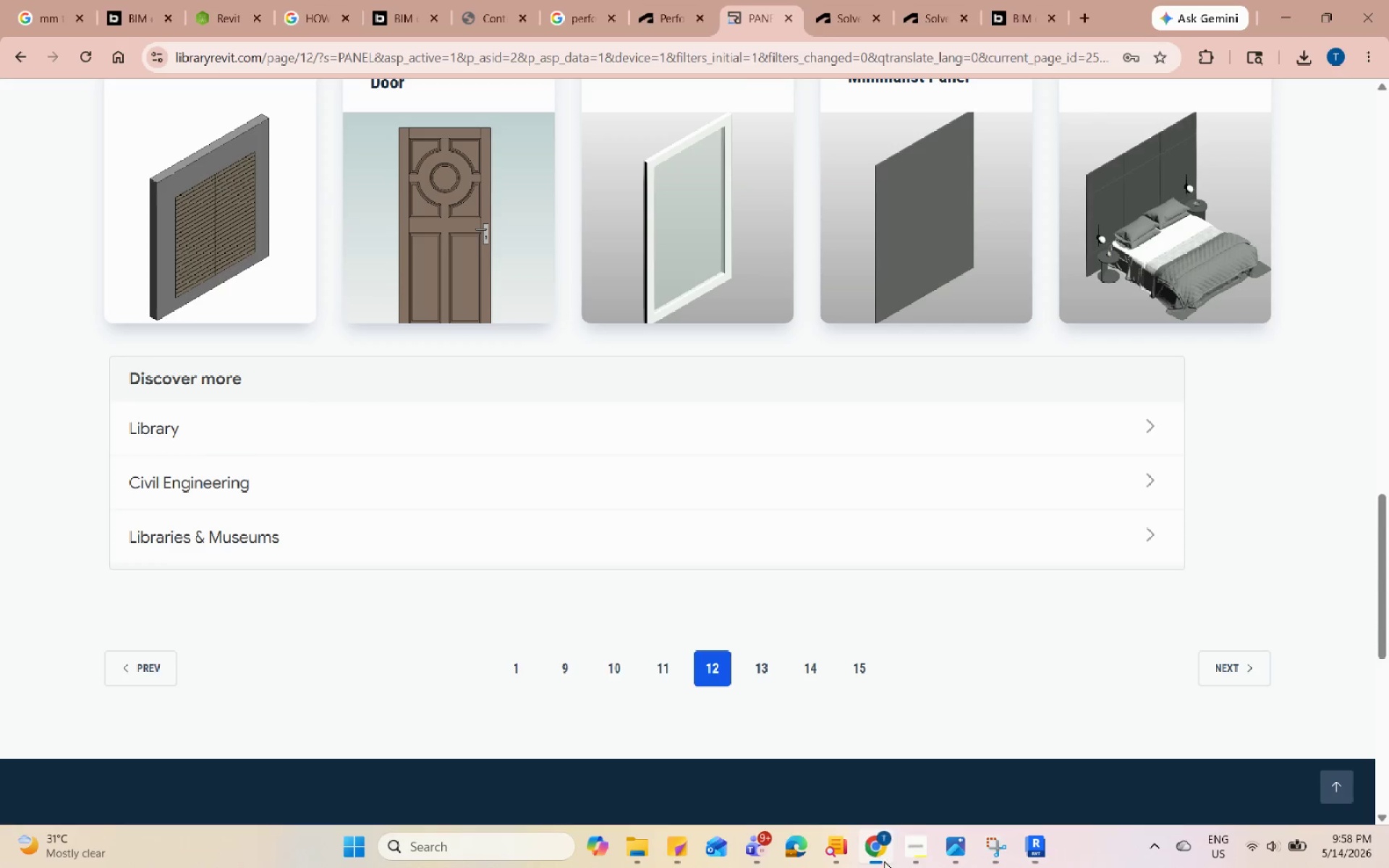 
left_click([884, 860])
 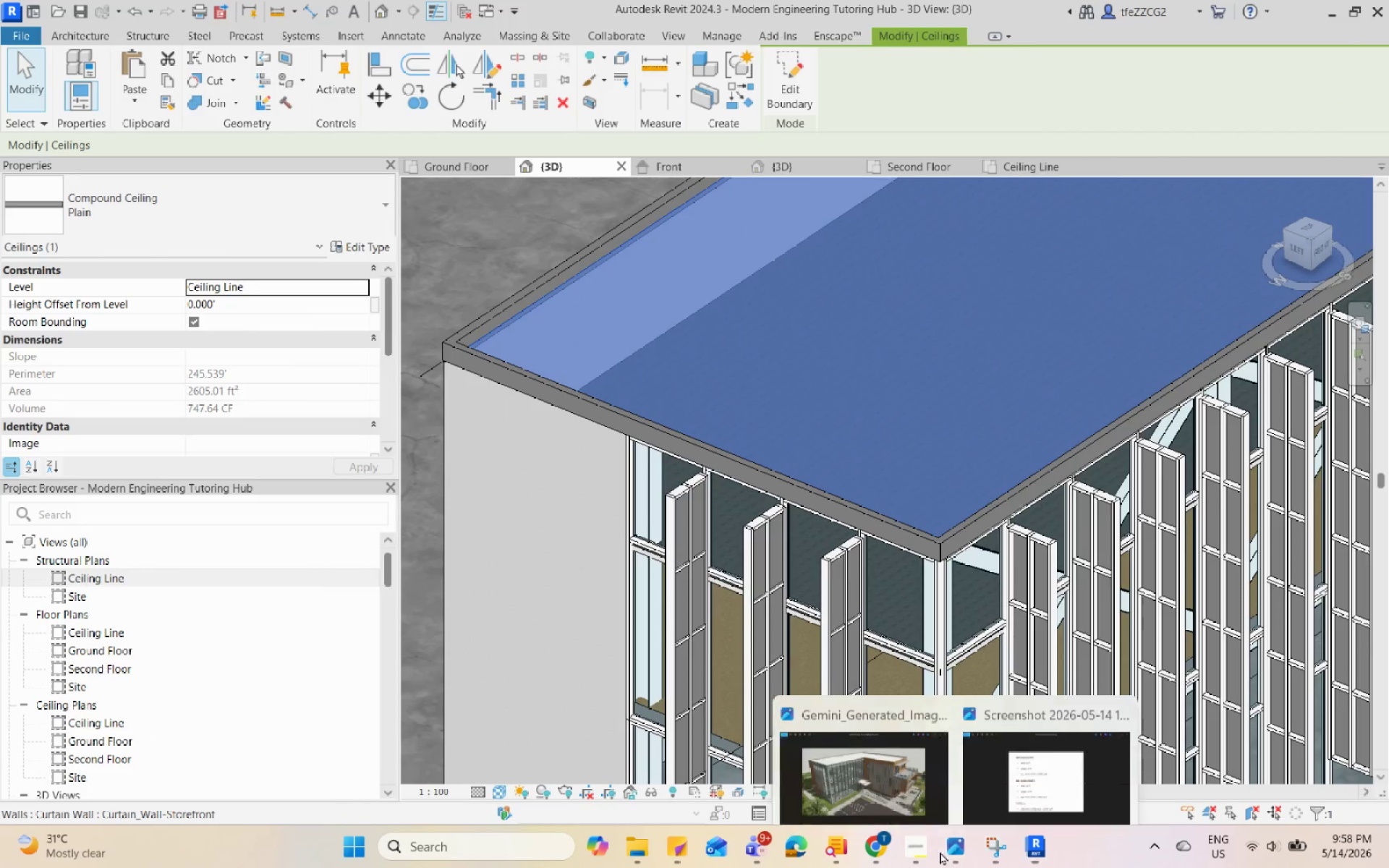 
double_click([899, 763])
 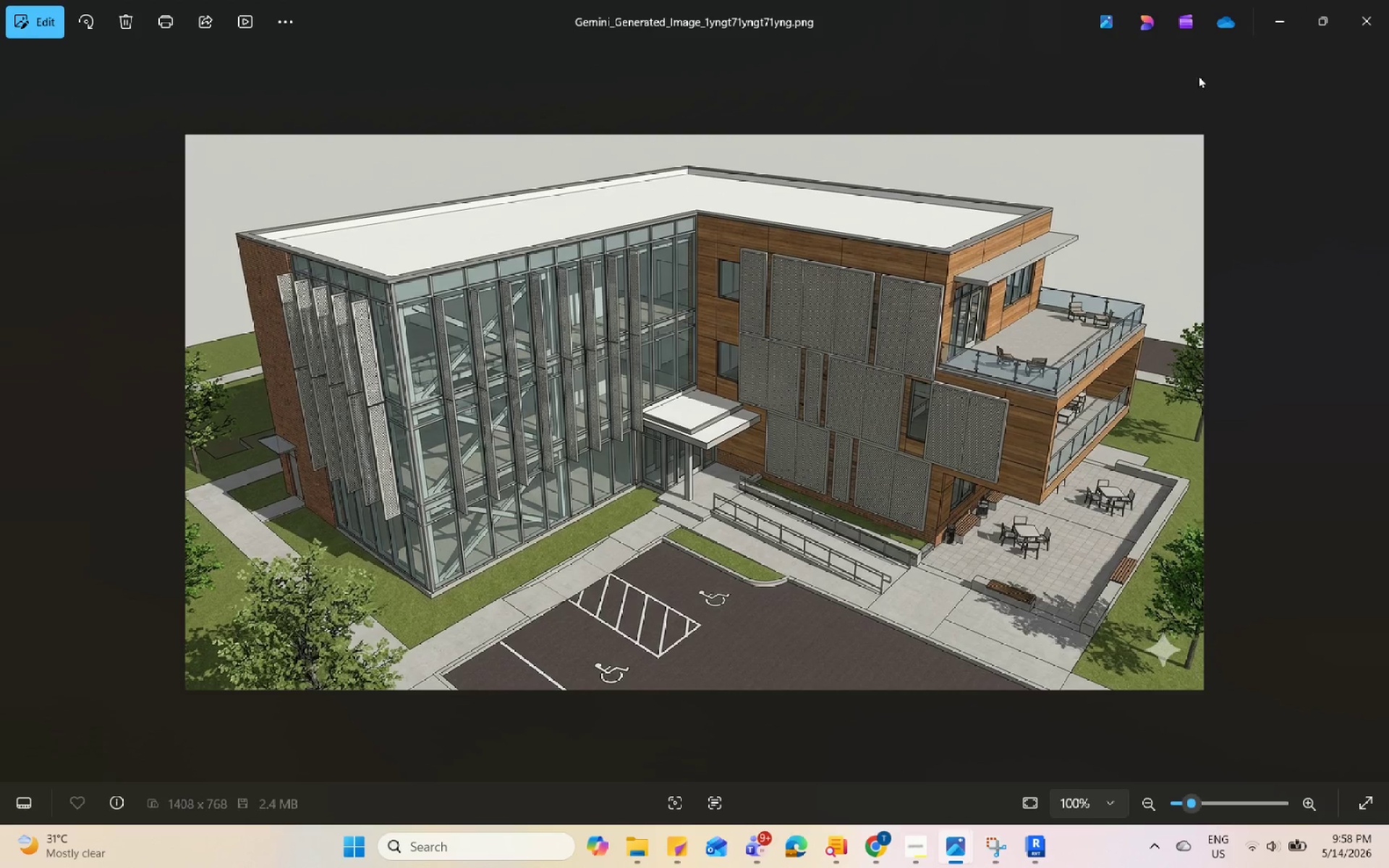 
left_click([1261, 22])
 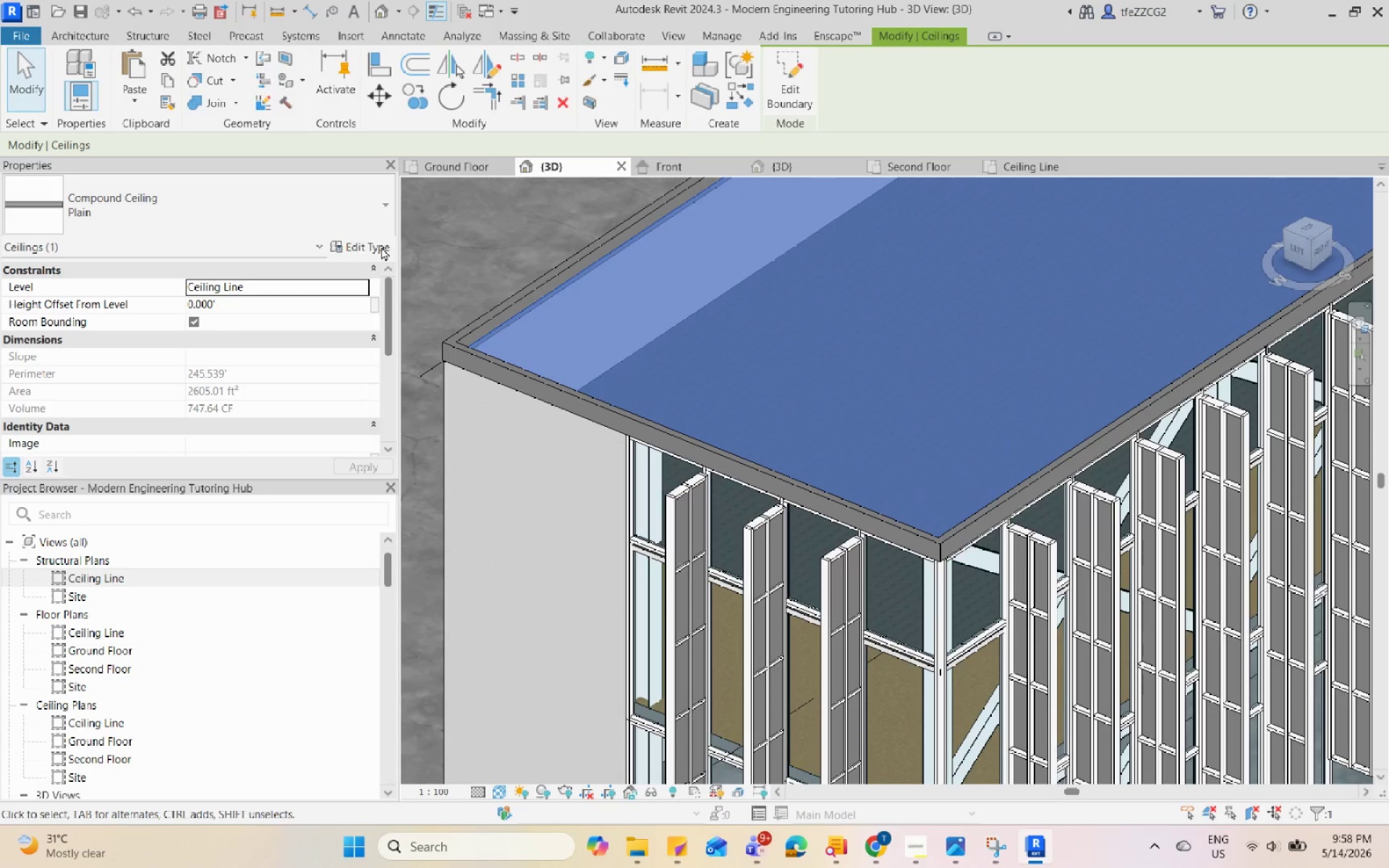 
left_click([381, 246])
 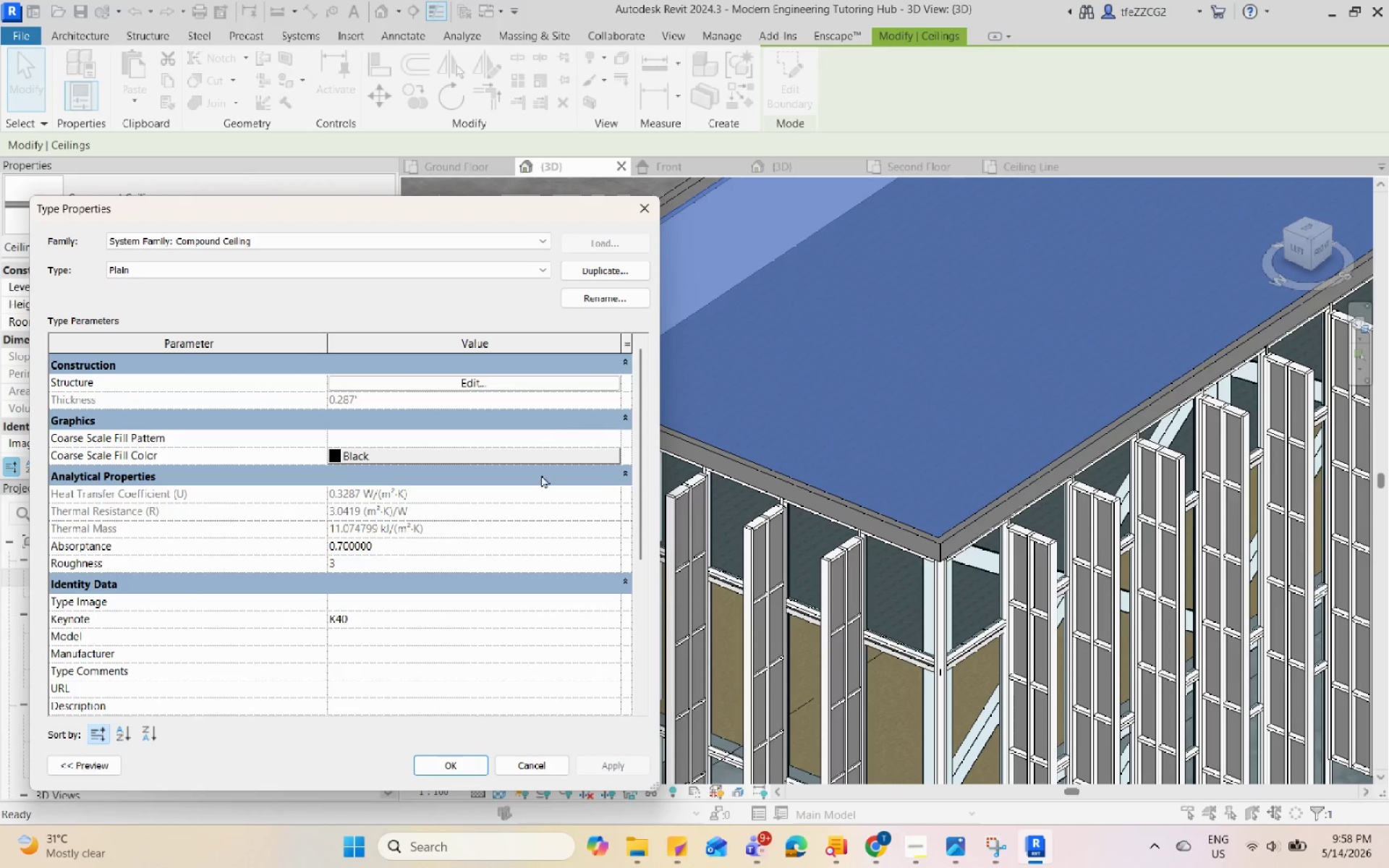 
scroll: coordinate [561, 621], scroll_direction: up, amount: 4.0
 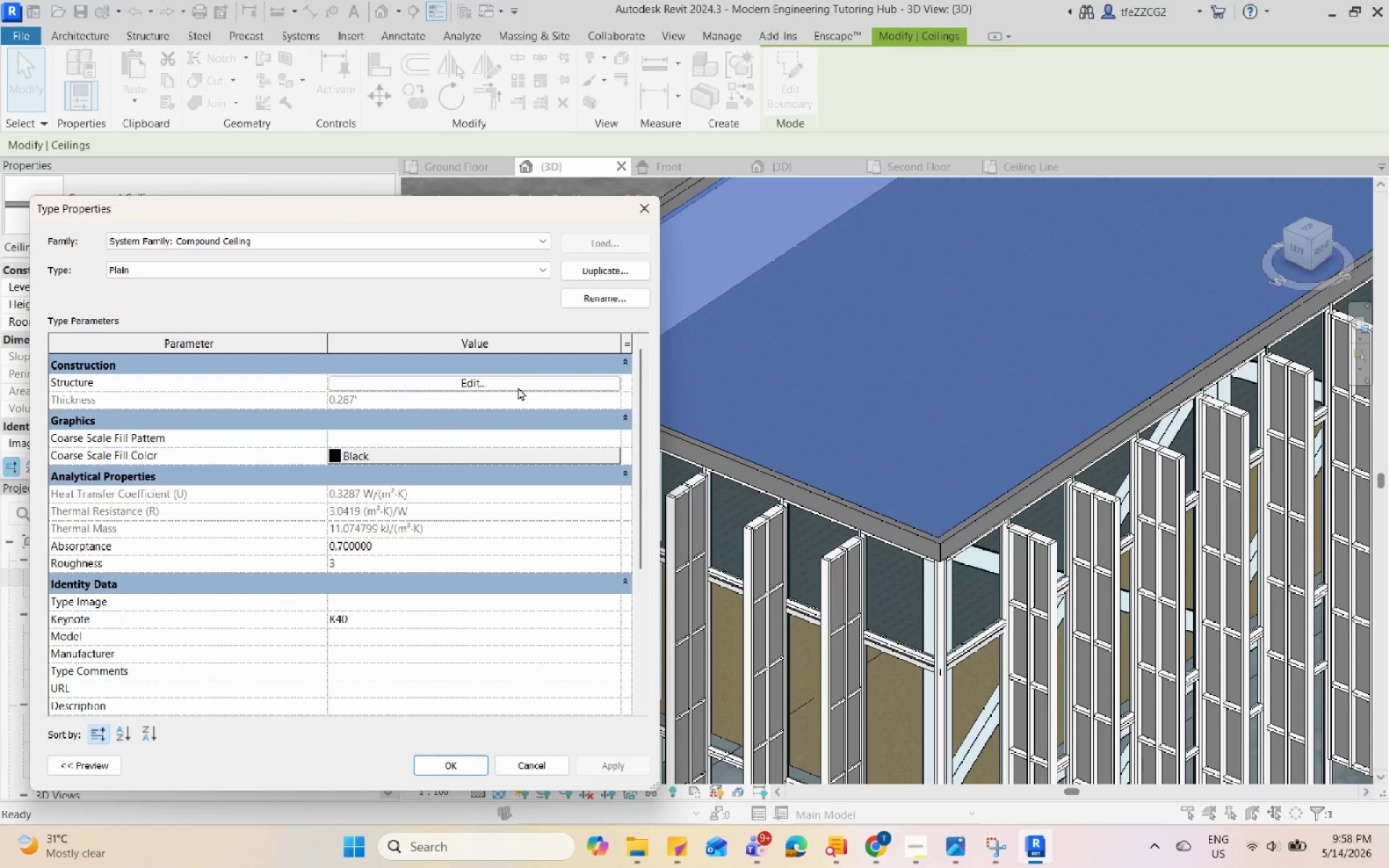 
left_click([521, 378])
 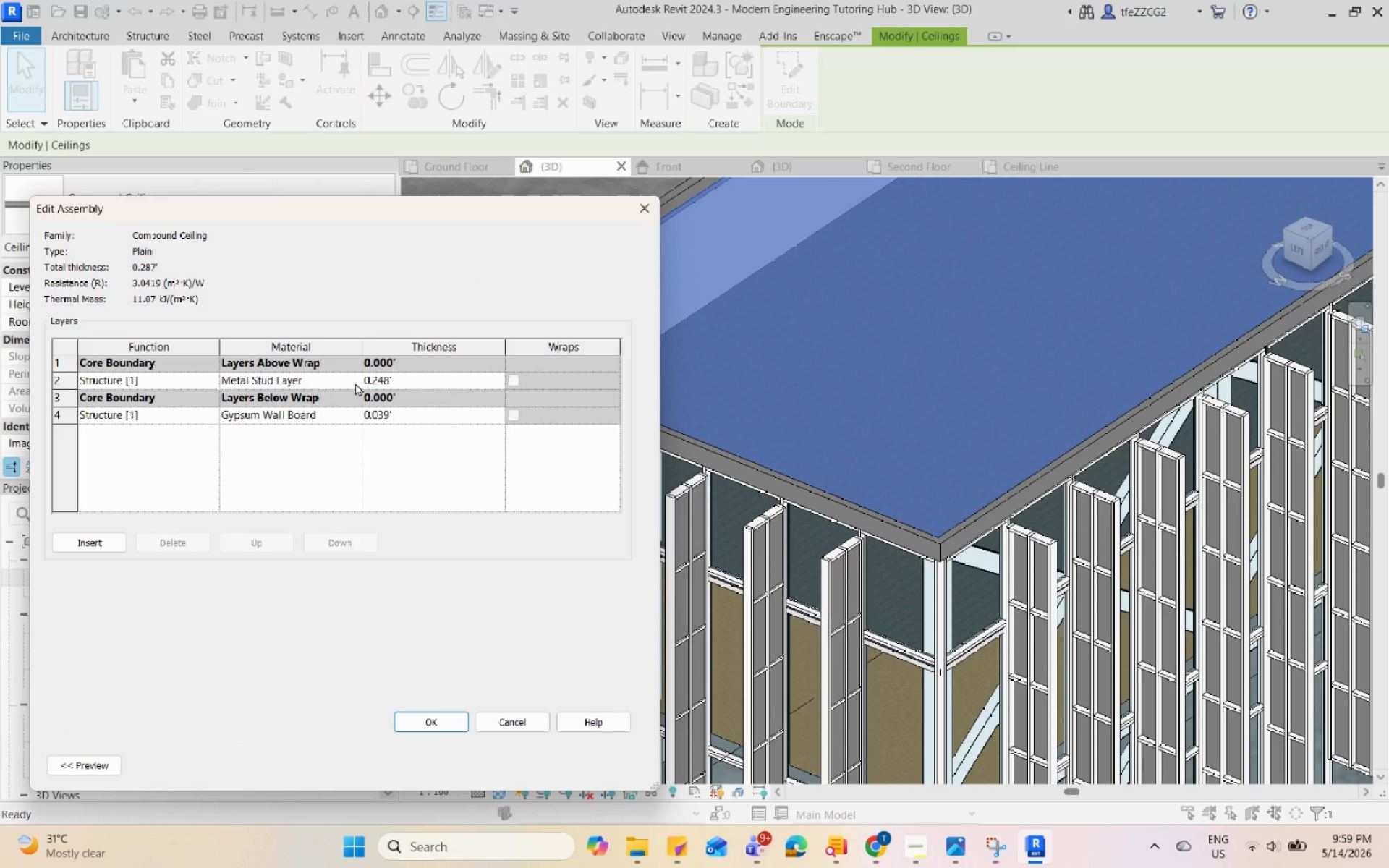 
left_click([359, 382])
 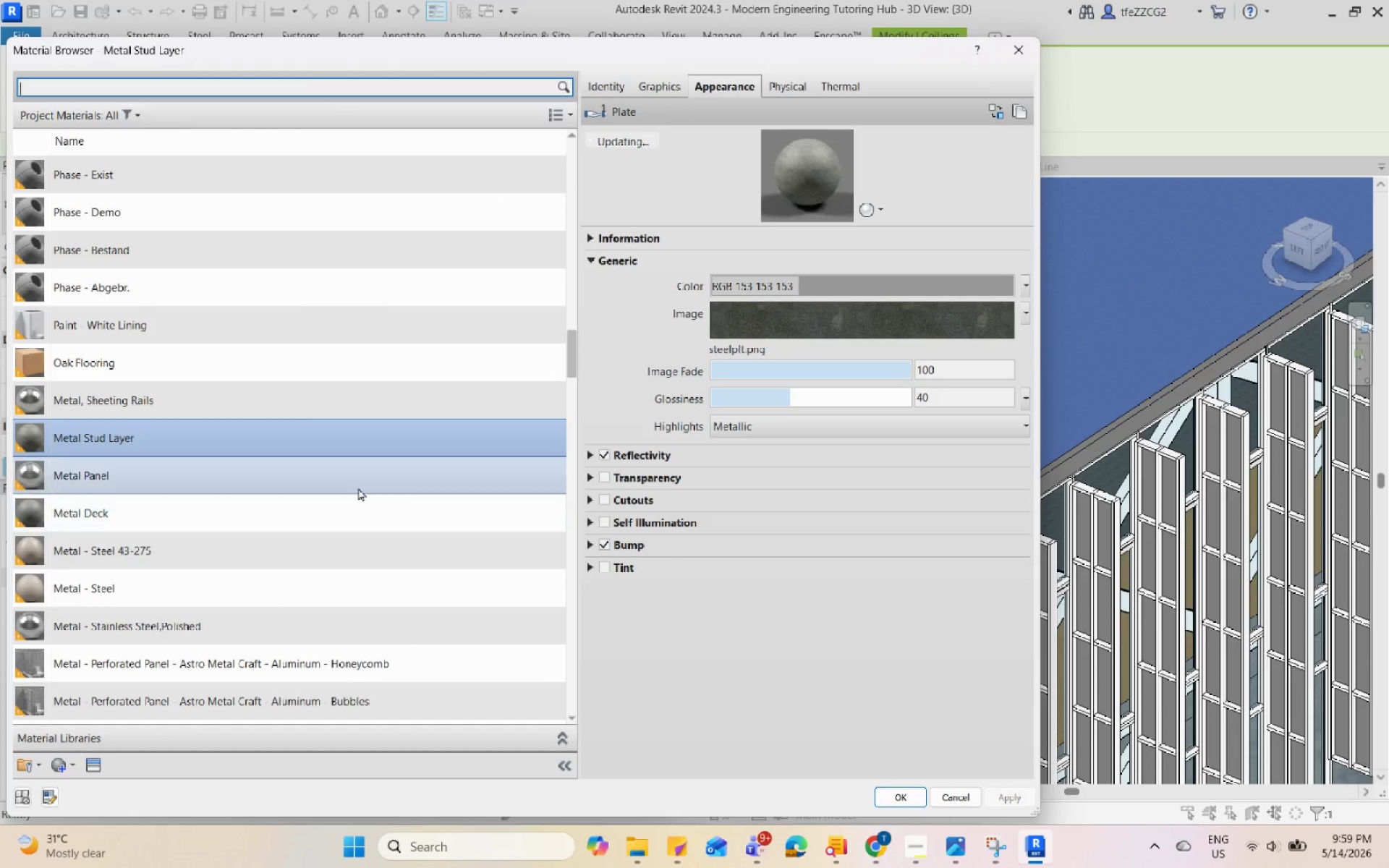 
scroll: coordinate [358, 488], scroll_direction: down, amount: 4.0
 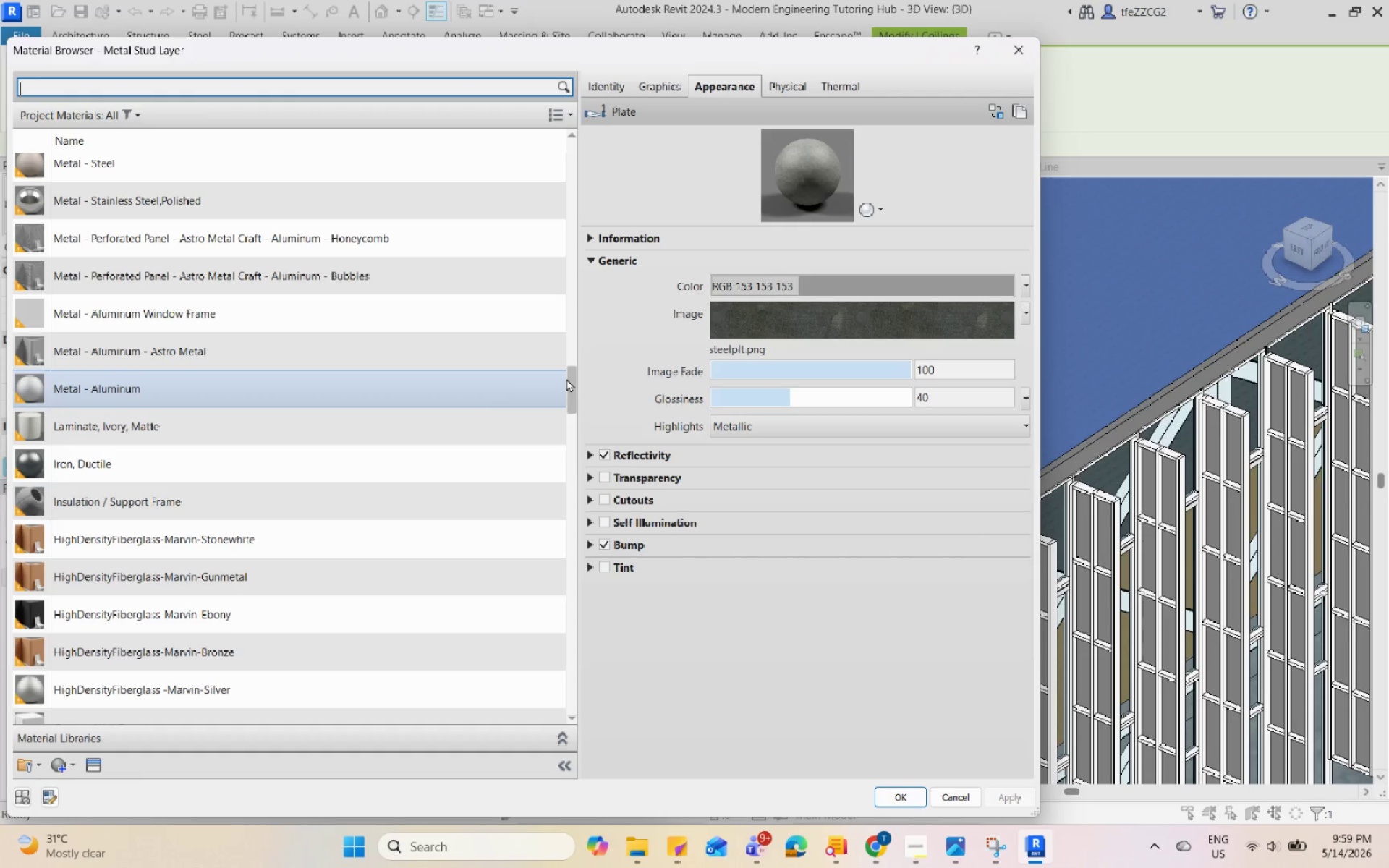 
left_click_drag(start_coordinate=[570, 380], to_coordinate=[569, 409])
 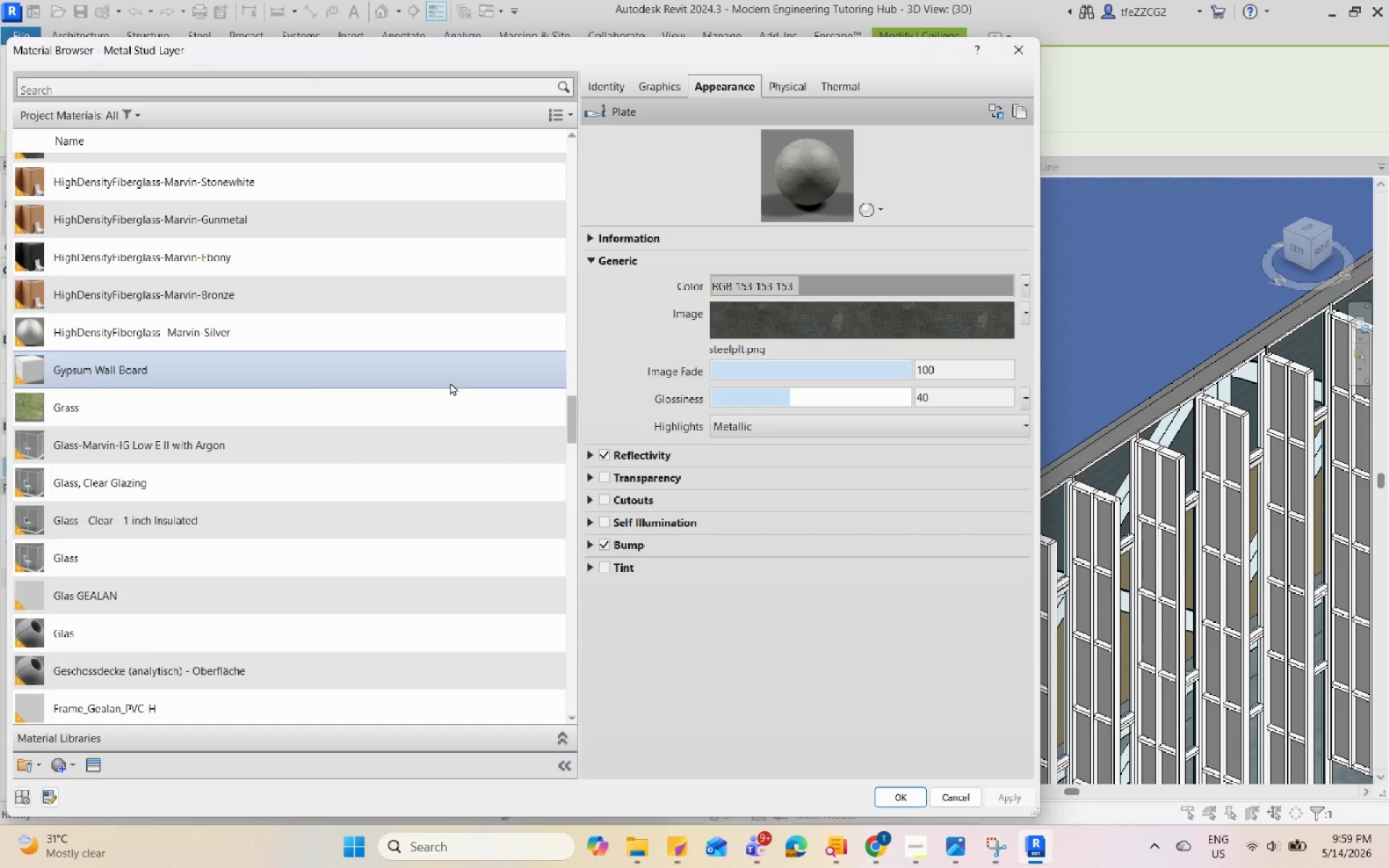 
left_click([450, 382])
 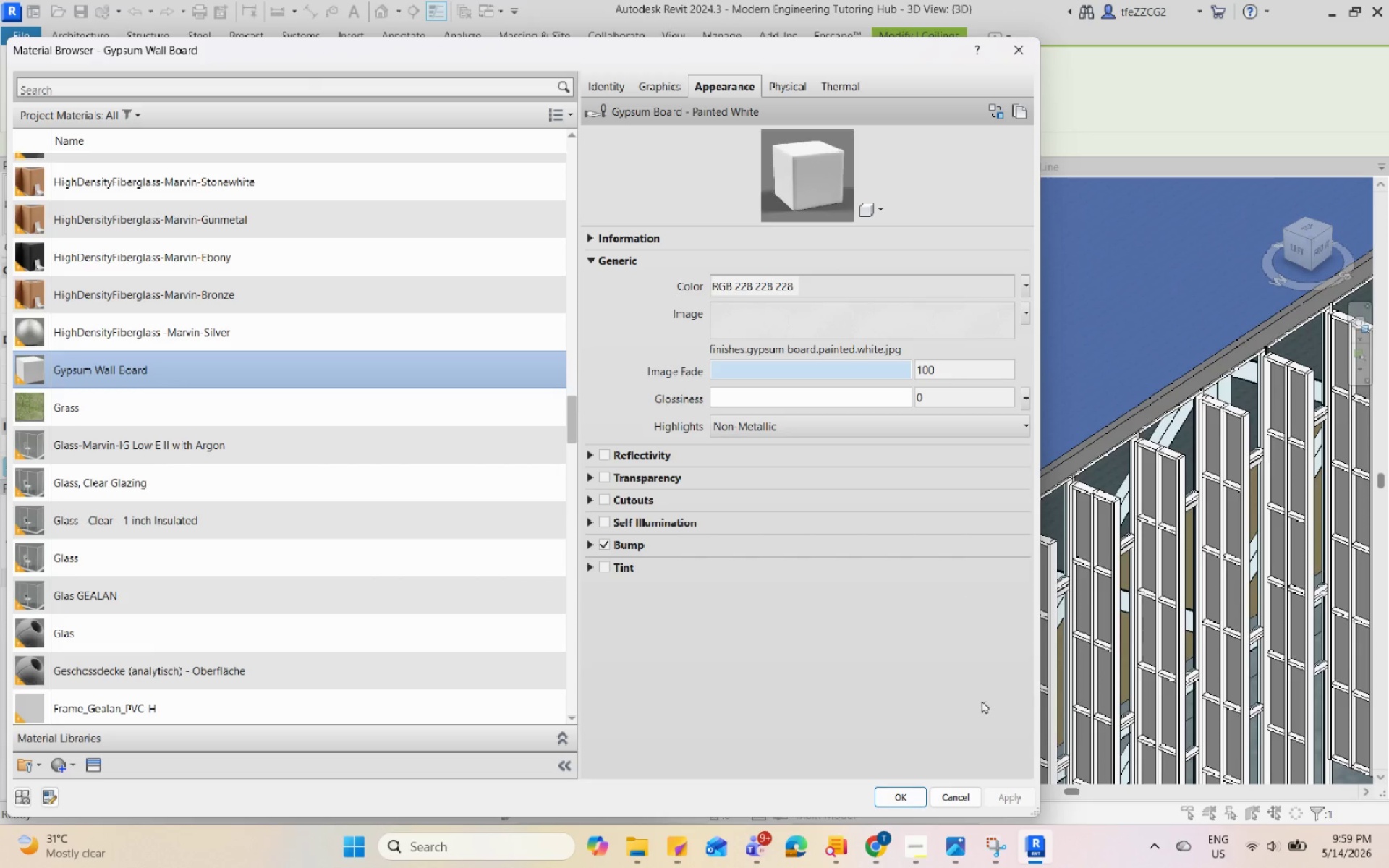 
left_click([909, 795])
 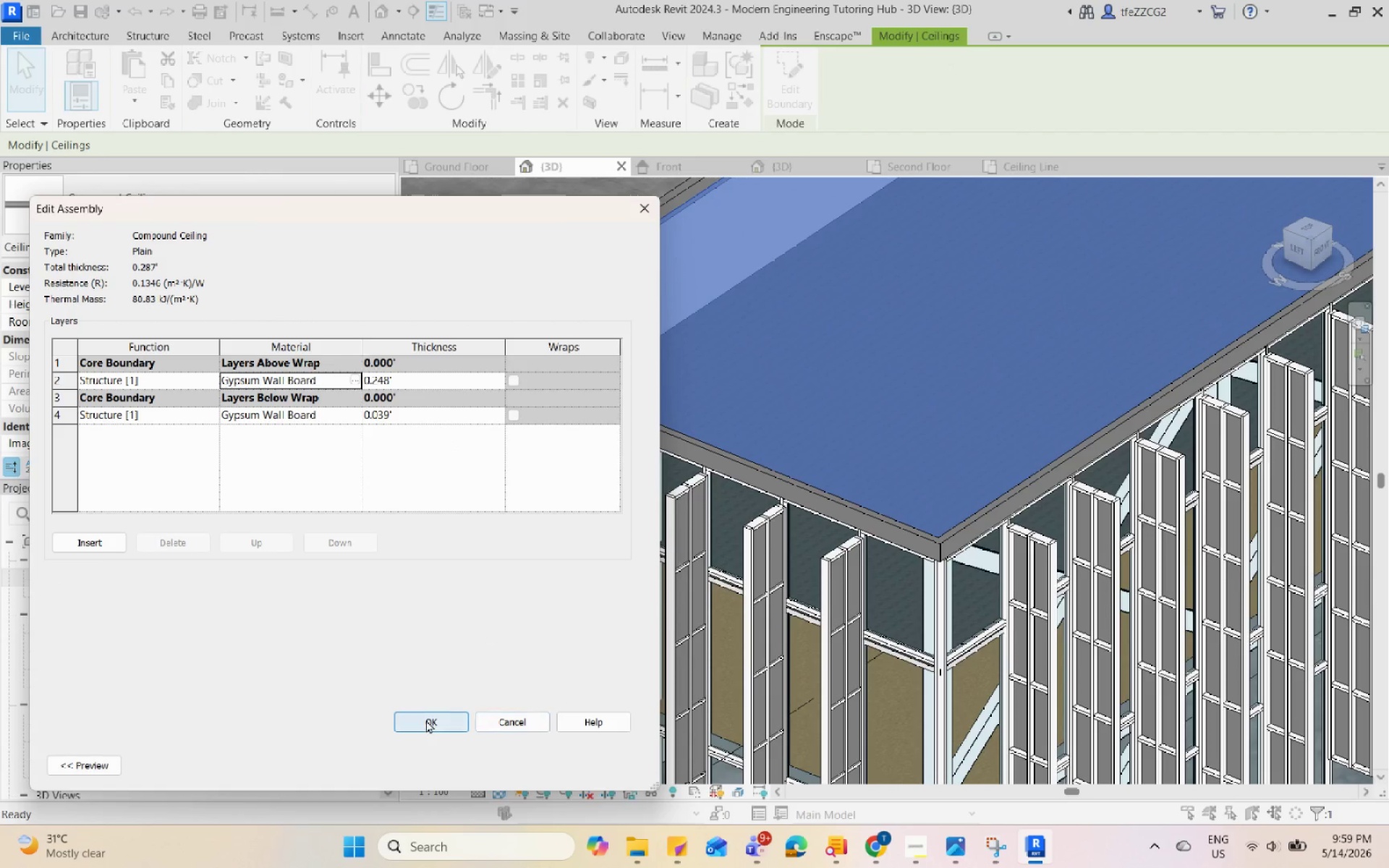 
left_click([426, 720])
 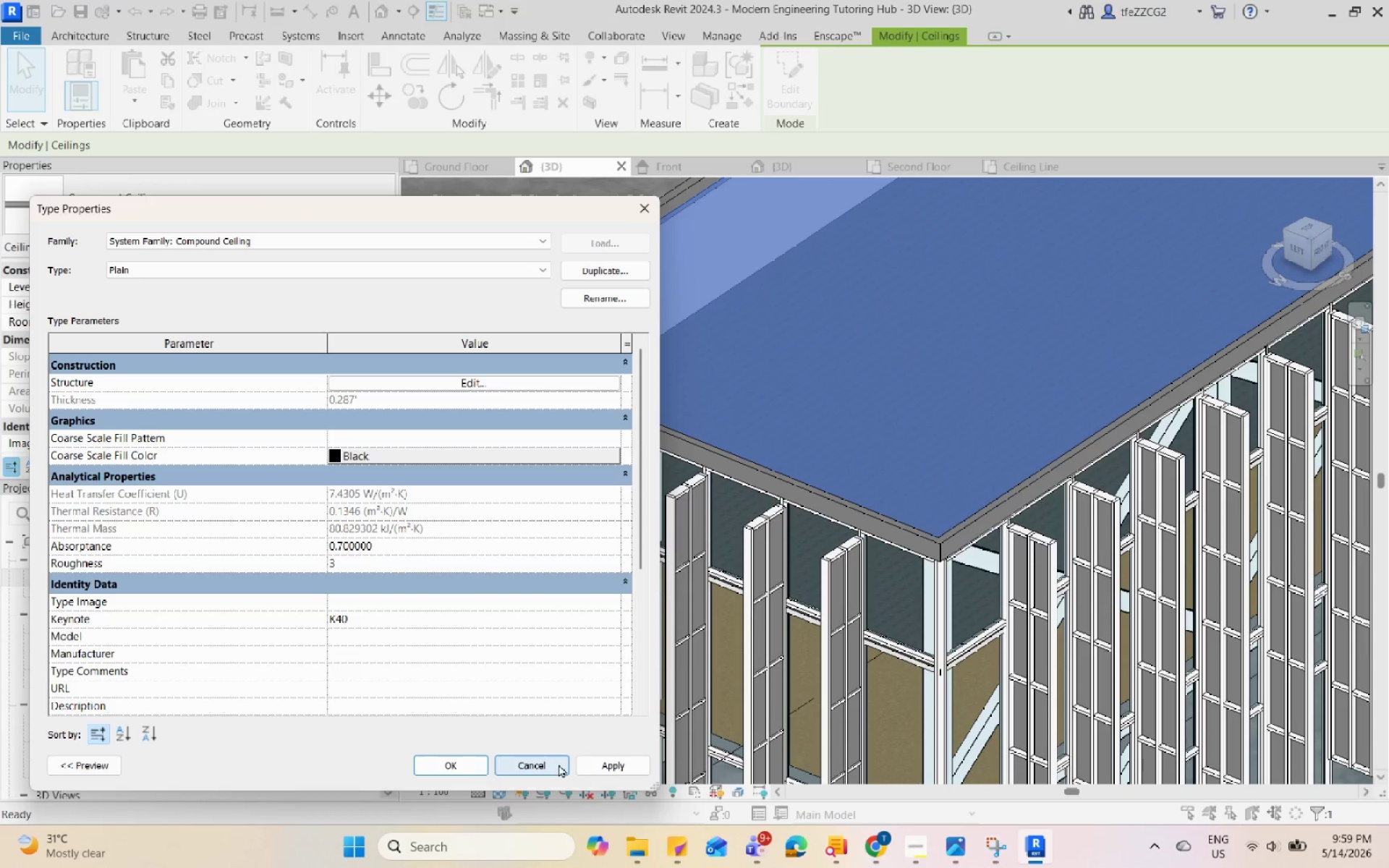 
left_click([608, 763])
 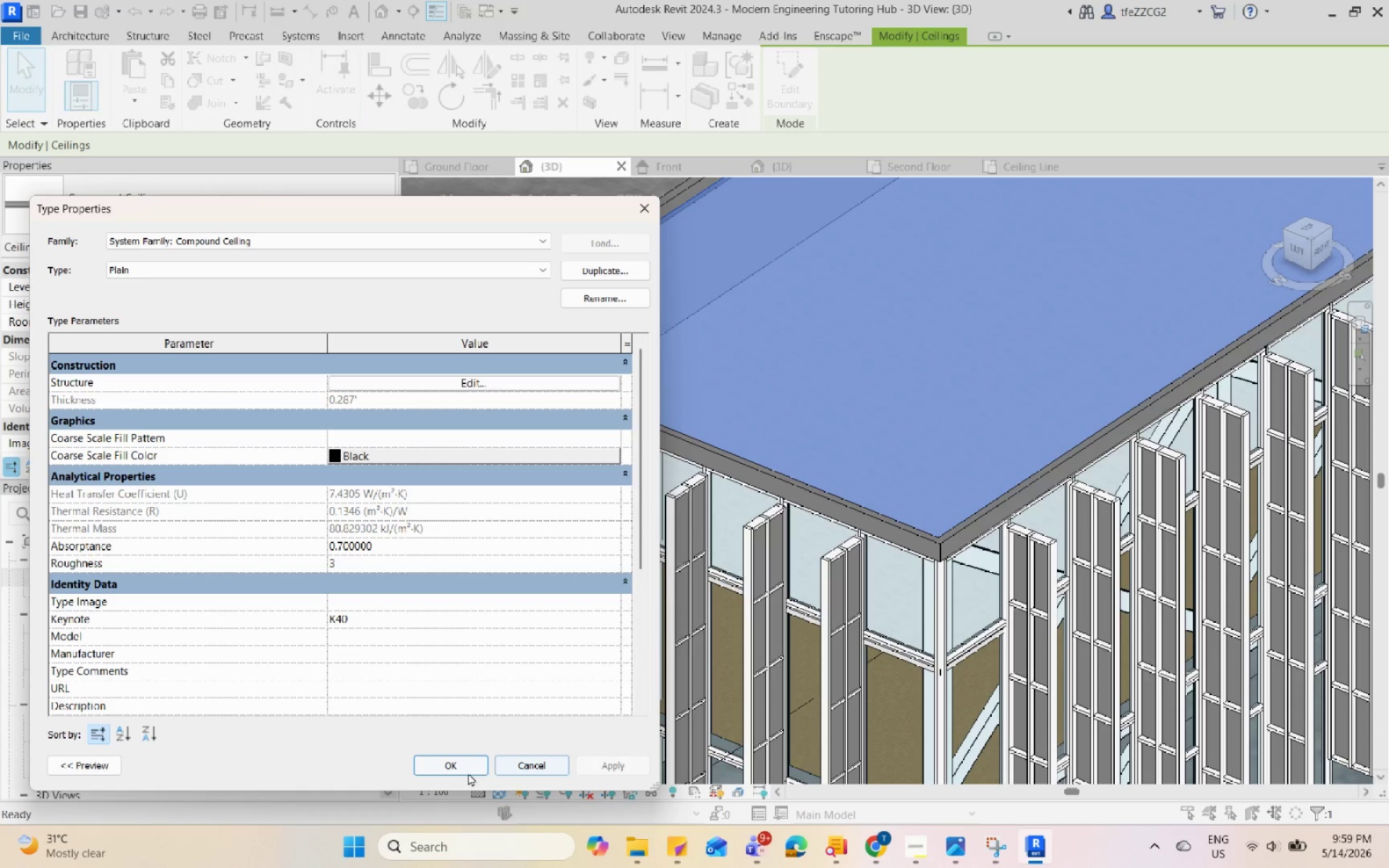 
left_click([466, 767])
 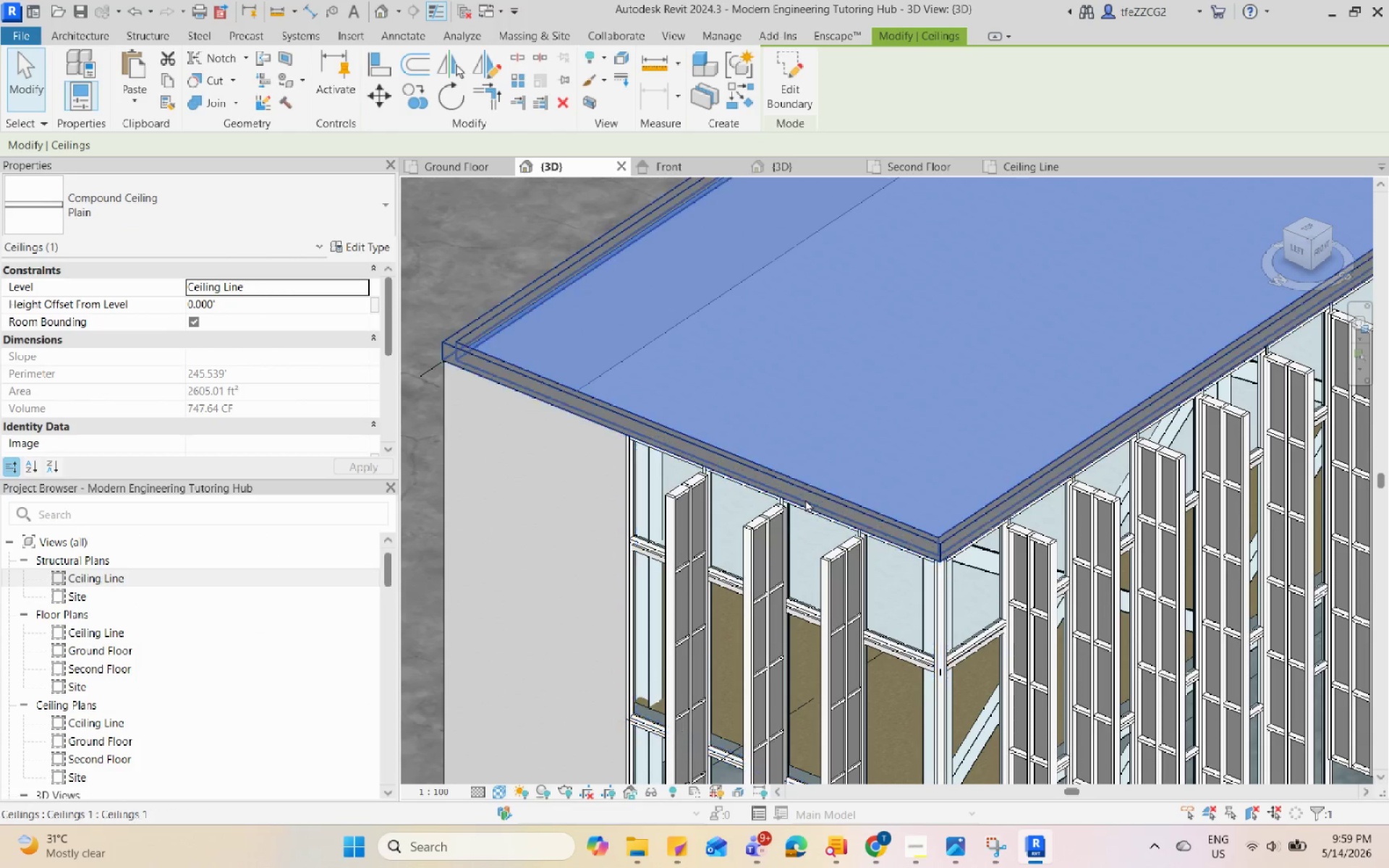 
left_click([805, 499])
 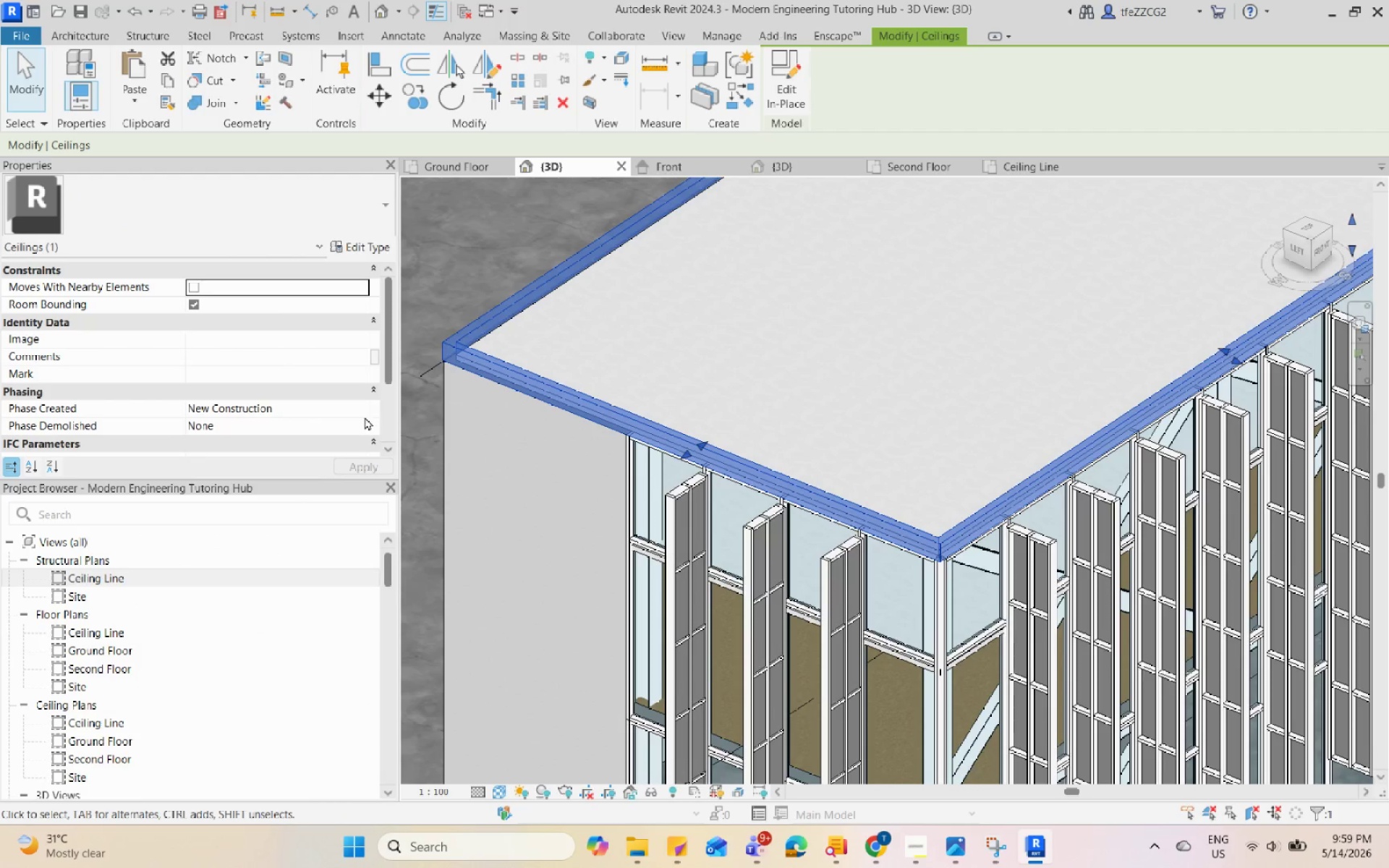 
scroll: coordinate [318, 393], scroll_direction: up, amount: 8.0
 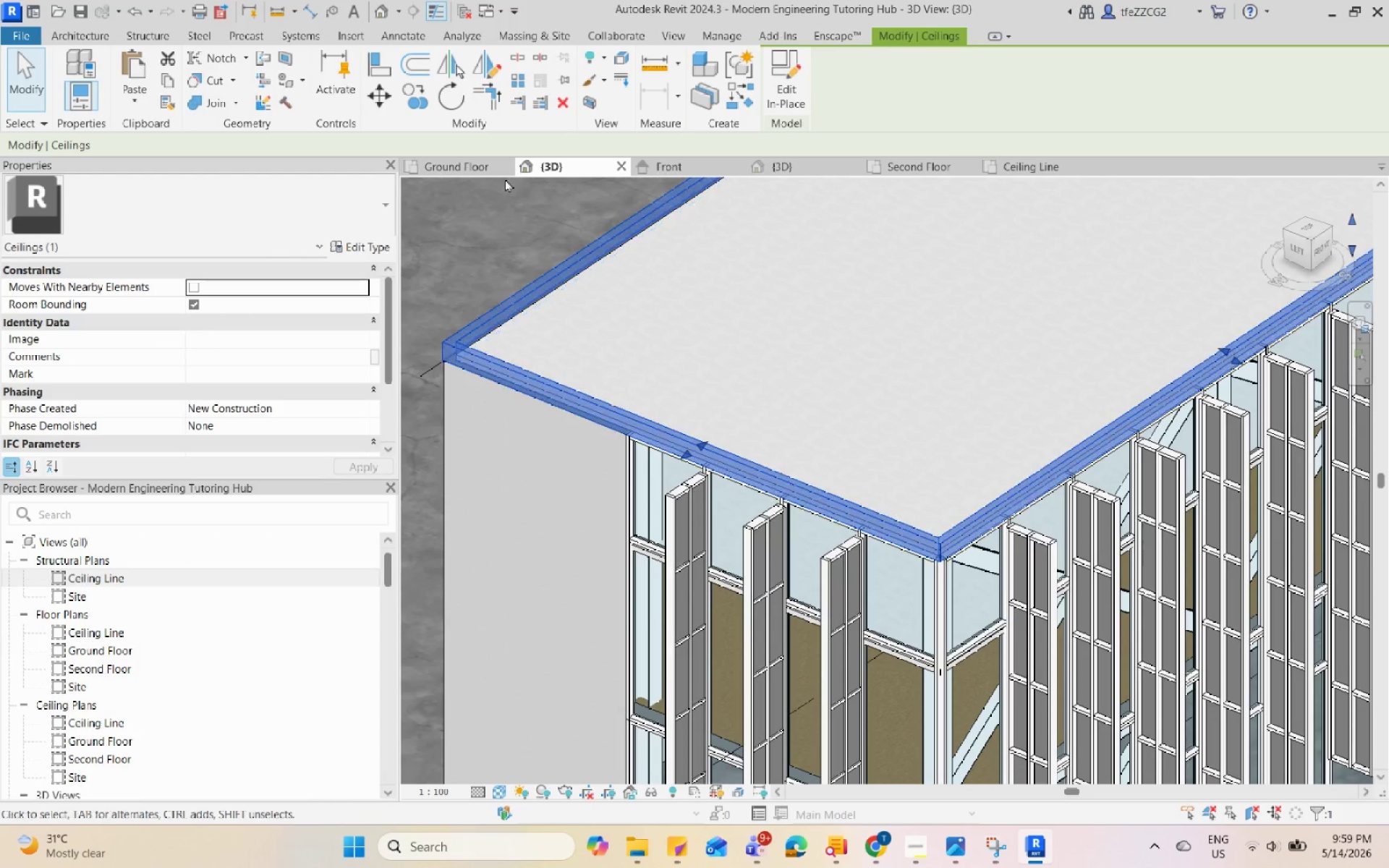 
left_click([789, 90])
 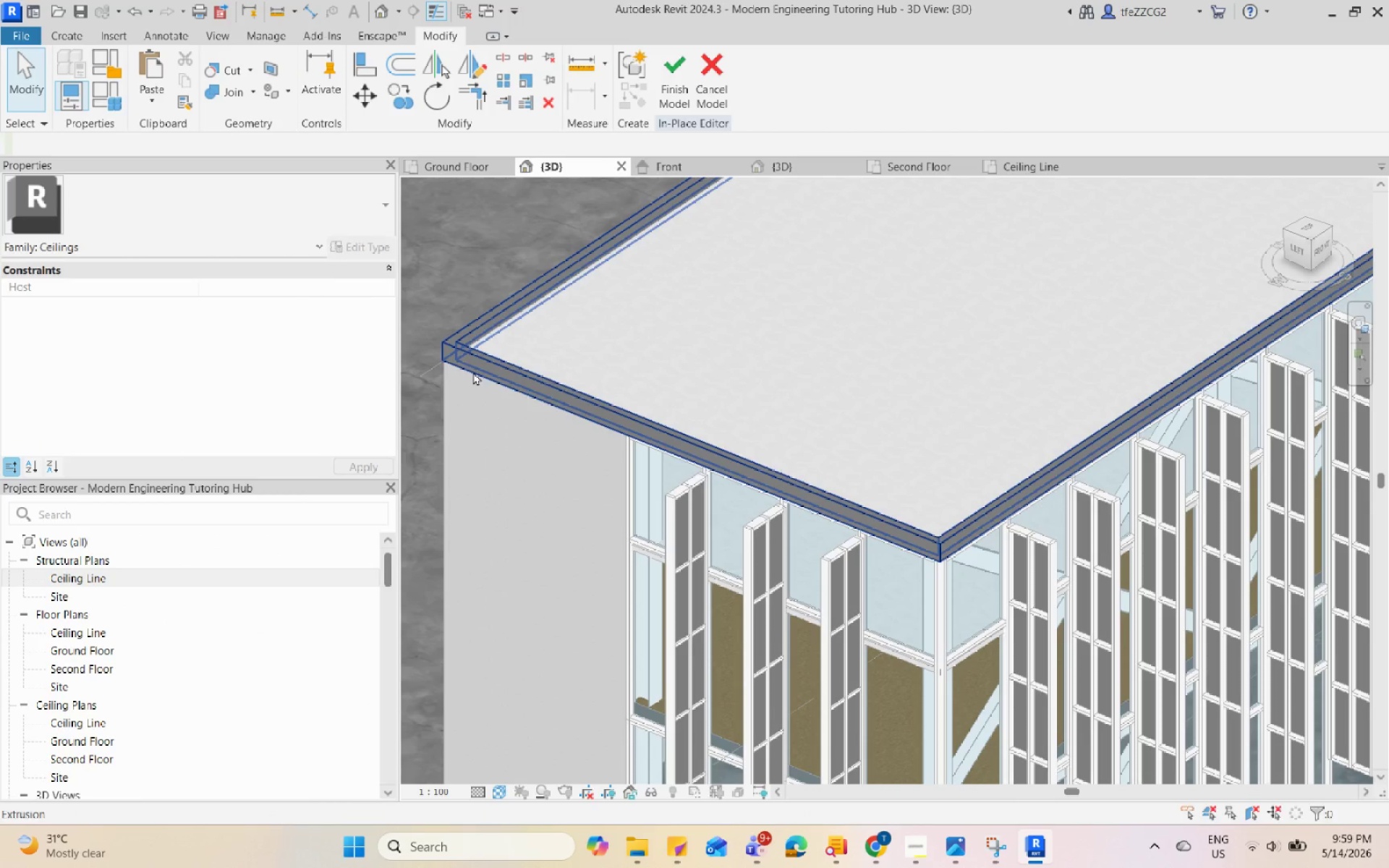 
left_click([475, 369])
 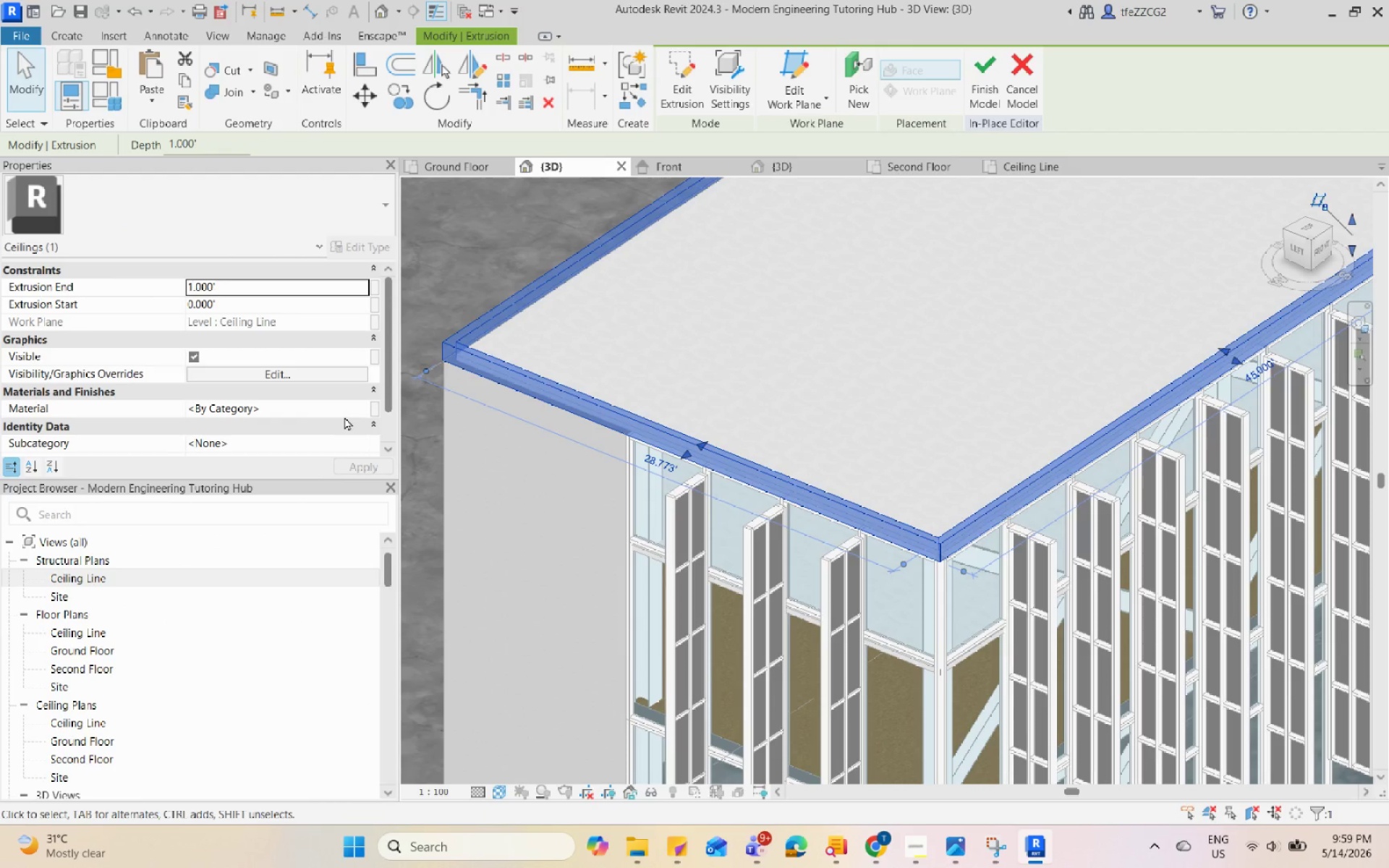 
left_click([360, 409])
 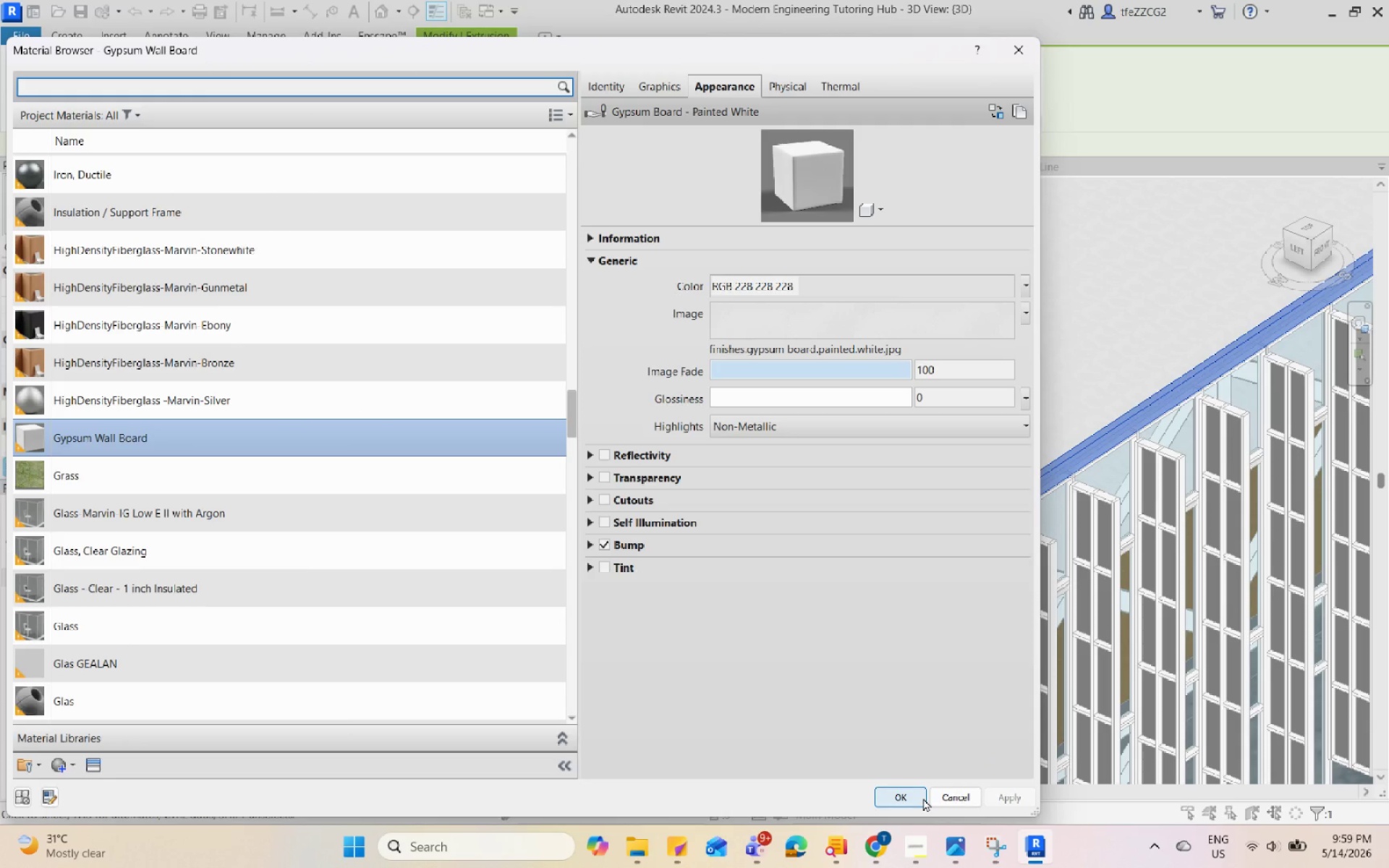 
left_click([919, 796])
 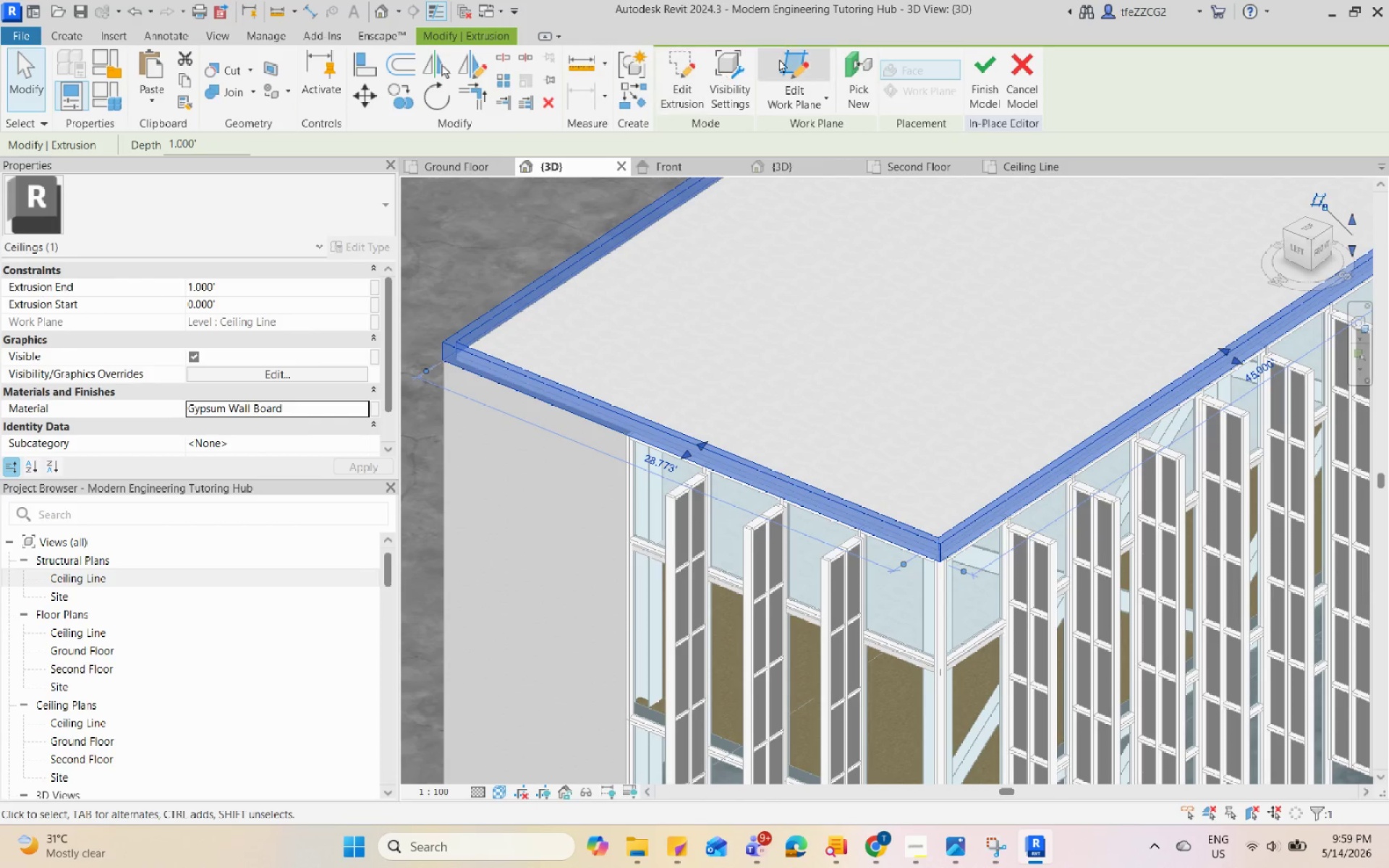 
left_click([998, 83])
 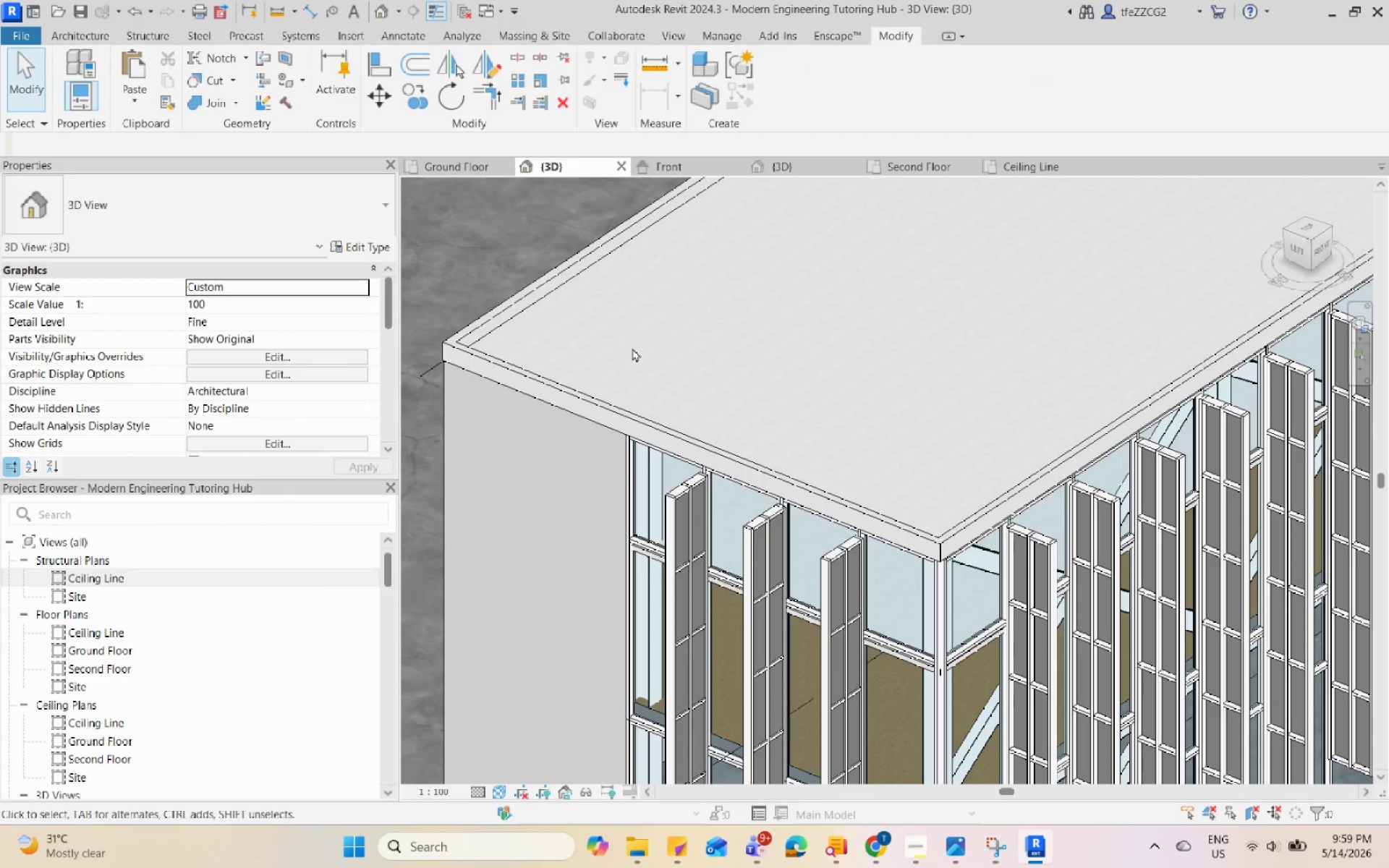 
scroll: coordinate [585, 457], scroll_direction: down, amount: 5.0
 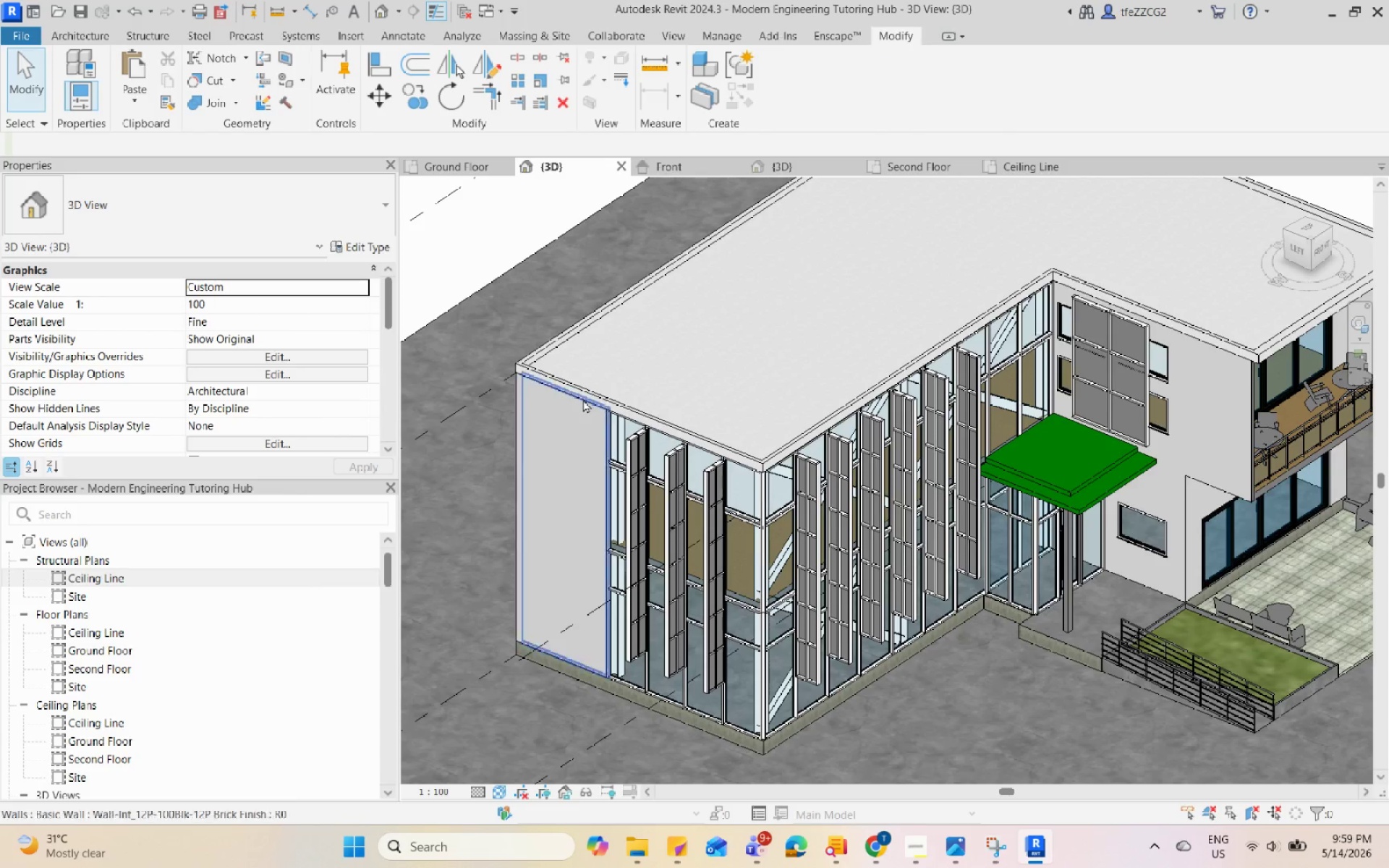 
left_click([578, 404])
 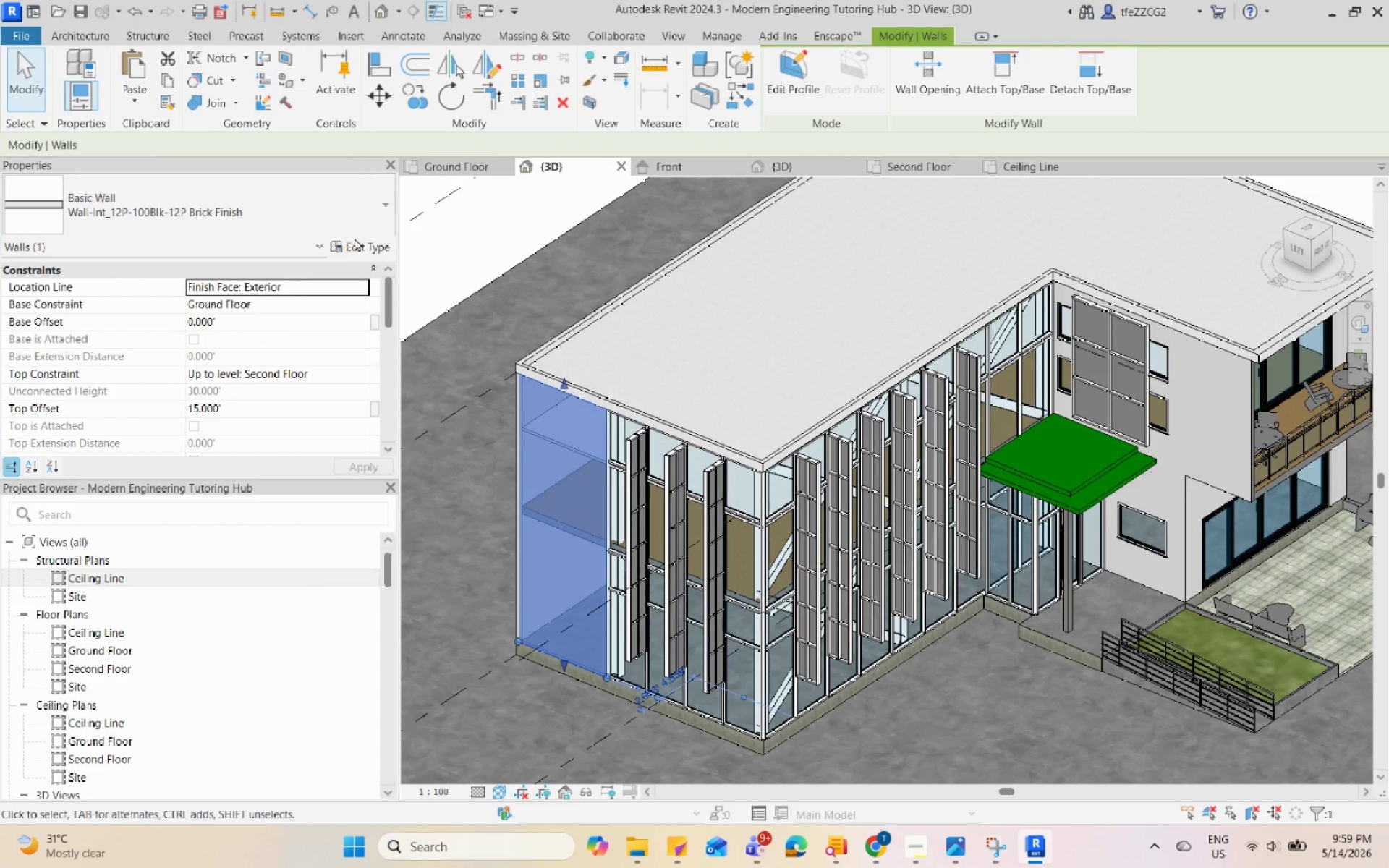 
left_click([357, 248])
 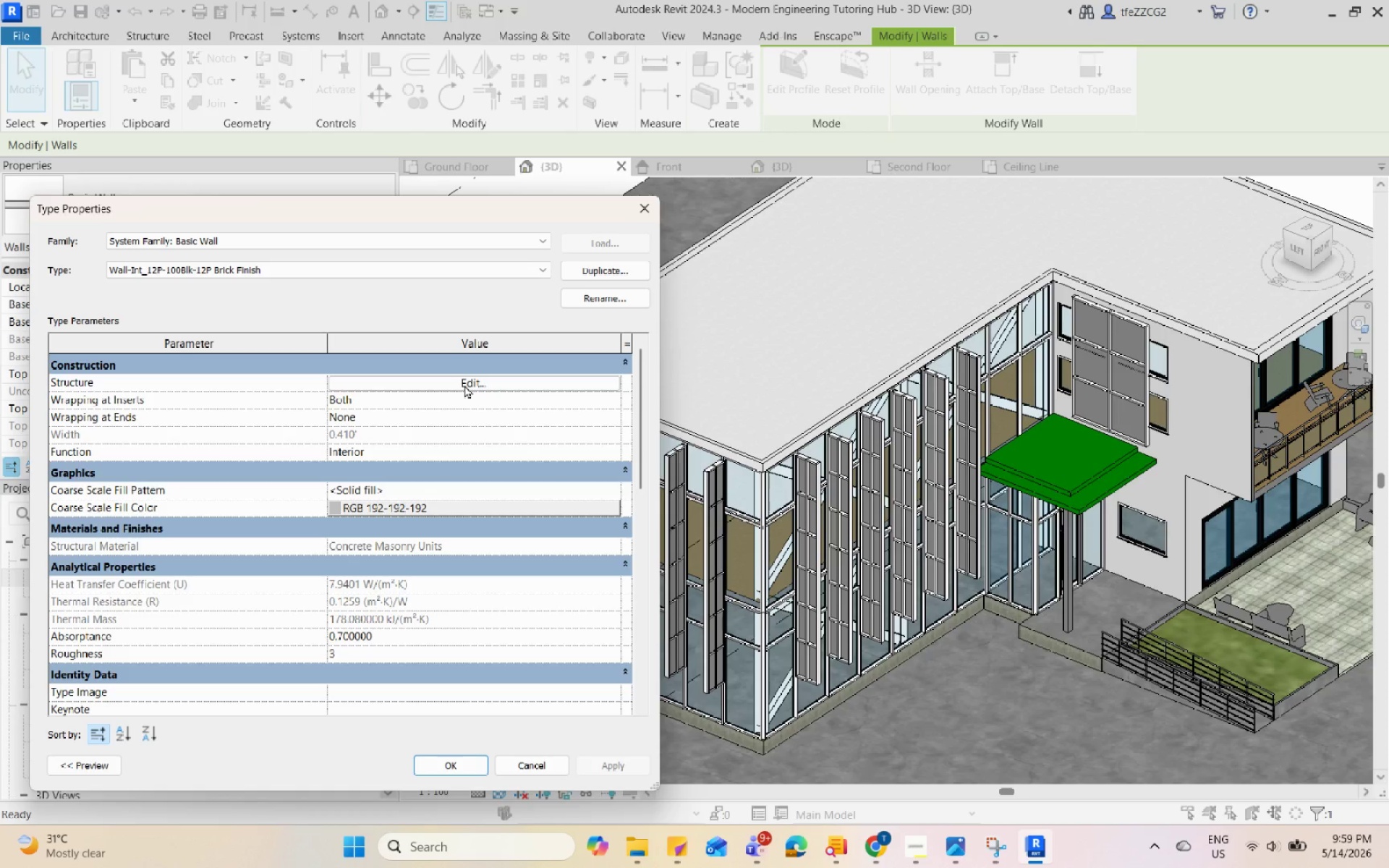 
left_click([464, 385])
 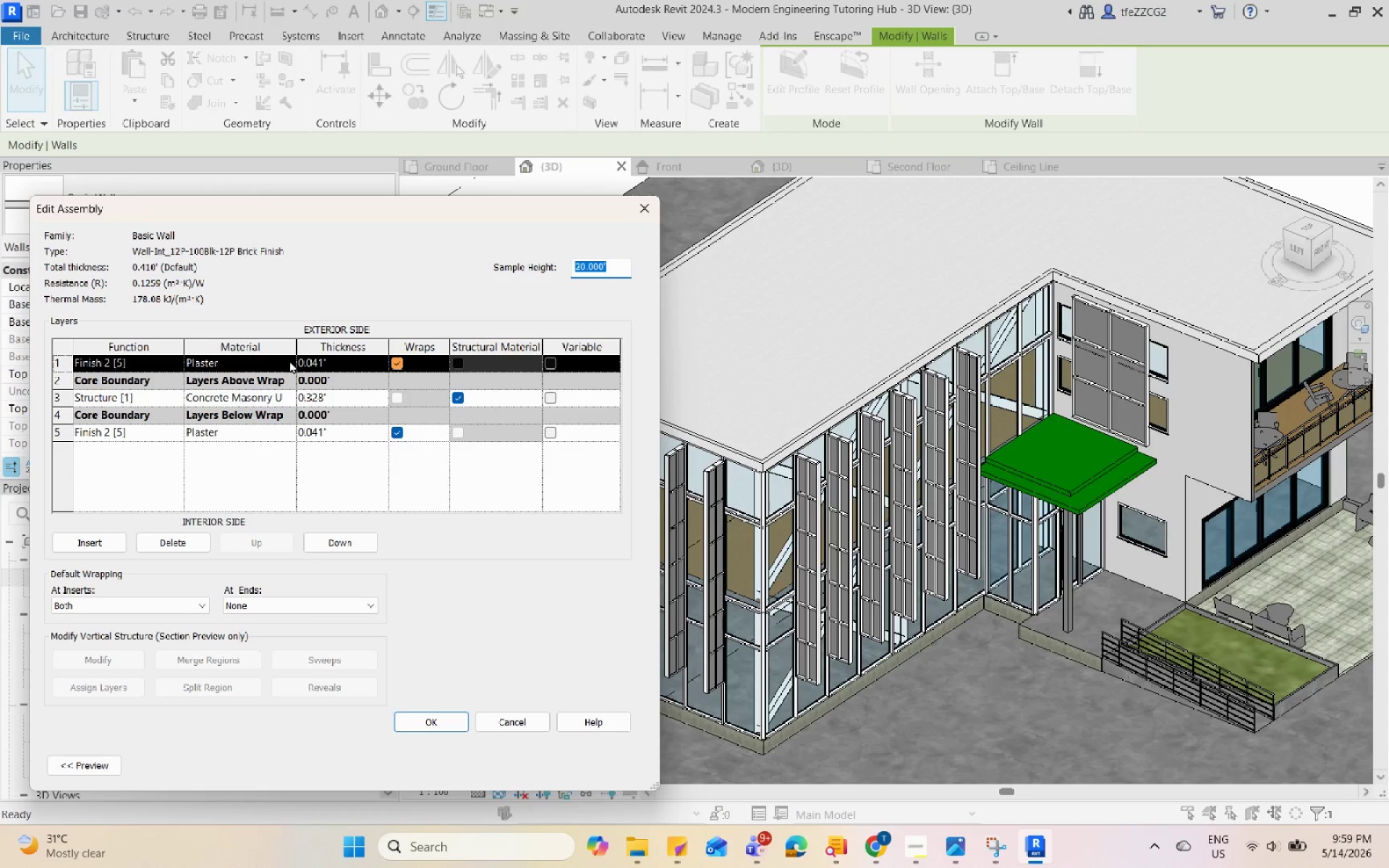 
left_click([289, 360])
 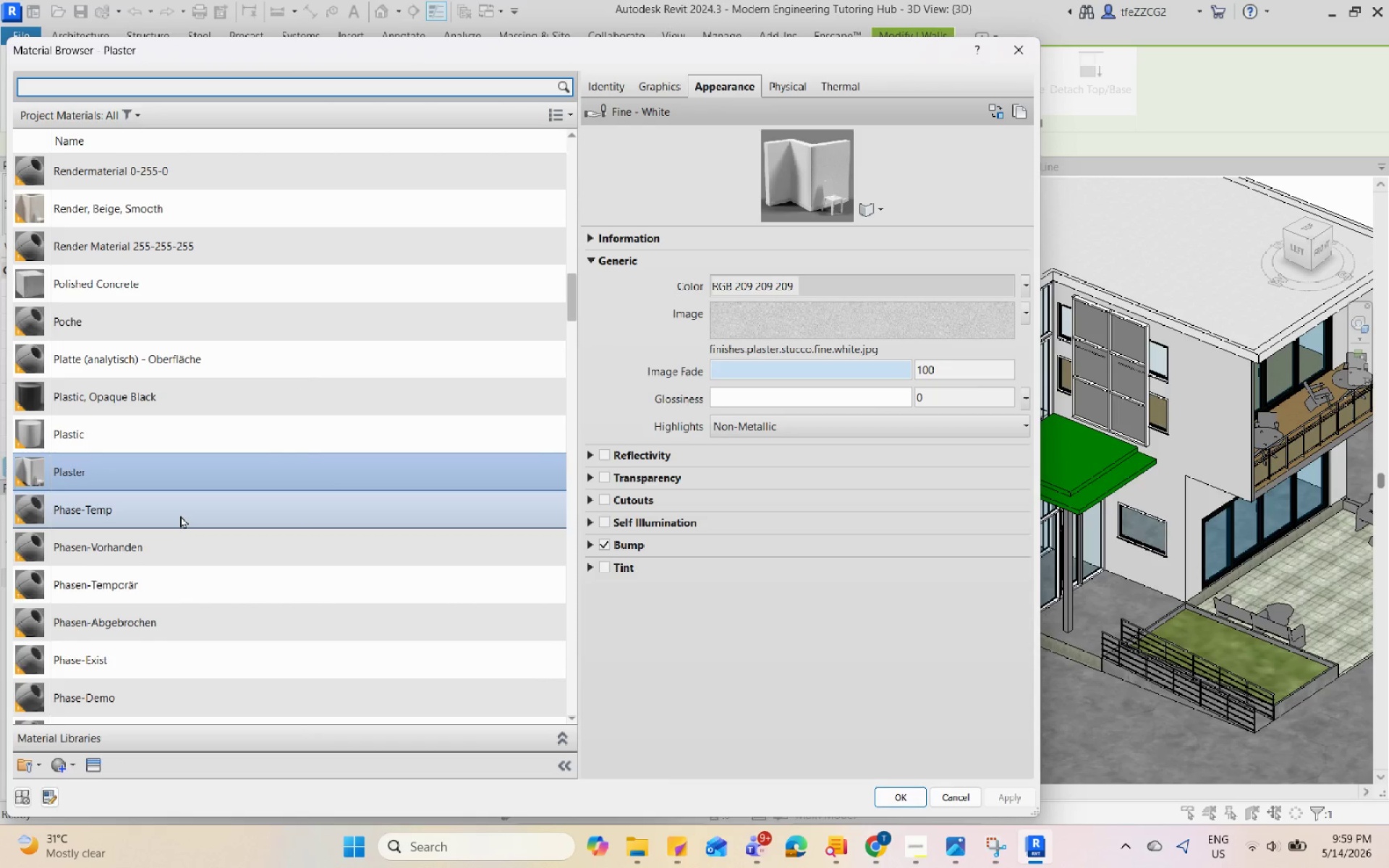 
left_click([180, 513])
 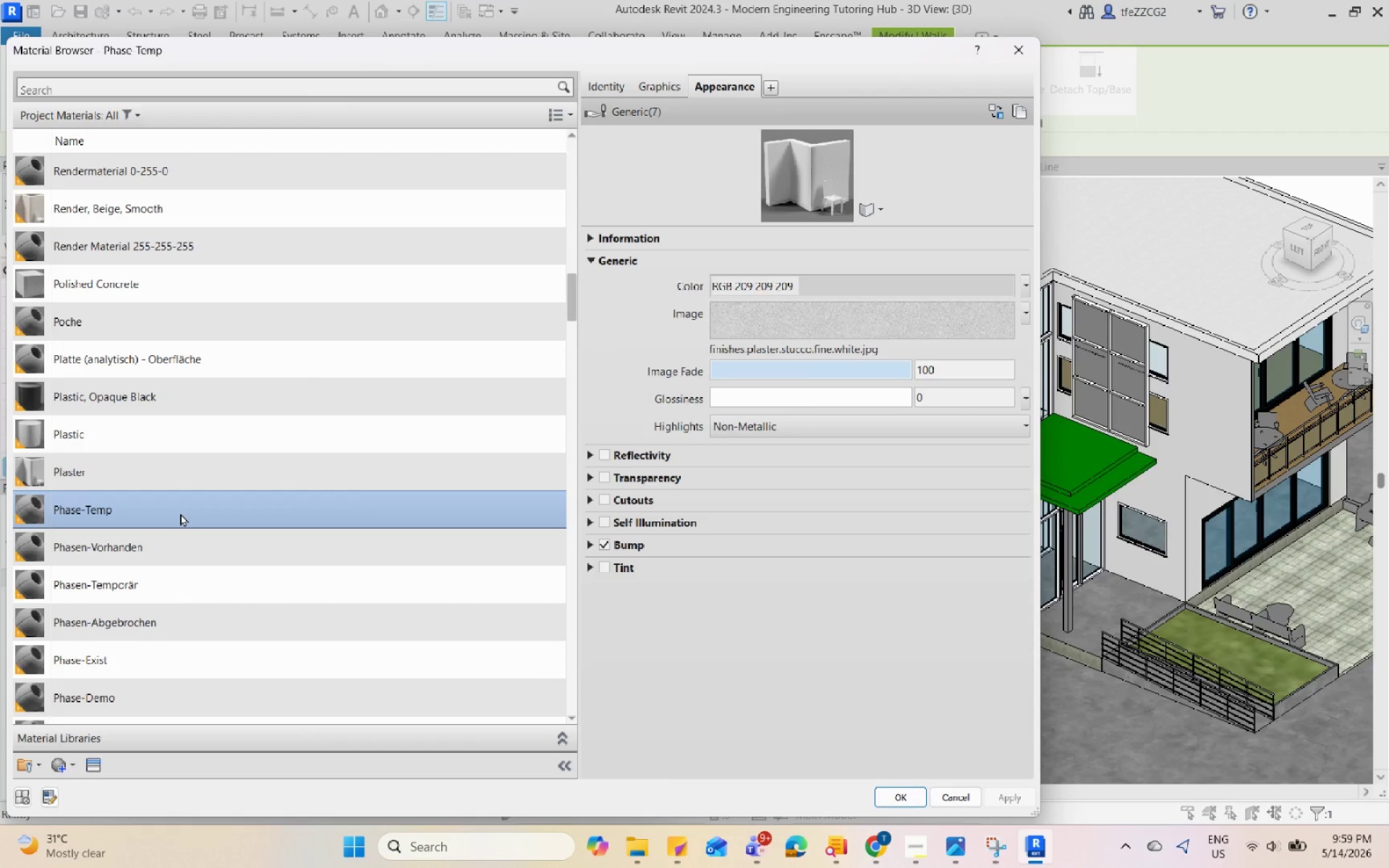 
right_click([180, 513])
 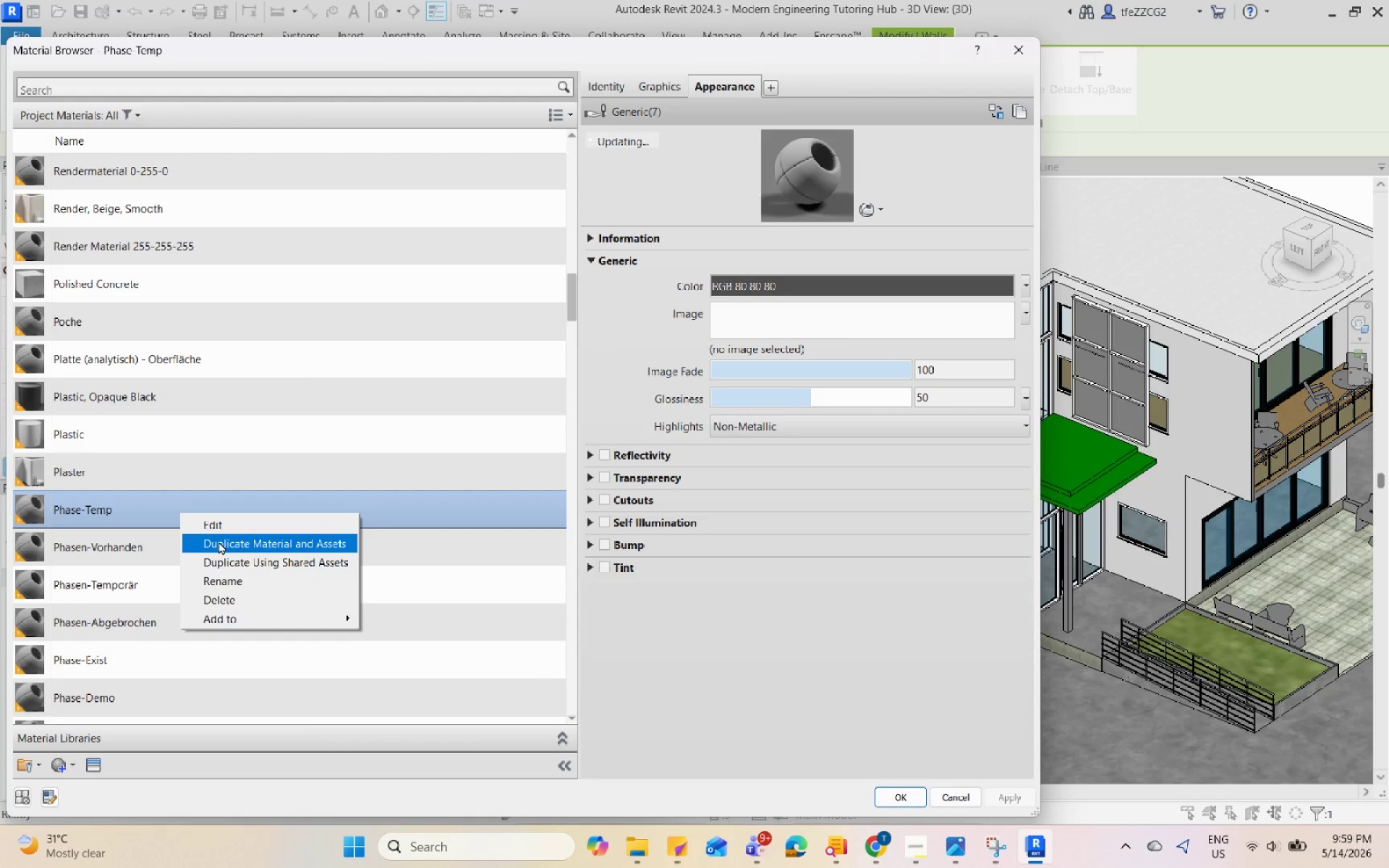 
left_click([218, 541])
 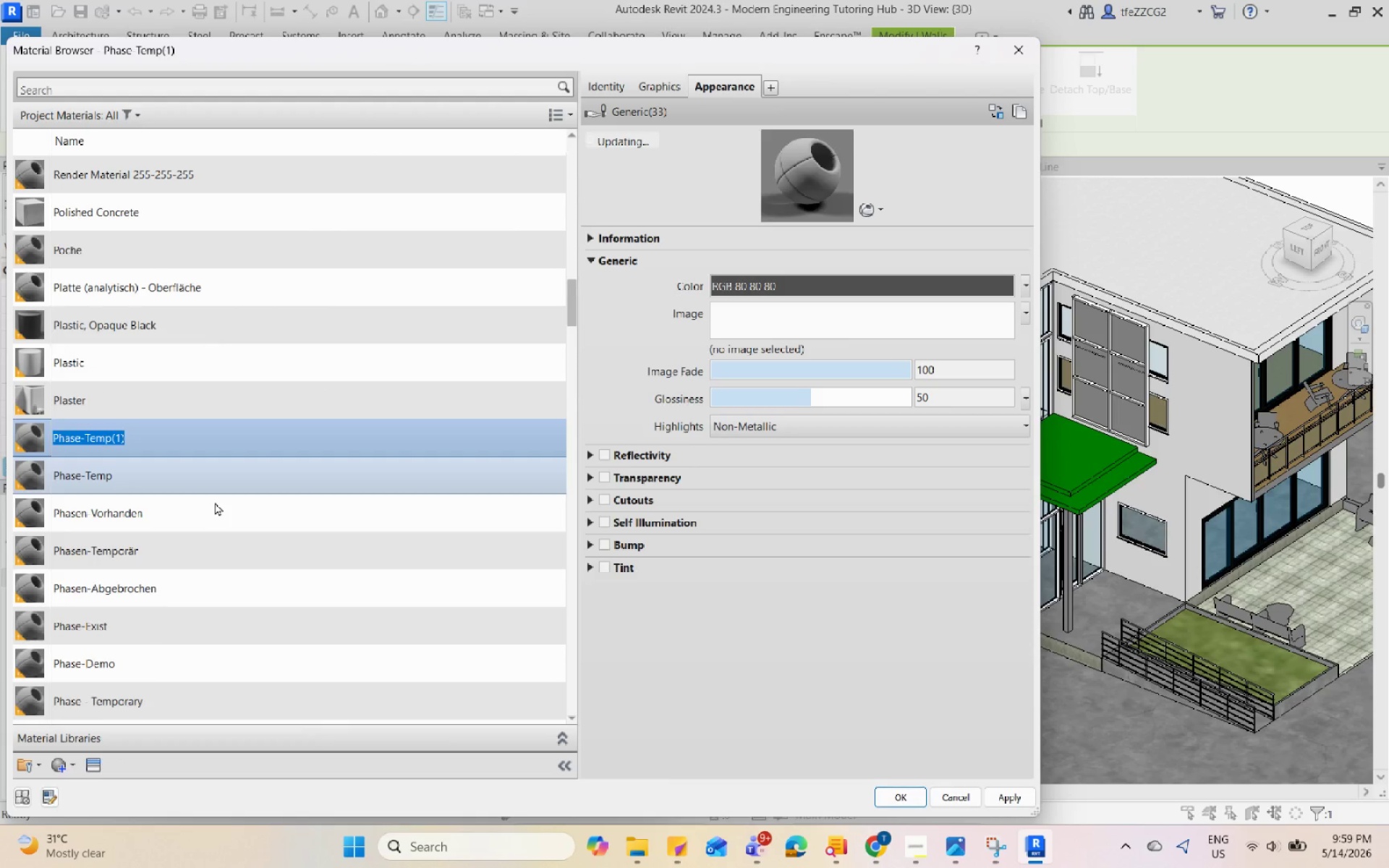 
key(Backspace)
type(Brick)
 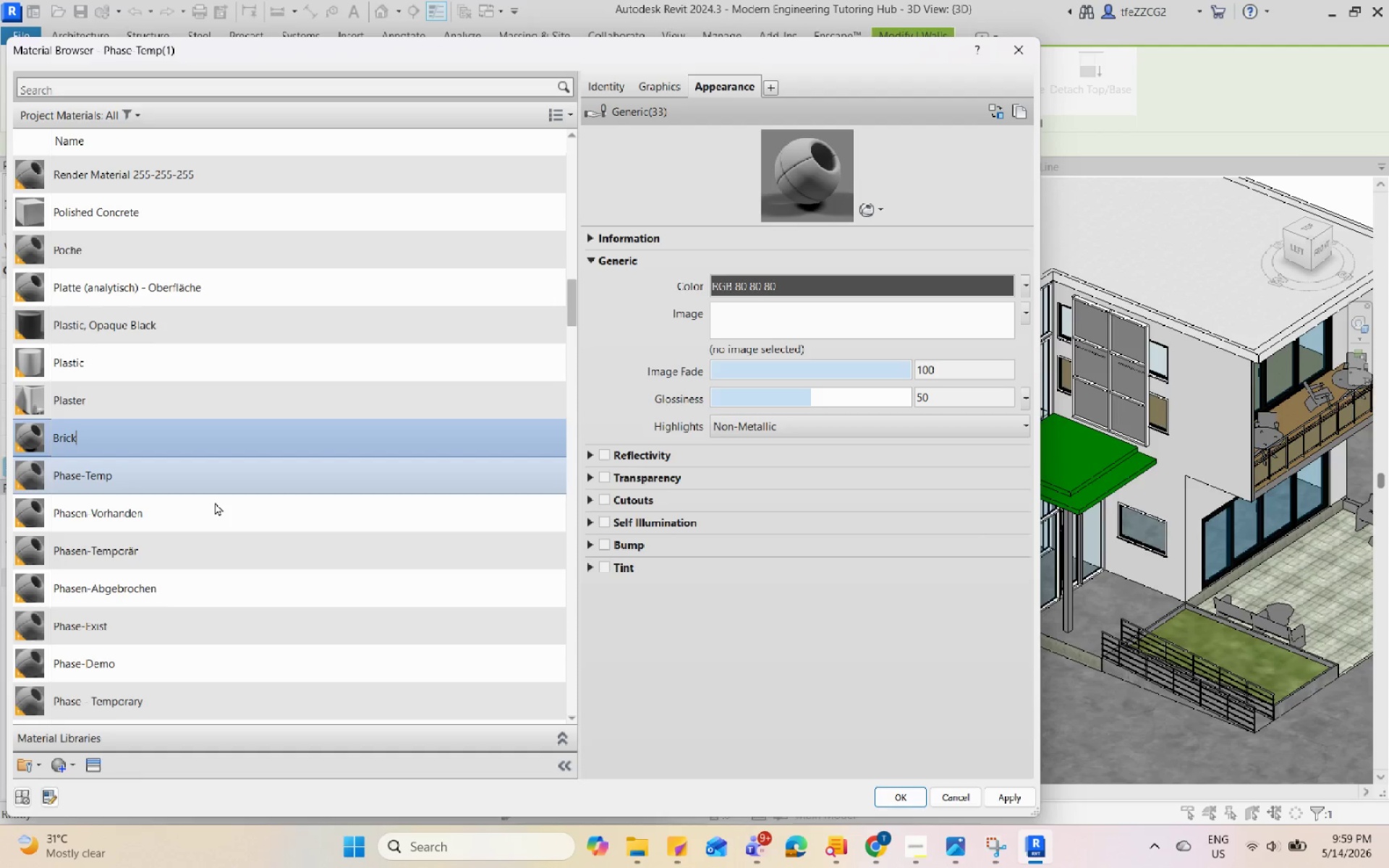 
key(Enter)
 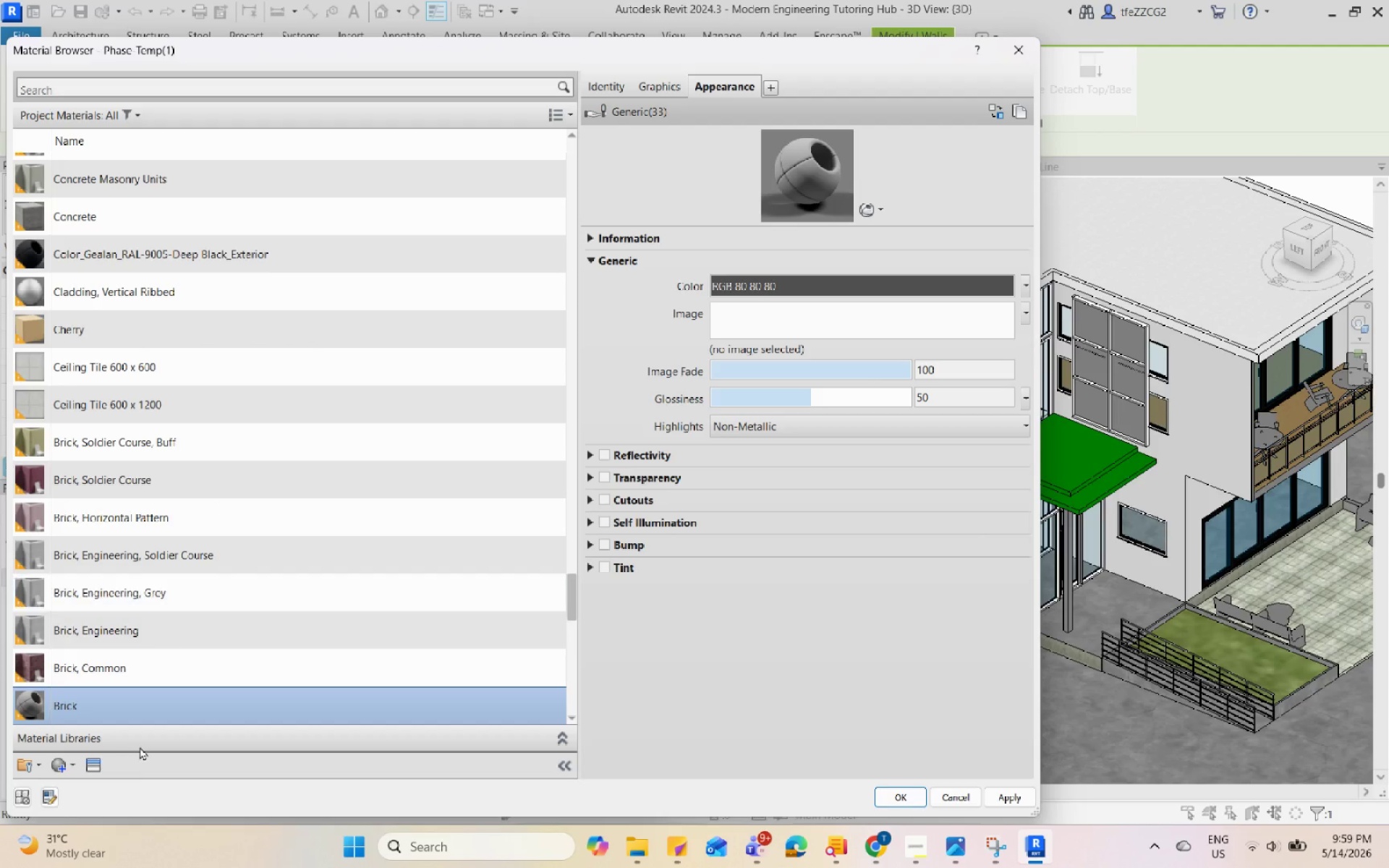 
left_click([85, 766])
 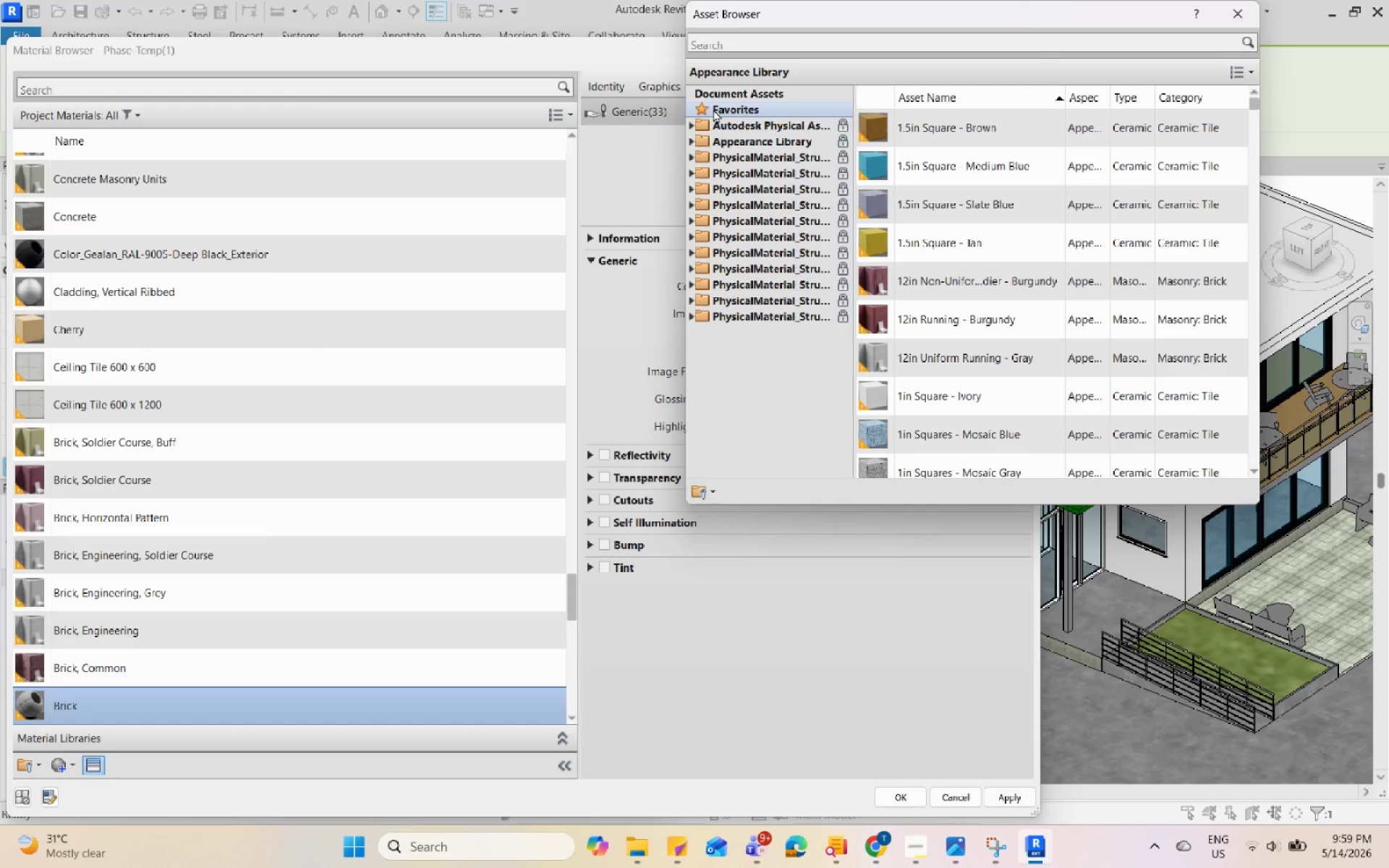 
left_click([690, 141])
 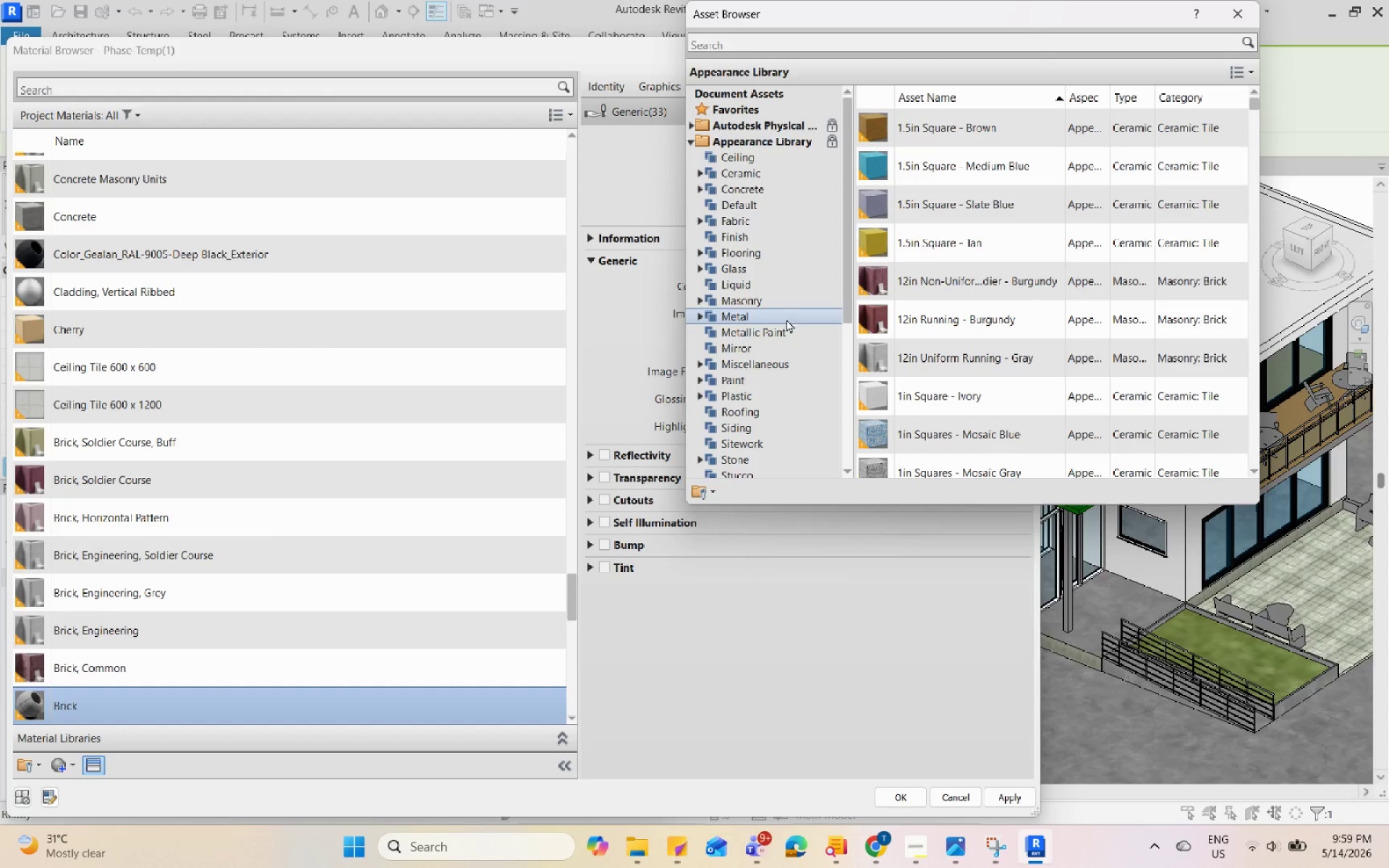 
scroll: coordinate [786, 328], scroll_direction: down, amount: 1.0
 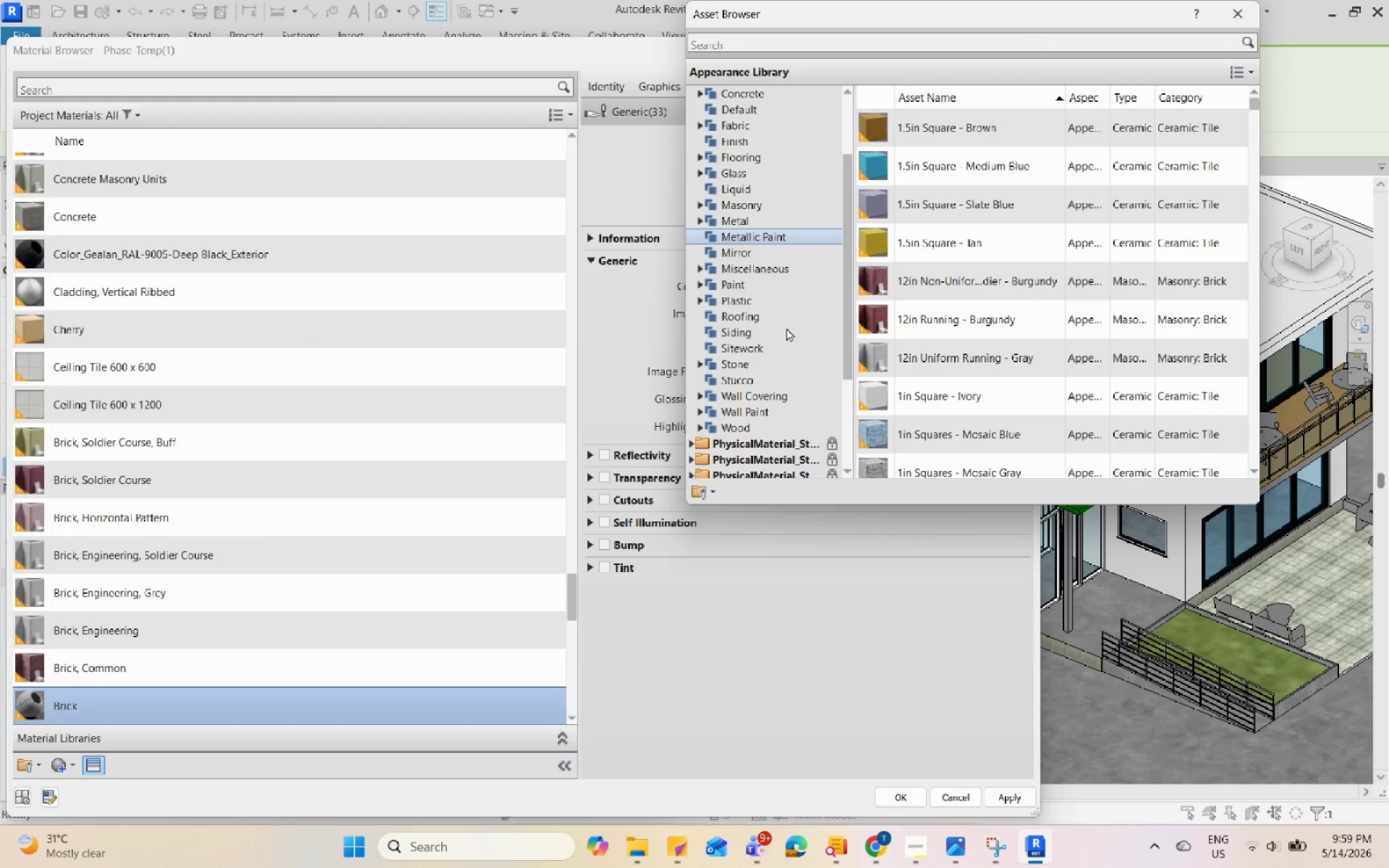 
scroll: coordinate [786, 328], scroll_direction: up, amount: 5.0
 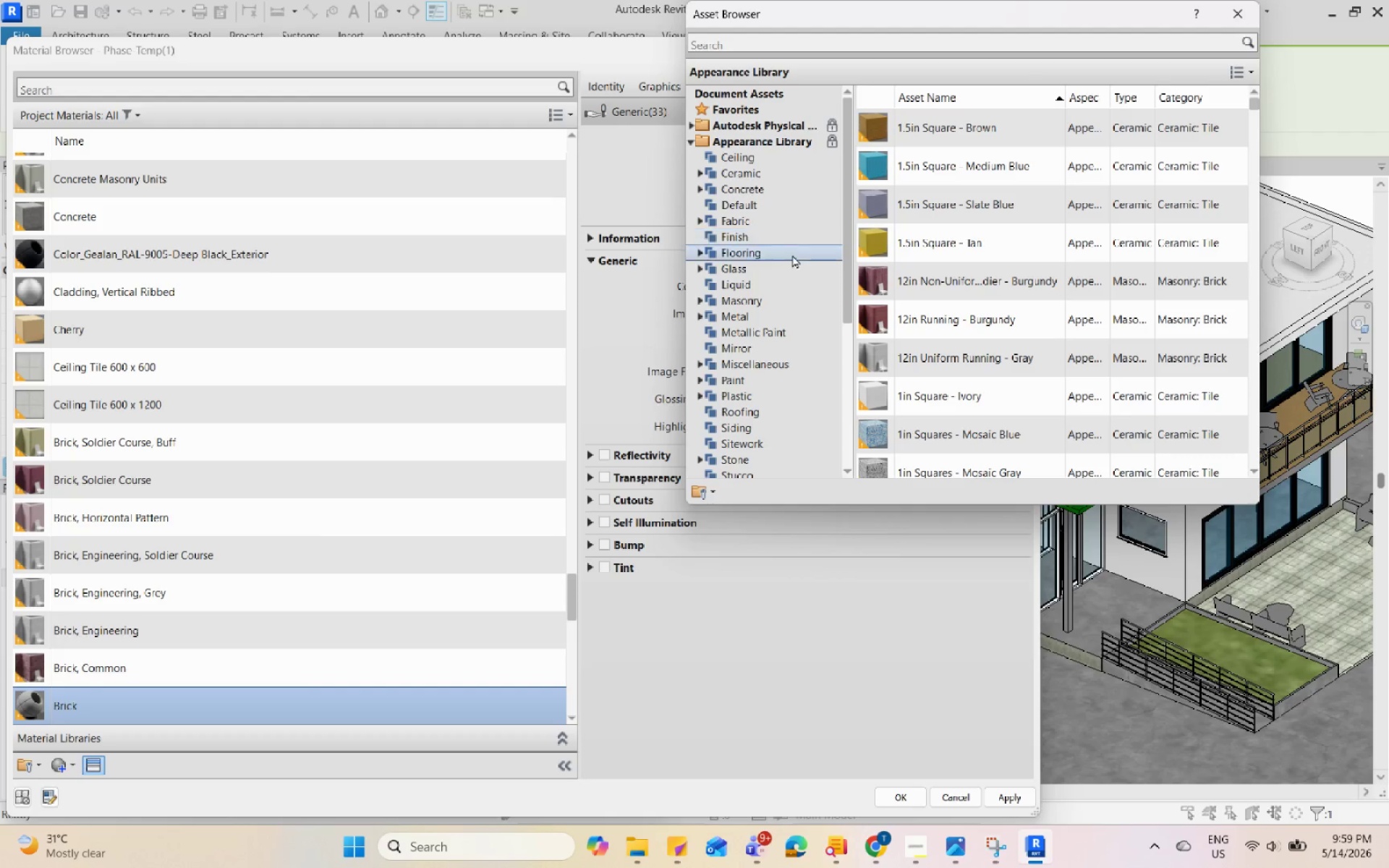 
left_click([783, 294])
 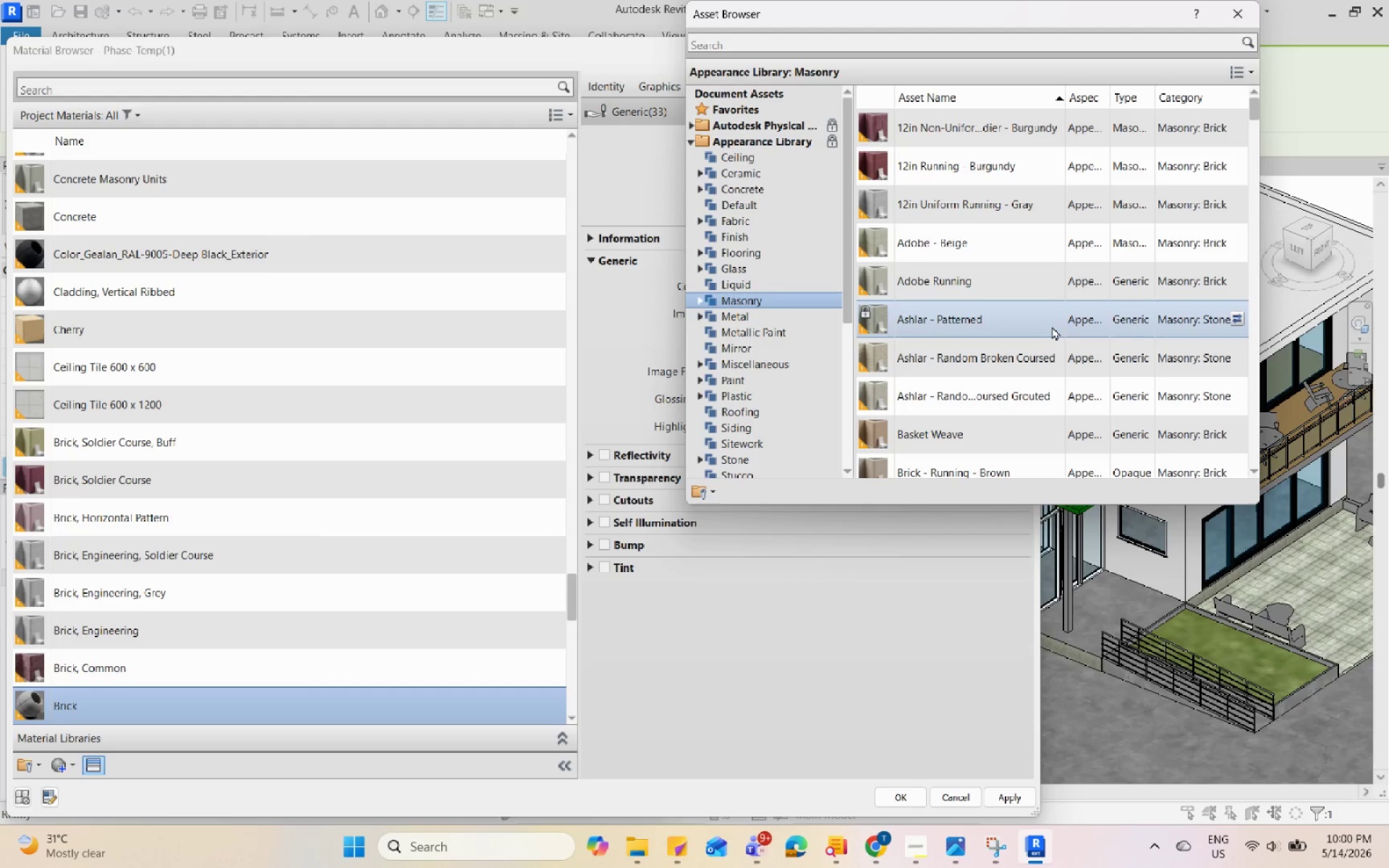 
scroll: coordinate [1052, 326], scroll_direction: down, amount: 2.0
 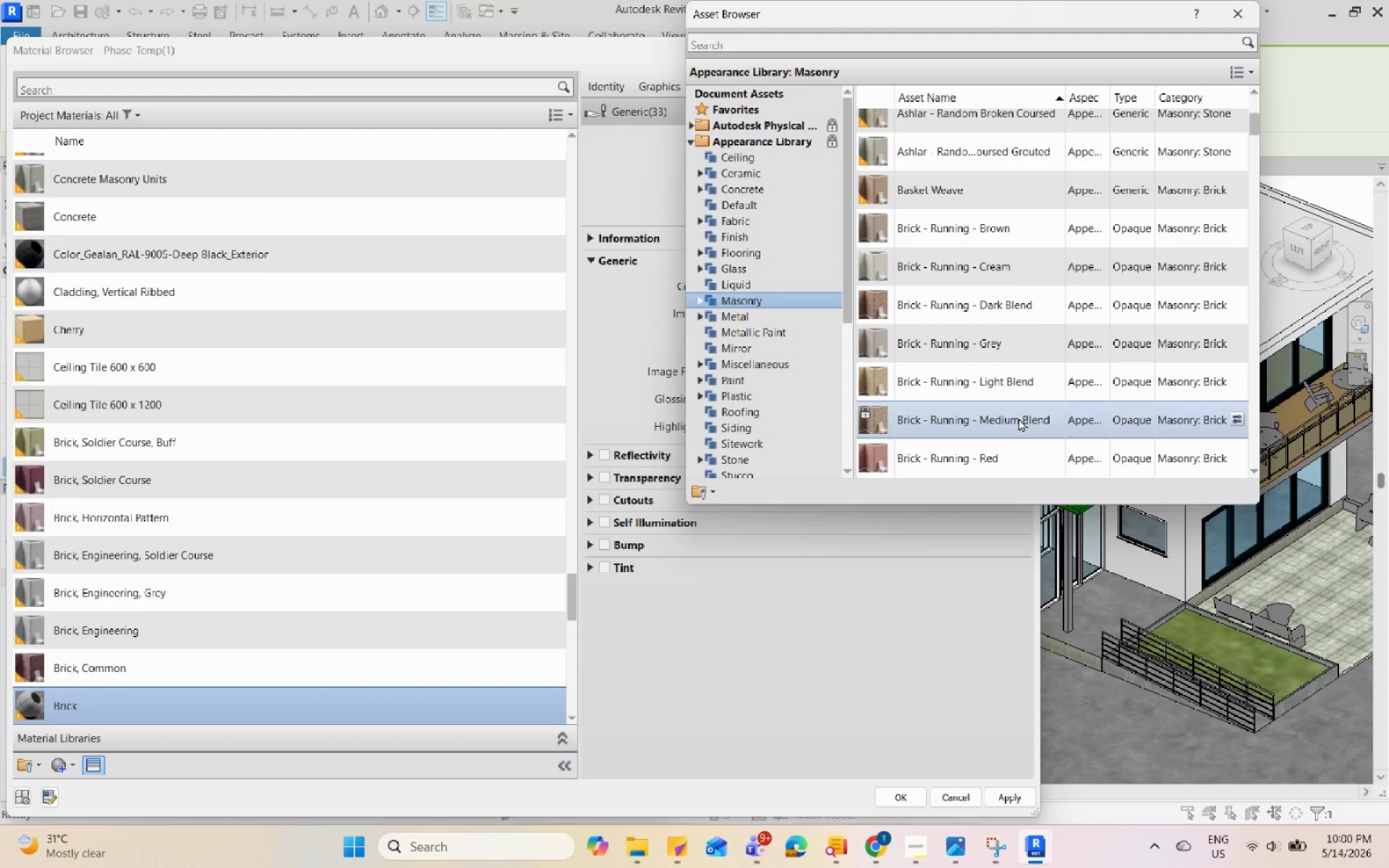 
left_click([1019, 300])
 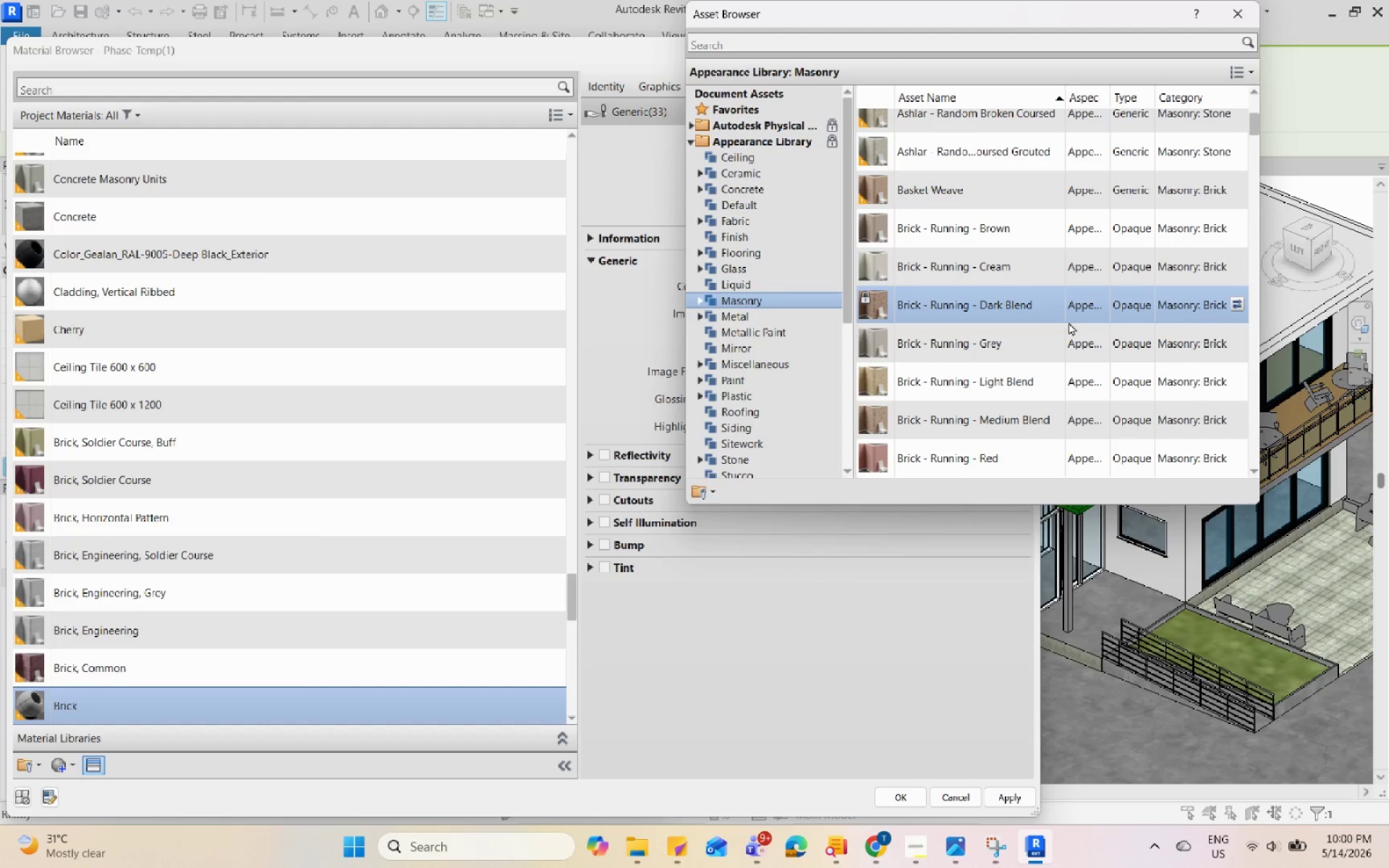 
scroll: coordinate [992, 406], scroll_direction: down, amount: 6.0
 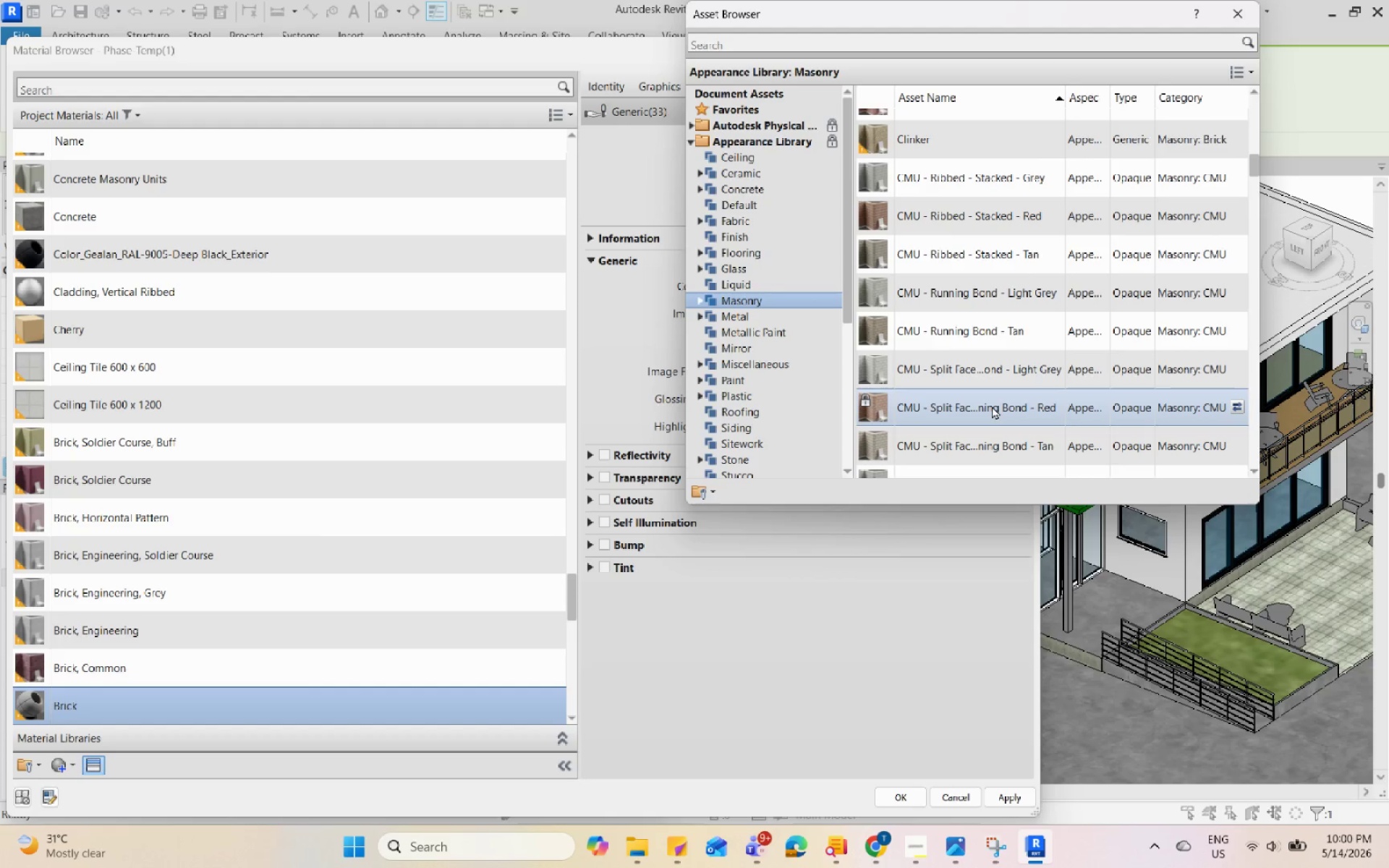 
left_click([992, 406])
 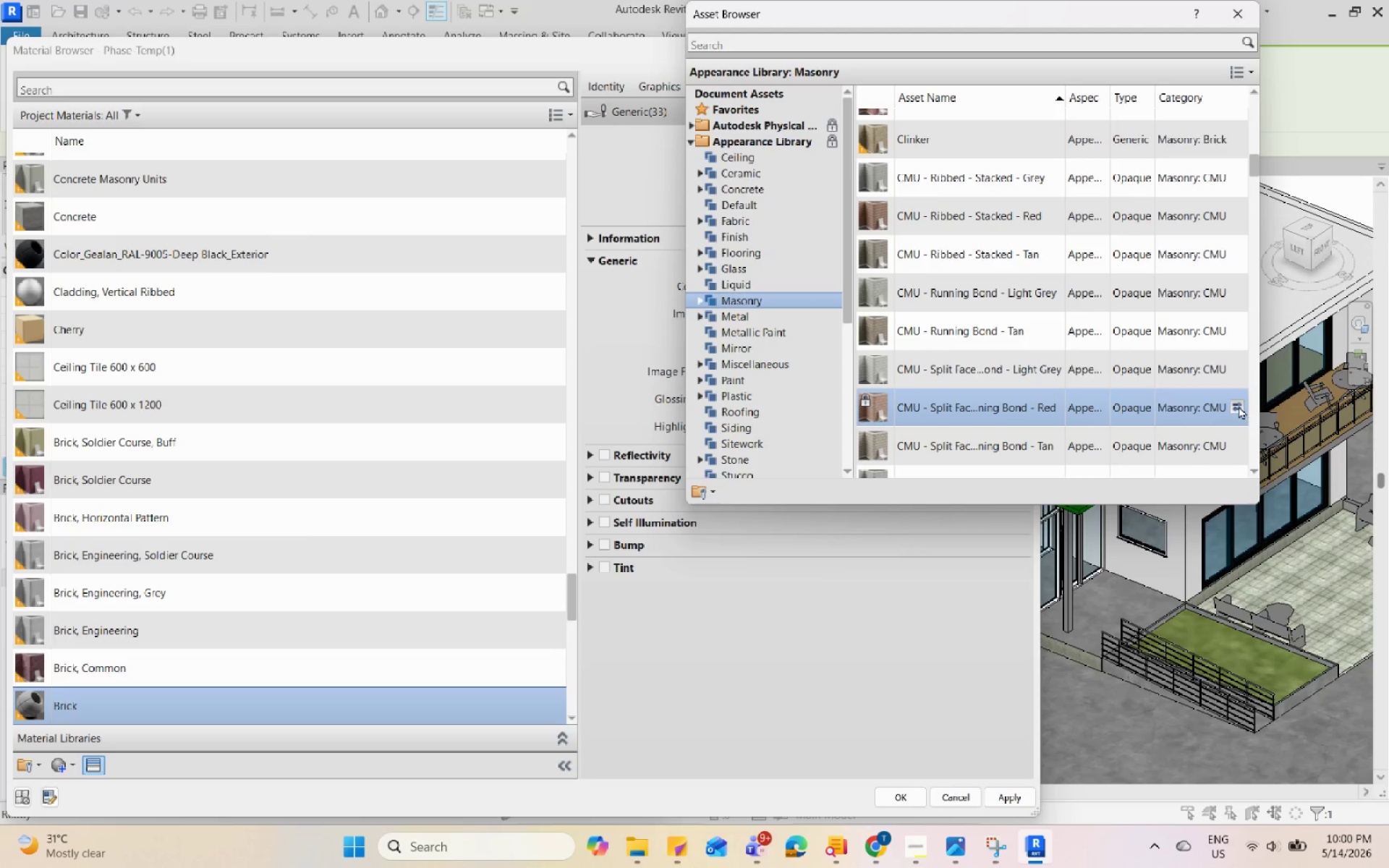 
left_click([1237, 404])
 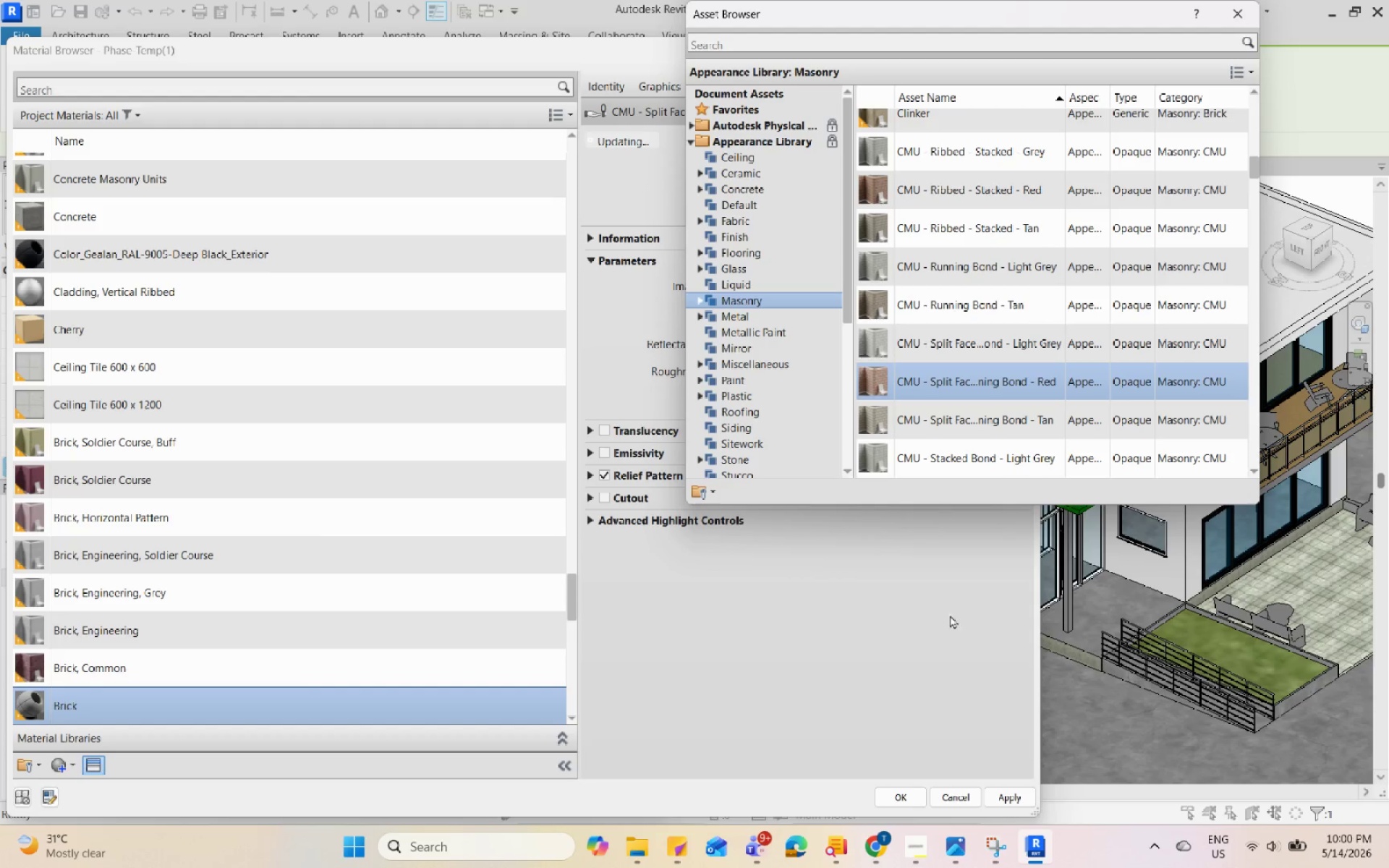 
left_click([1235, 18])
 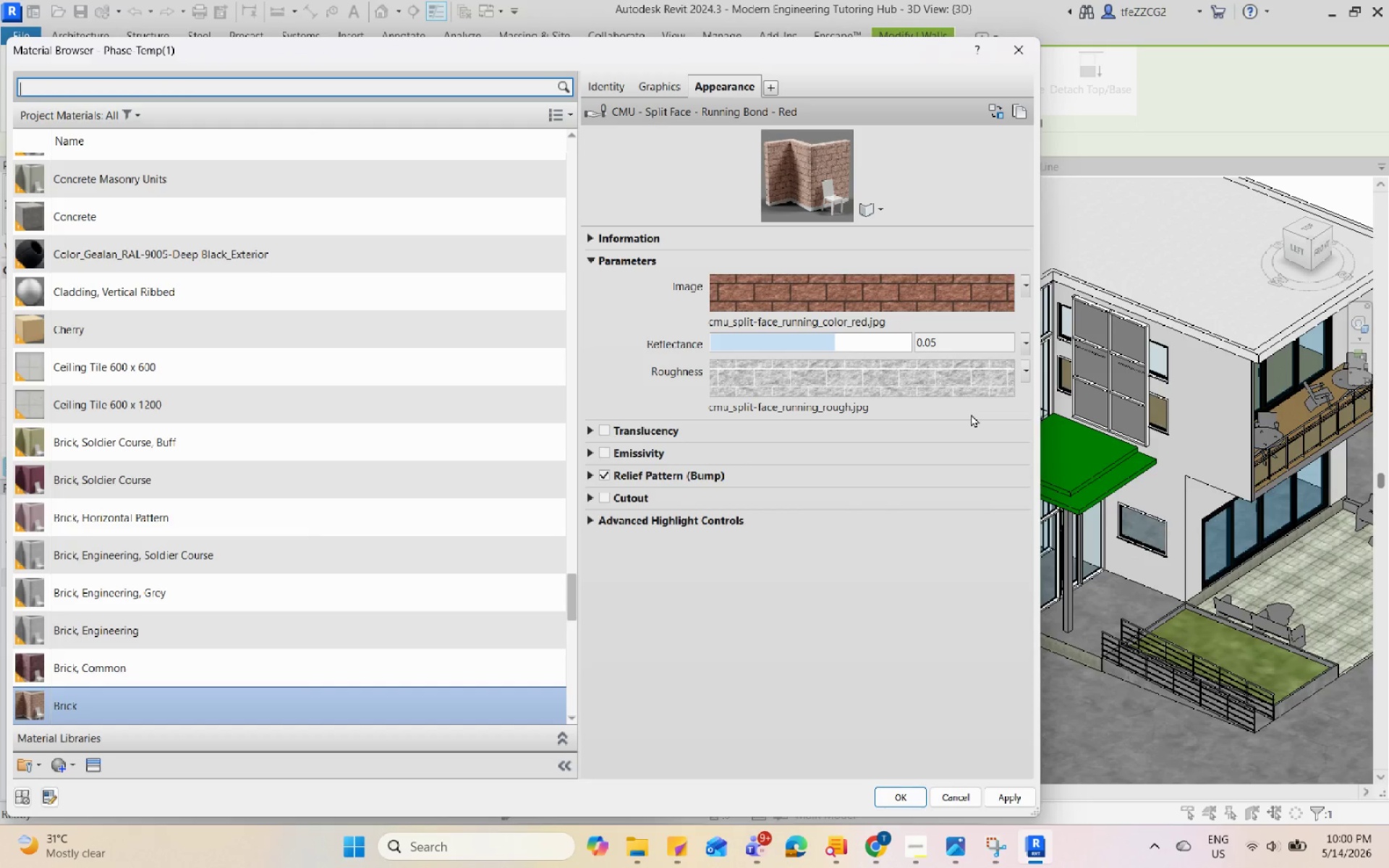 
left_click([1021, 805])
 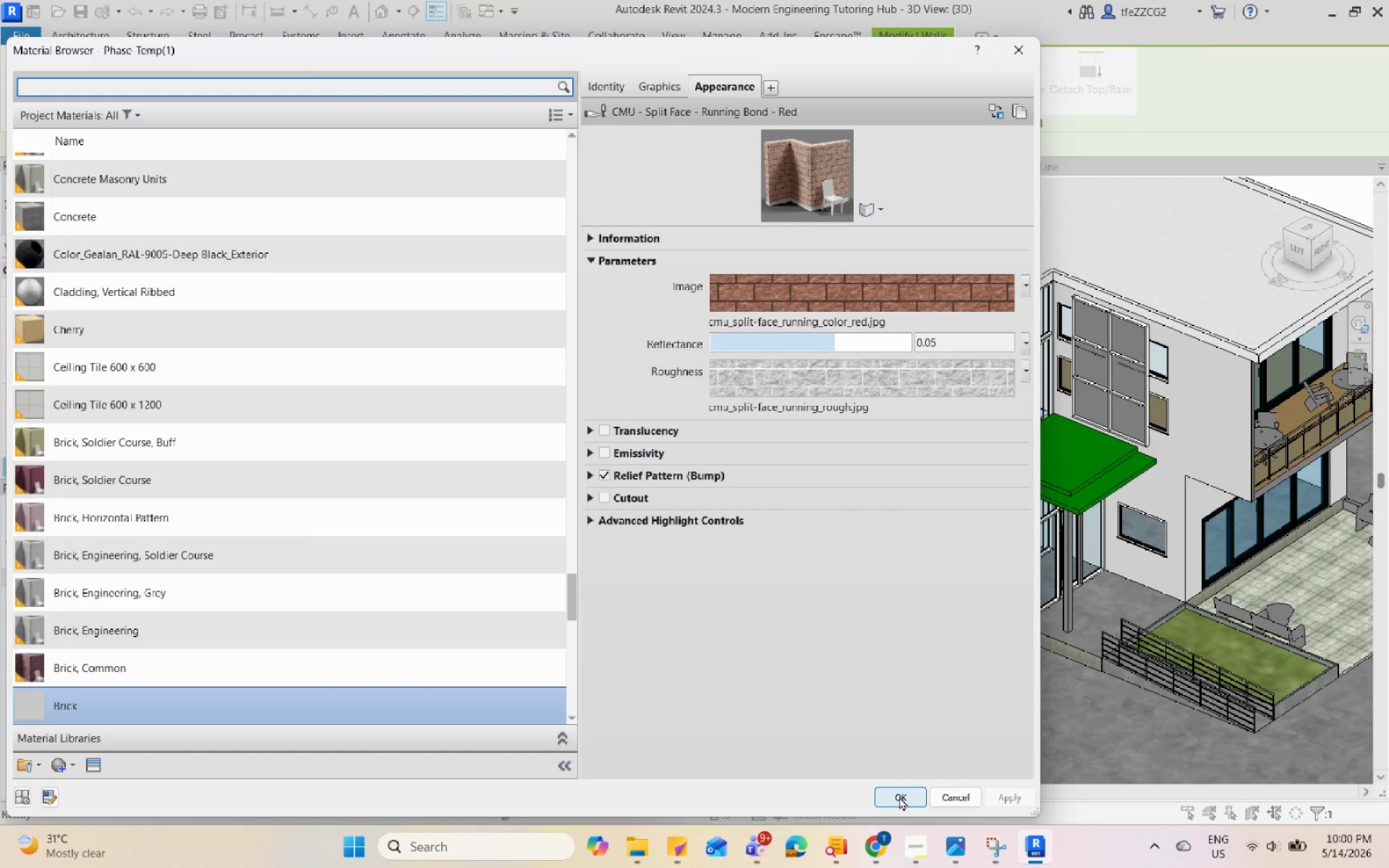 
left_click([899, 796])
 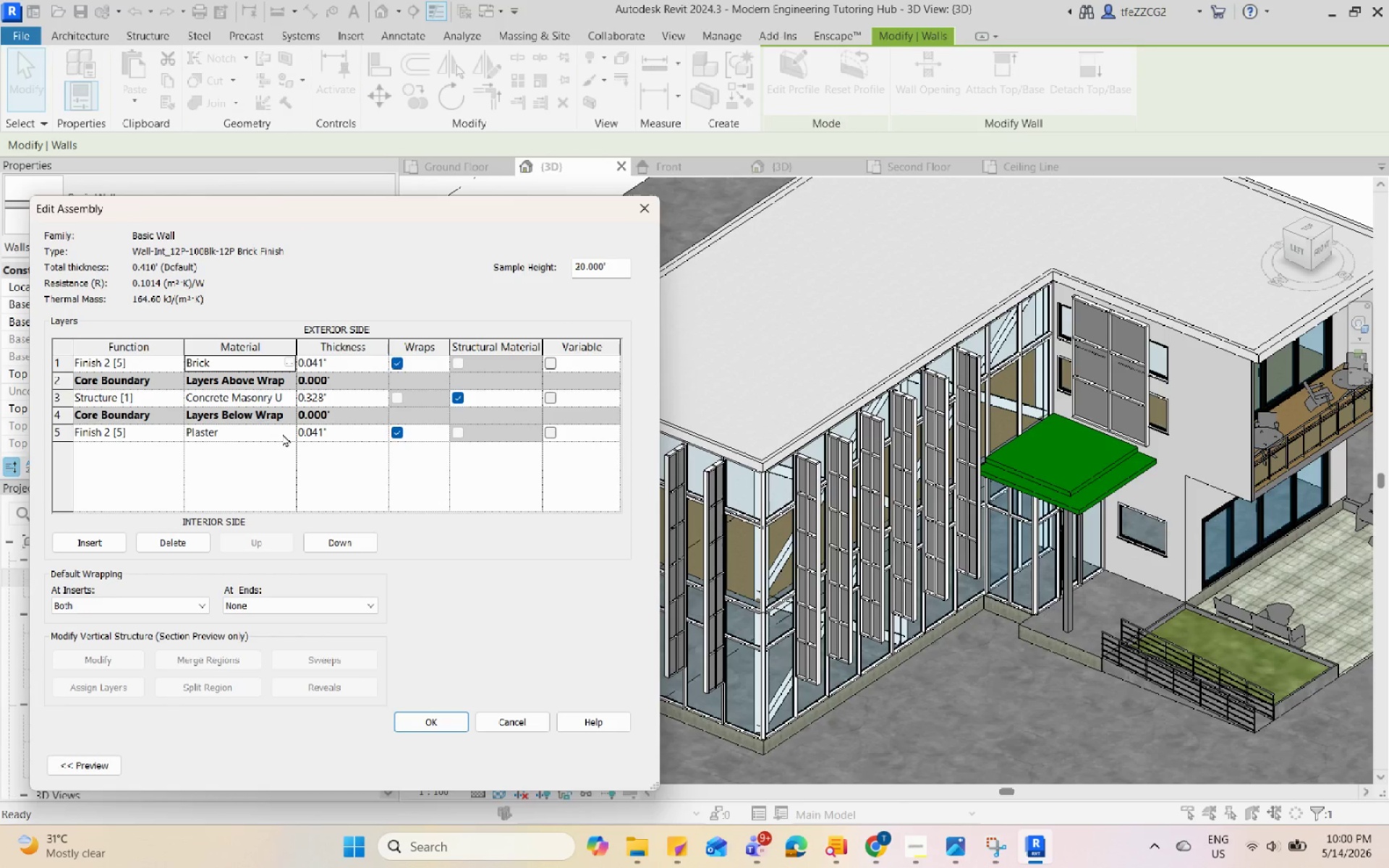 
left_click([289, 430])
 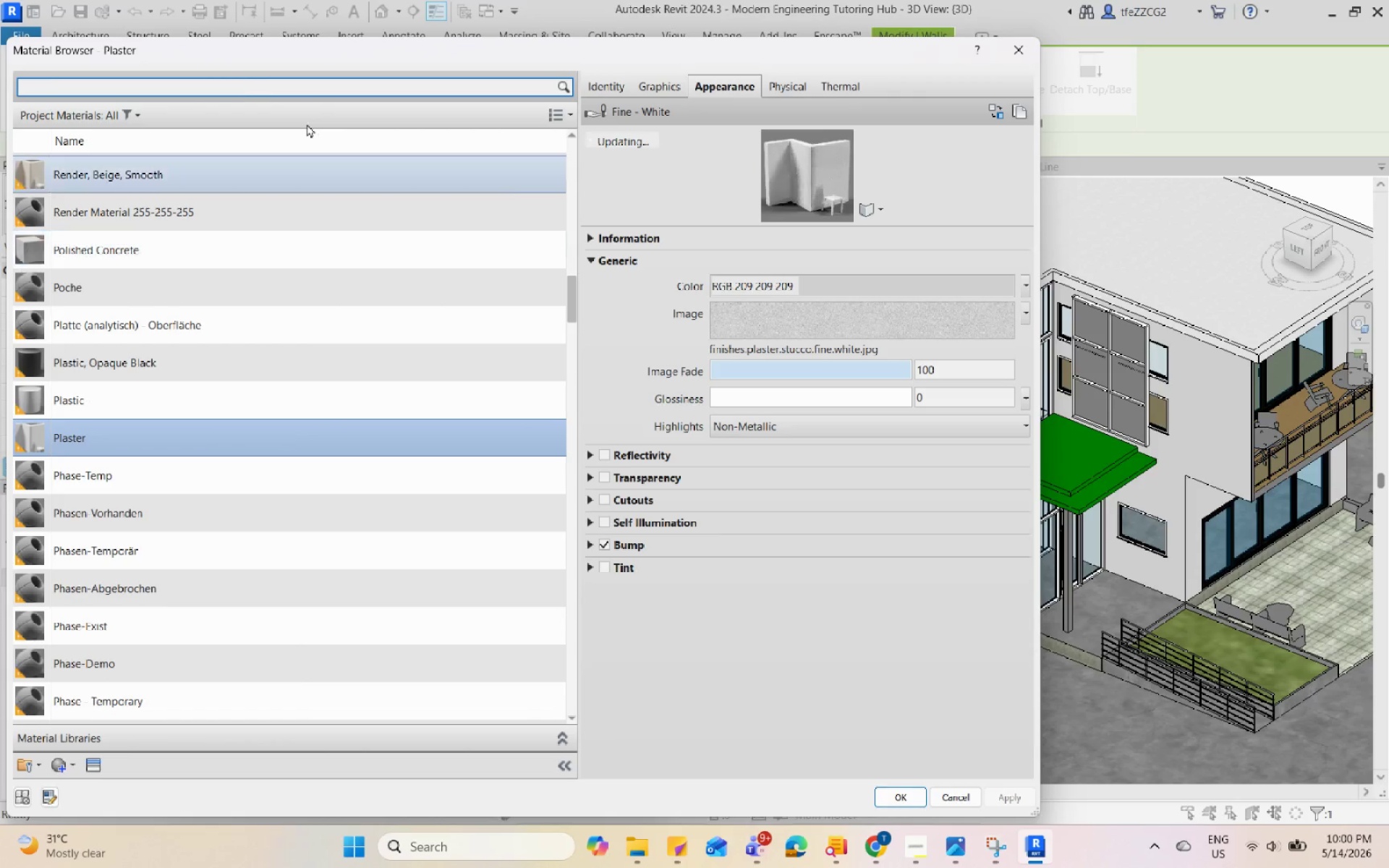 
left_click([256, 88])
 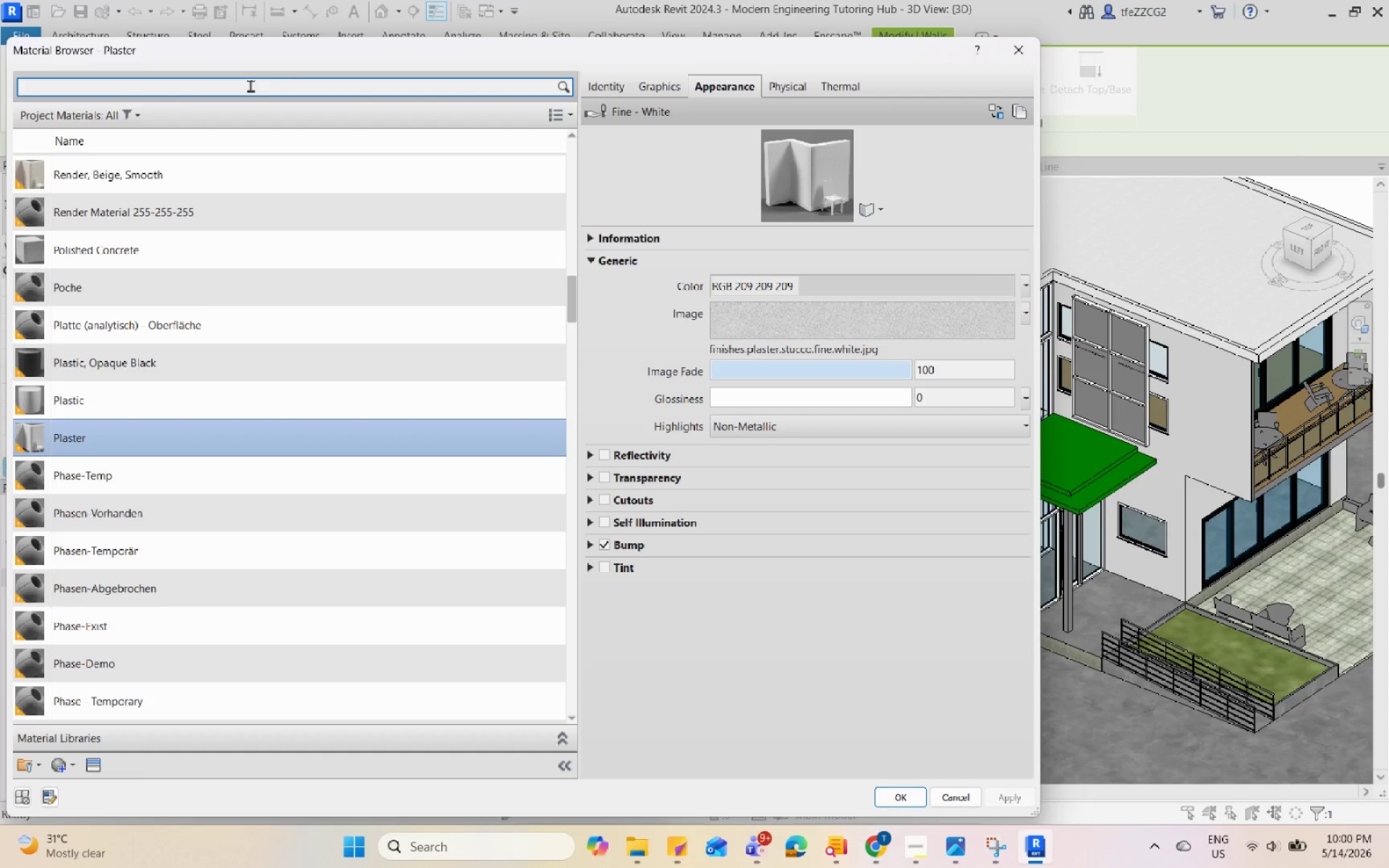 
type(brick)
 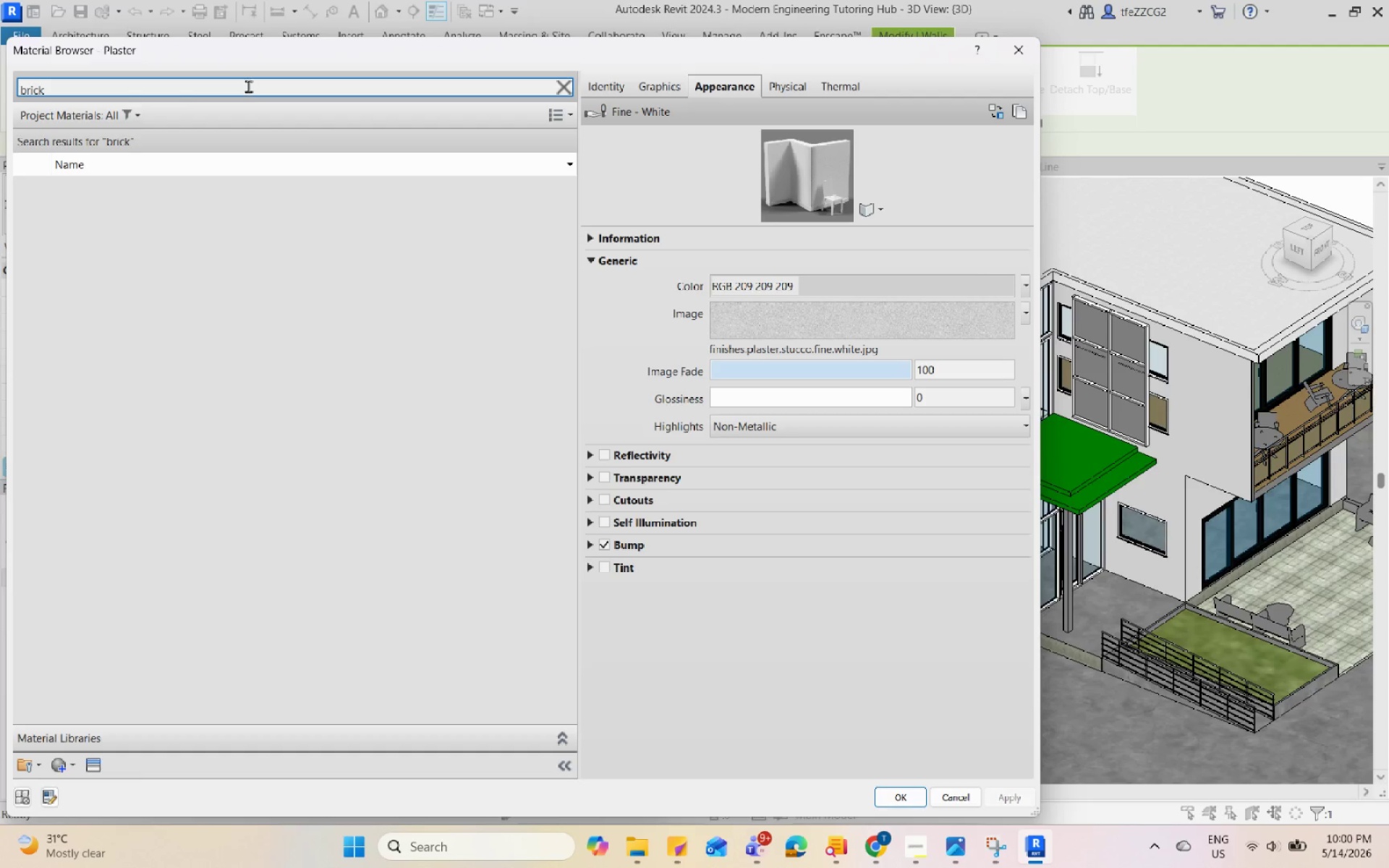 
scroll: coordinate [252, 245], scroll_direction: up, amount: 6.0
 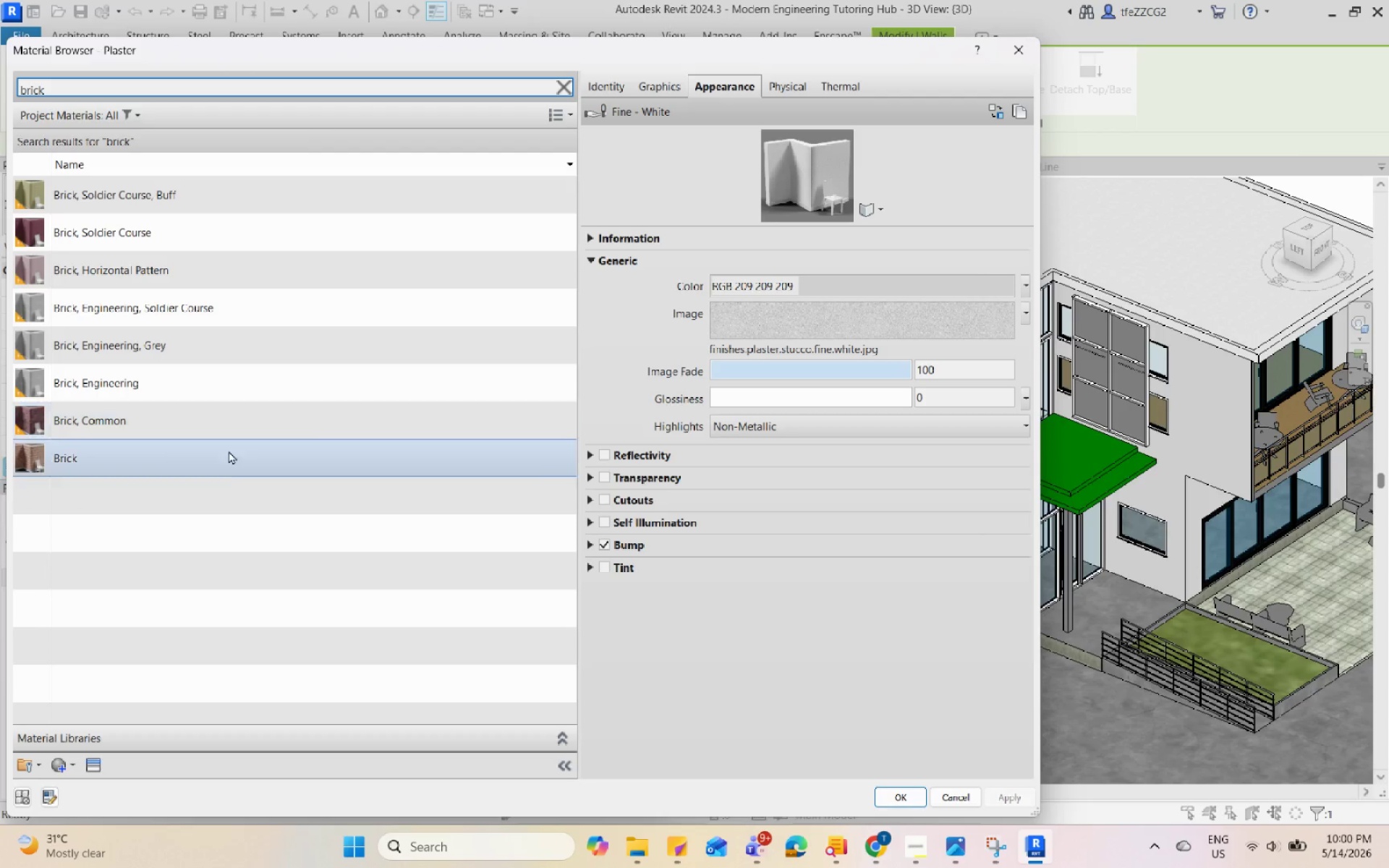 
left_click([230, 464])
 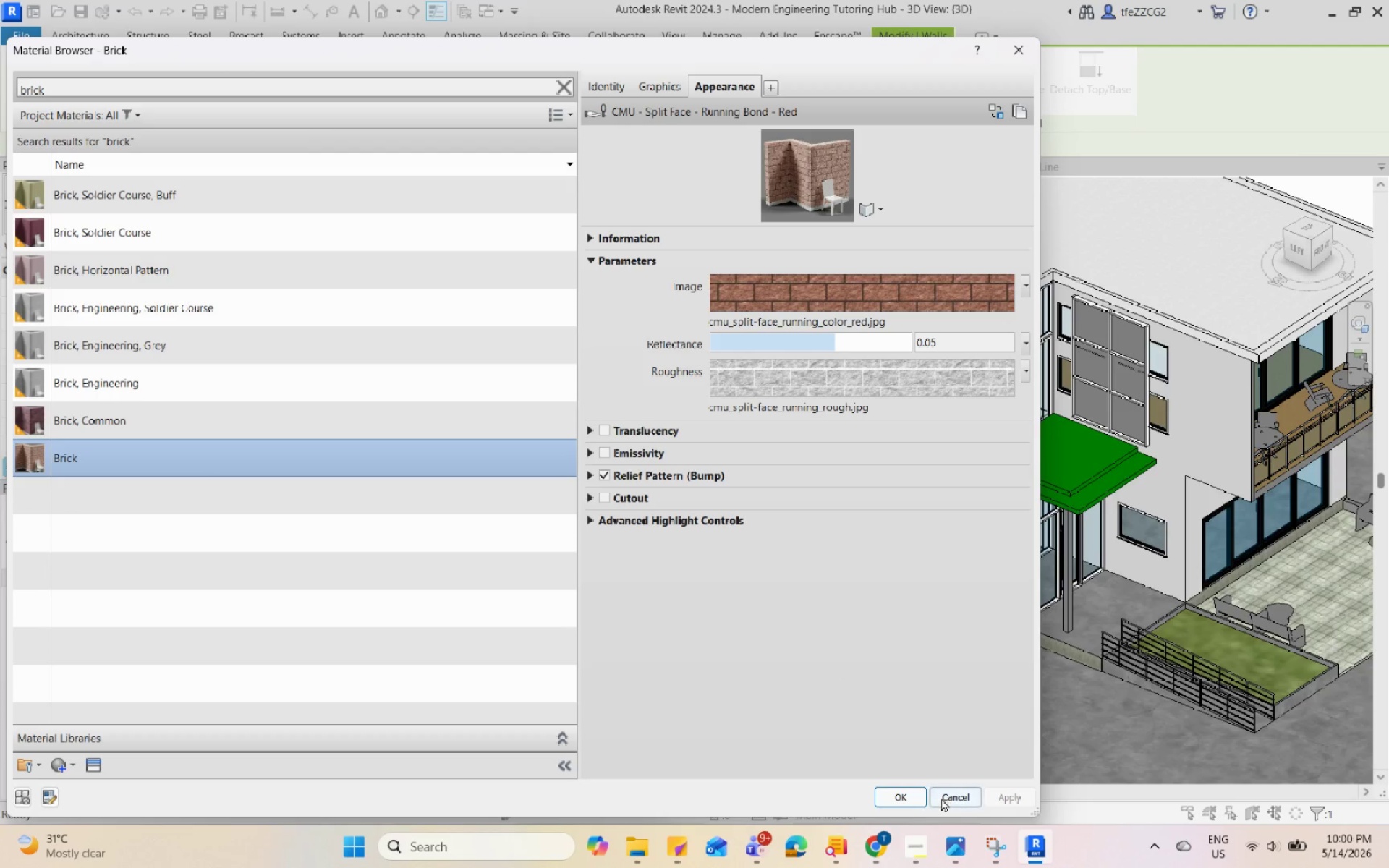 
left_click([908, 796])
 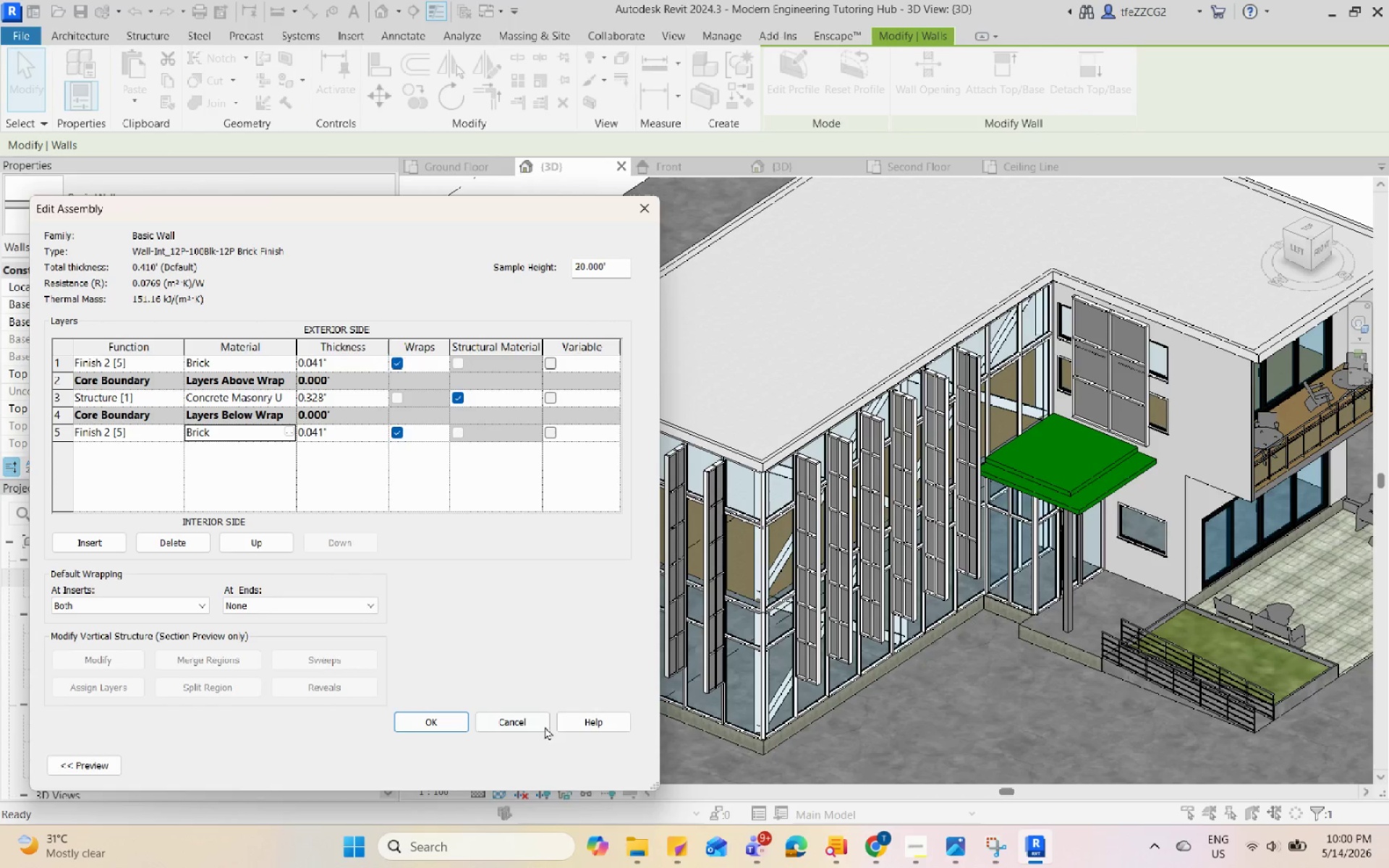 
left_click([438, 718])
 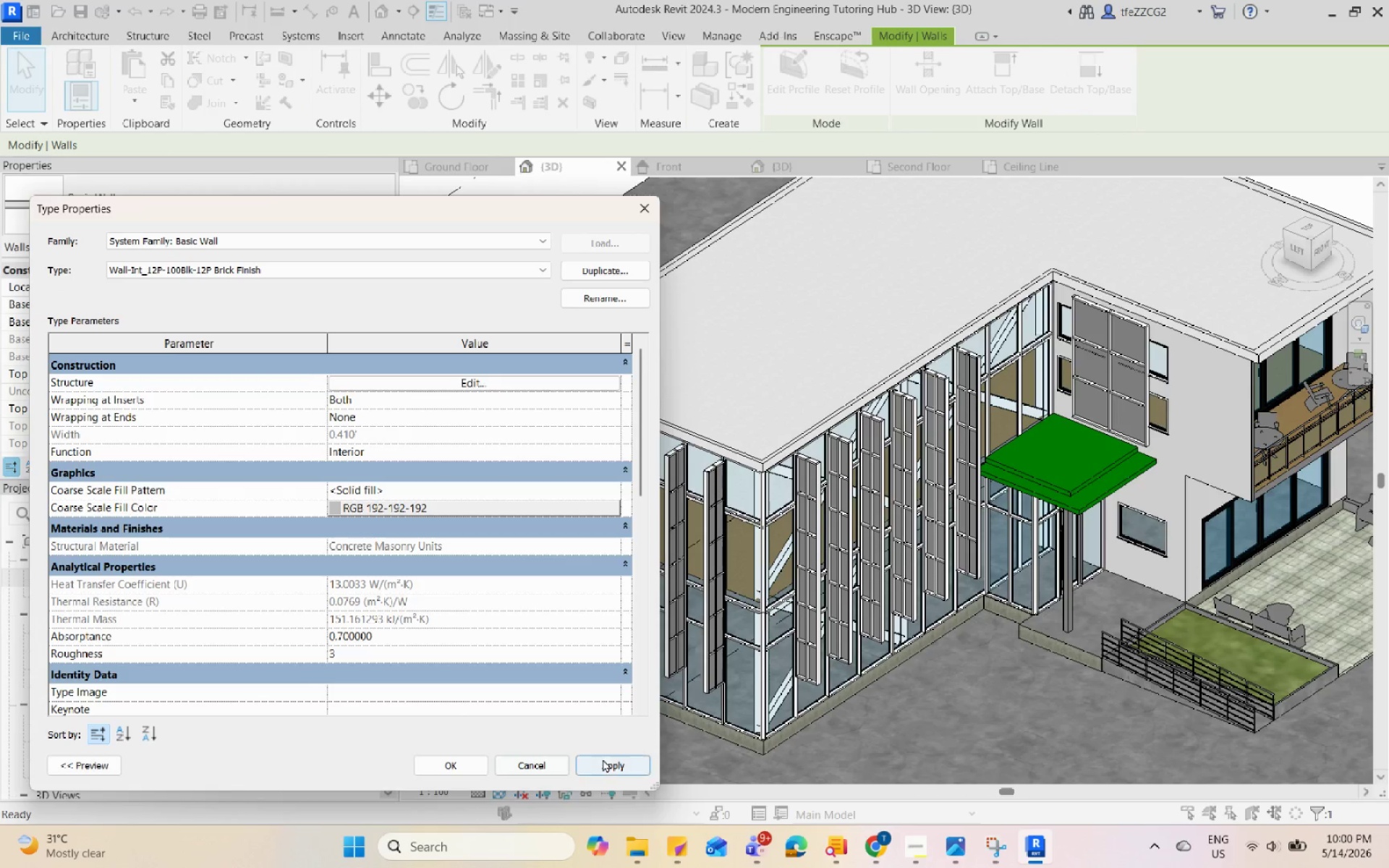 
double_click([483, 768])
 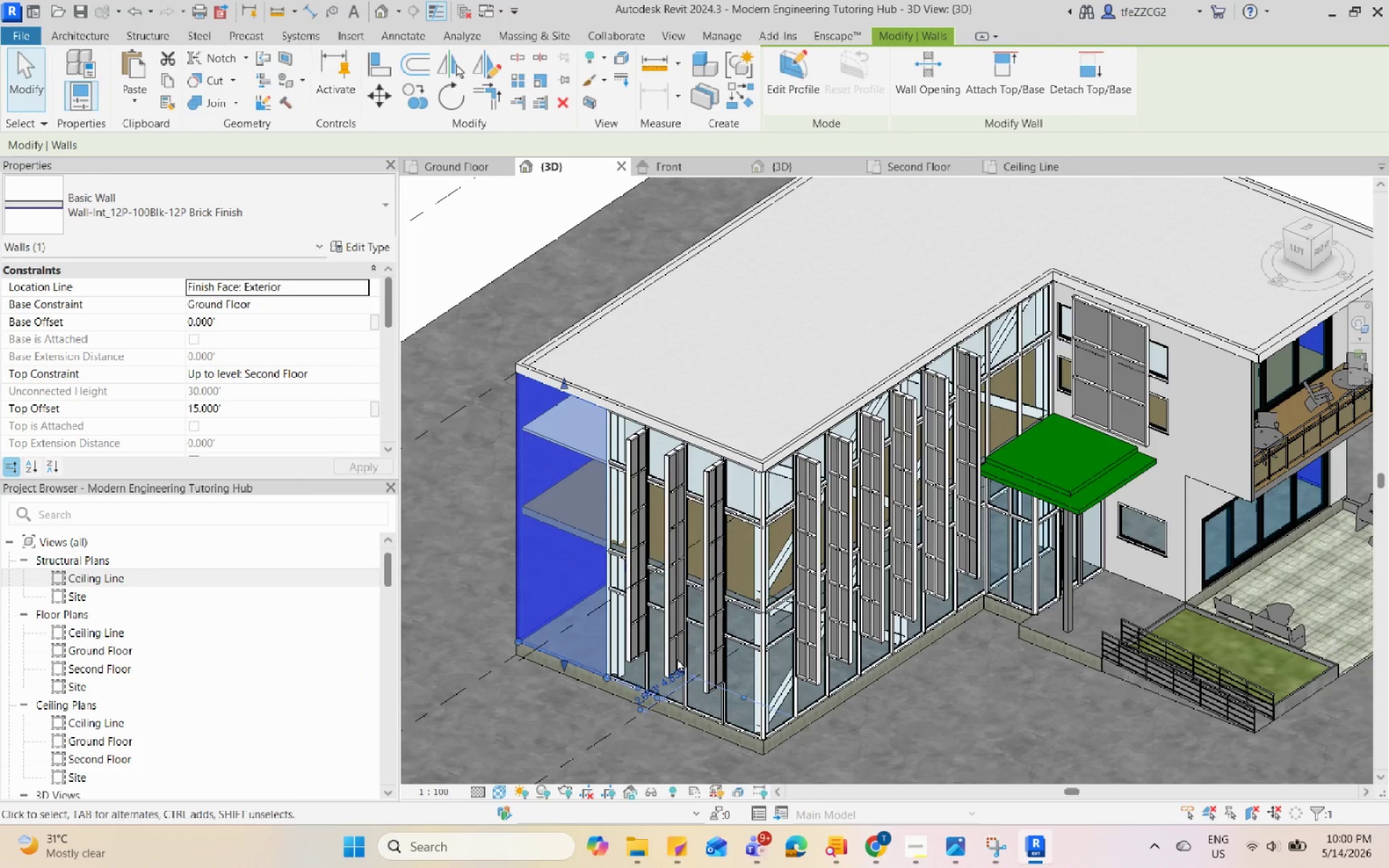 
left_click([697, 741])
 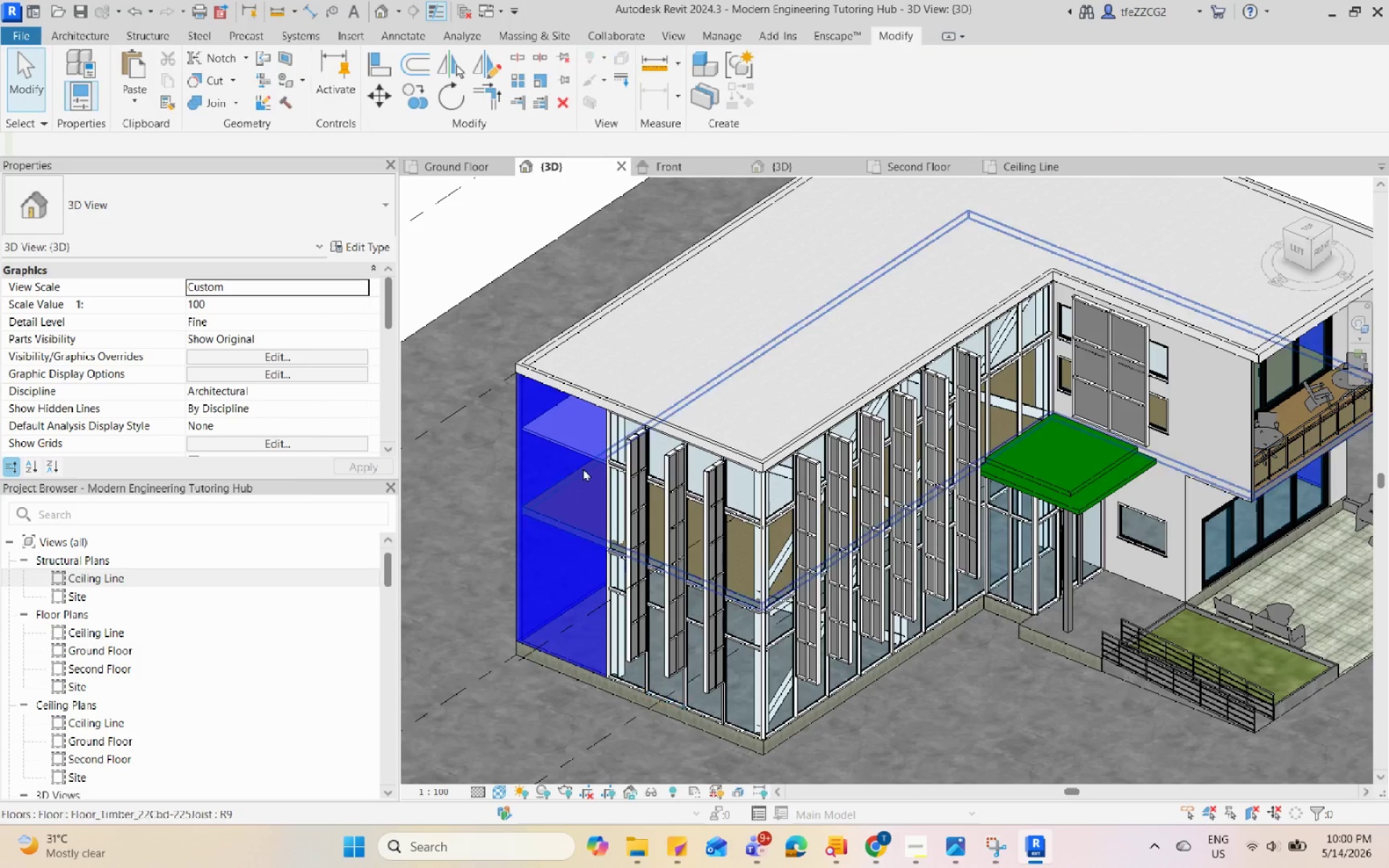 
left_click([1043, 640])
 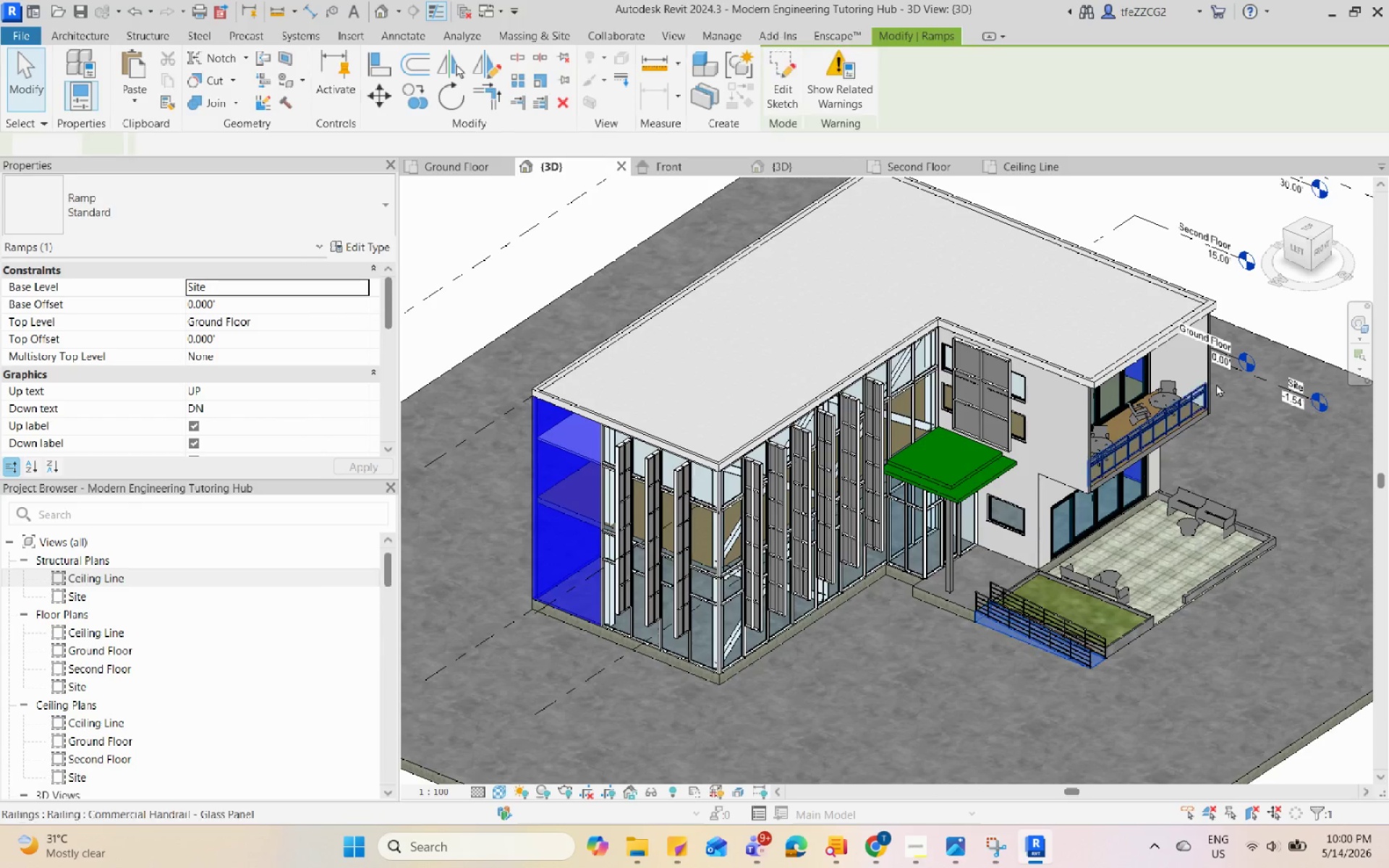 
scroll: coordinate [583, 468], scroll_direction: down, amount: 2.0
 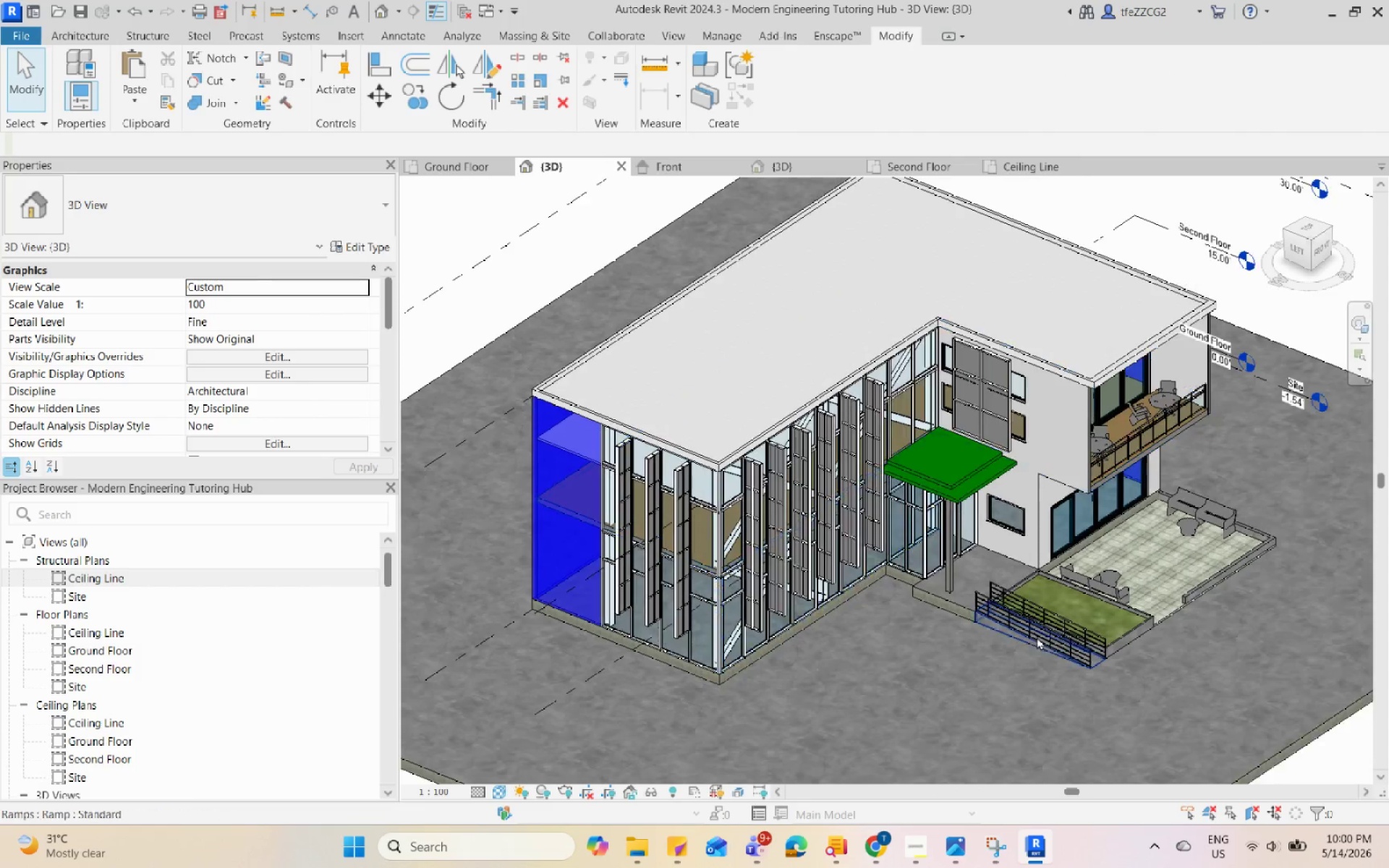 
key(Escape)
 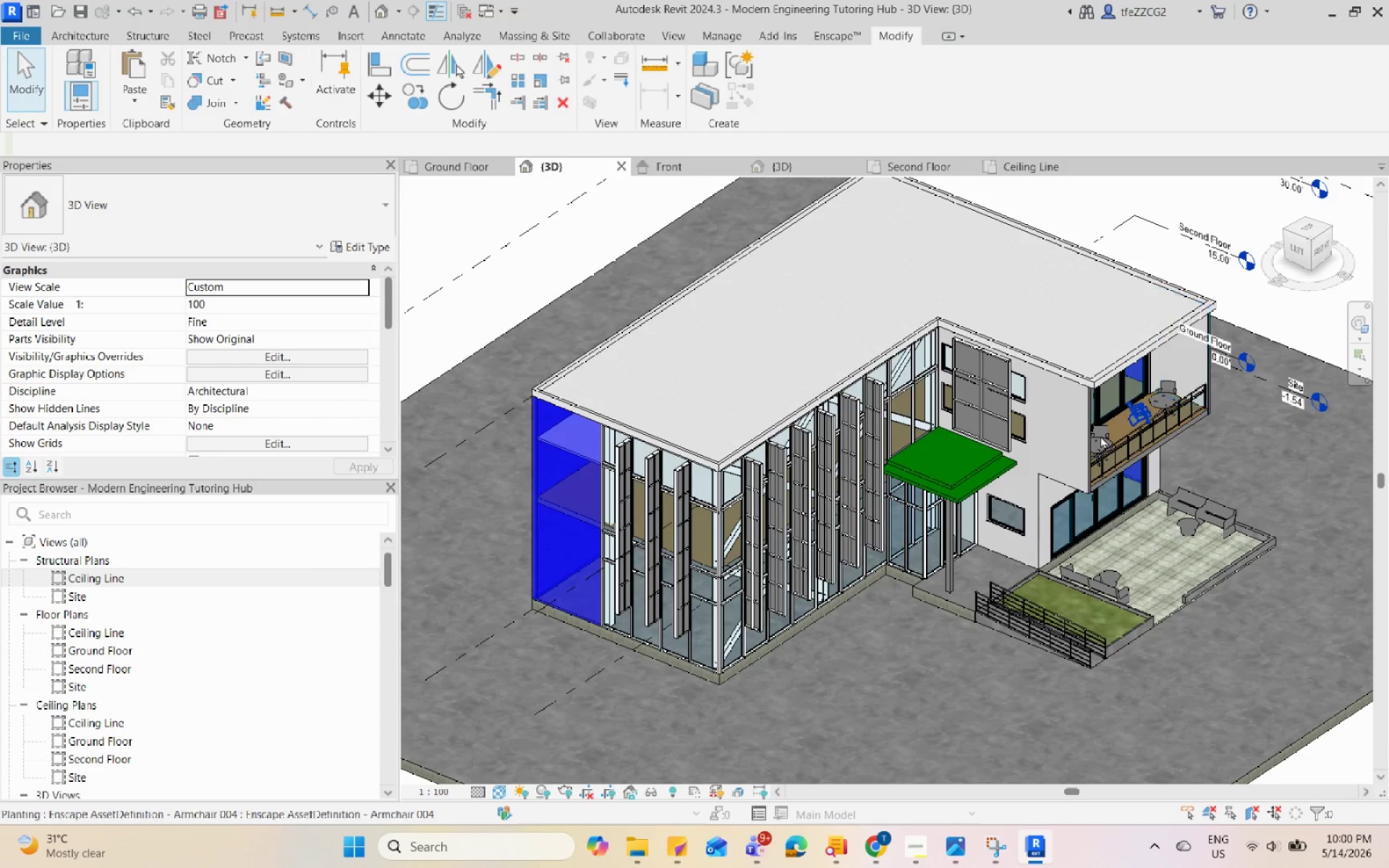 
key(Escape)
 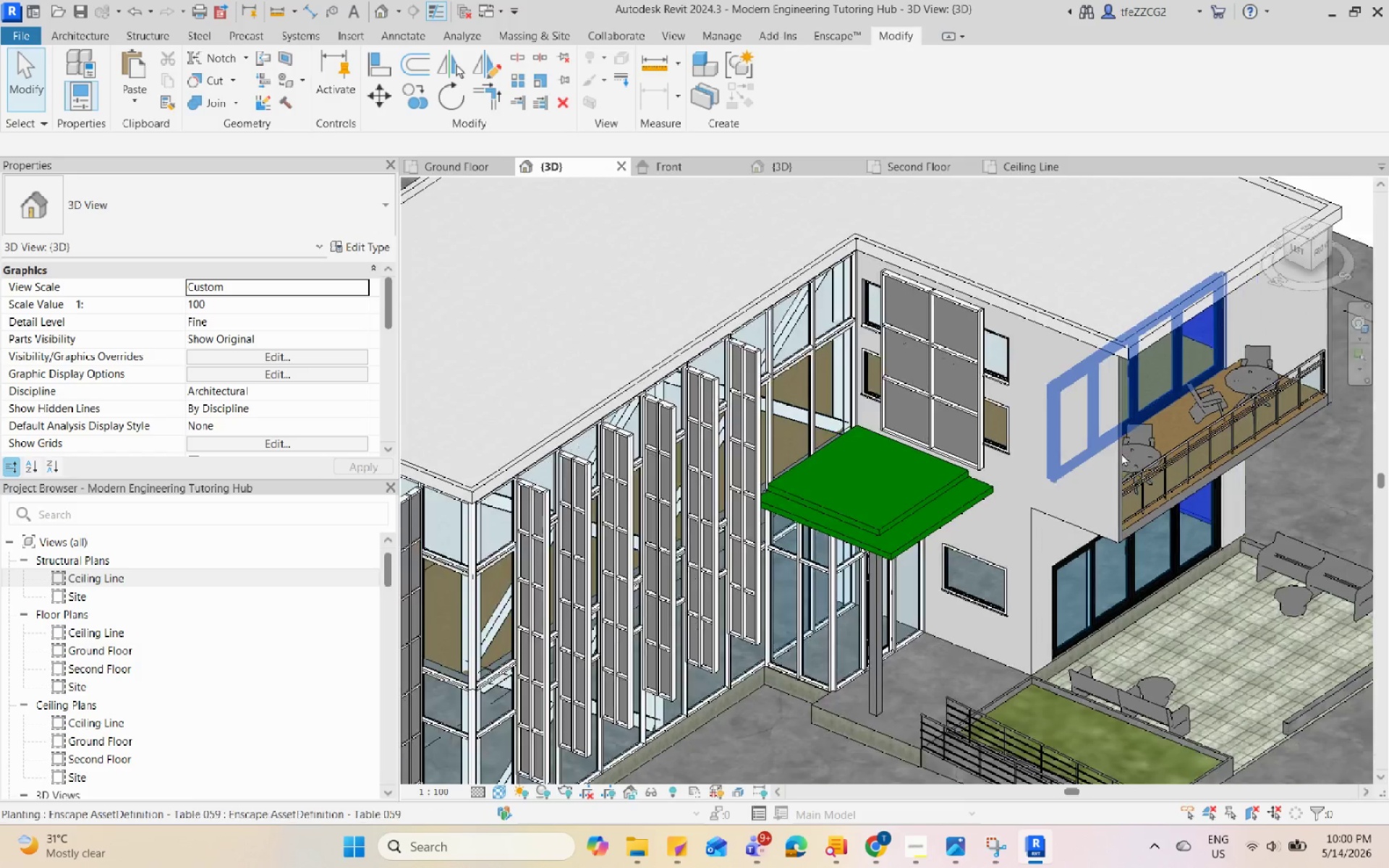 
scroll: coordinate [1120, 438], scroll_direction: none, amount: 0.0
 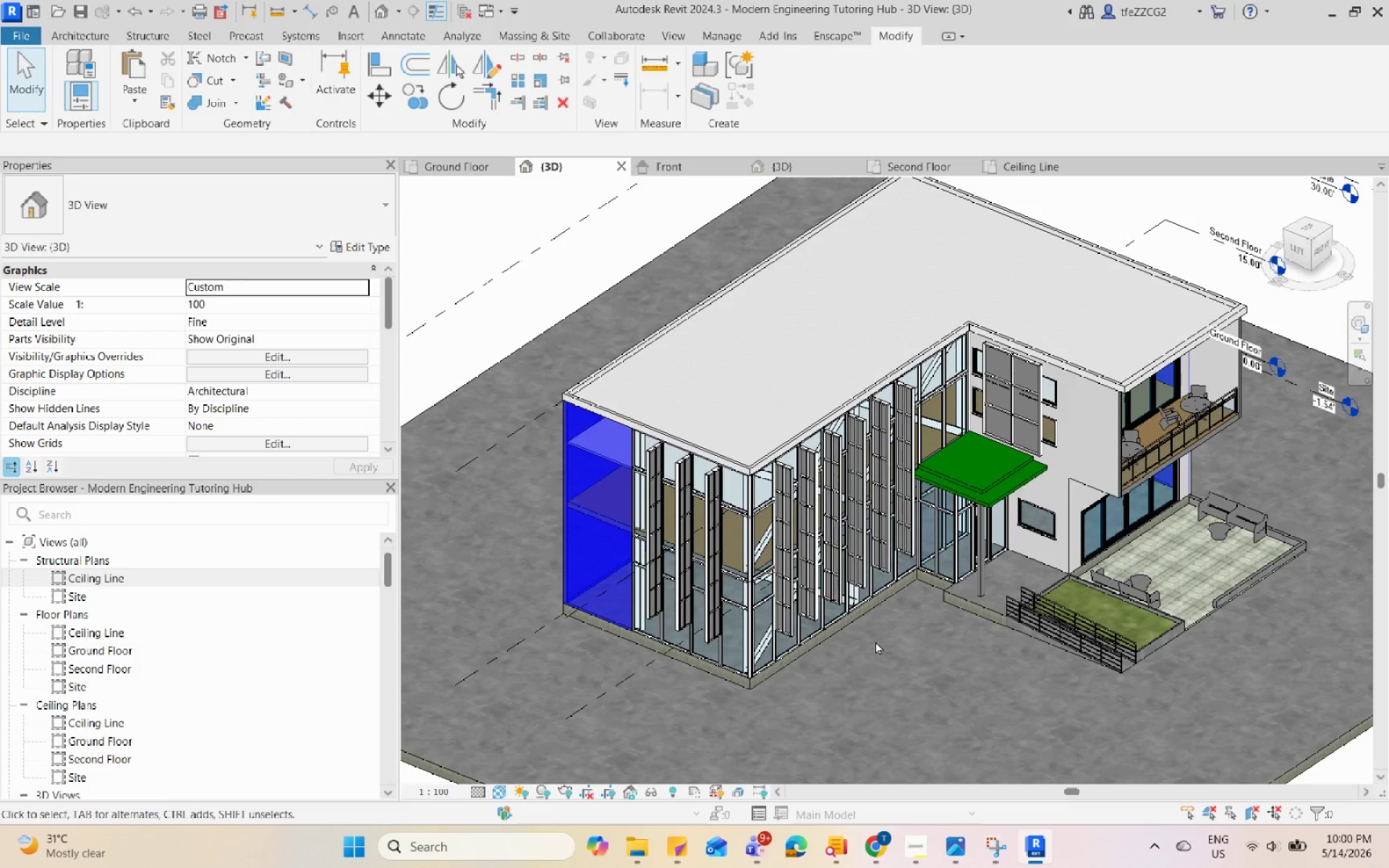 
key(Shift+Escape)
 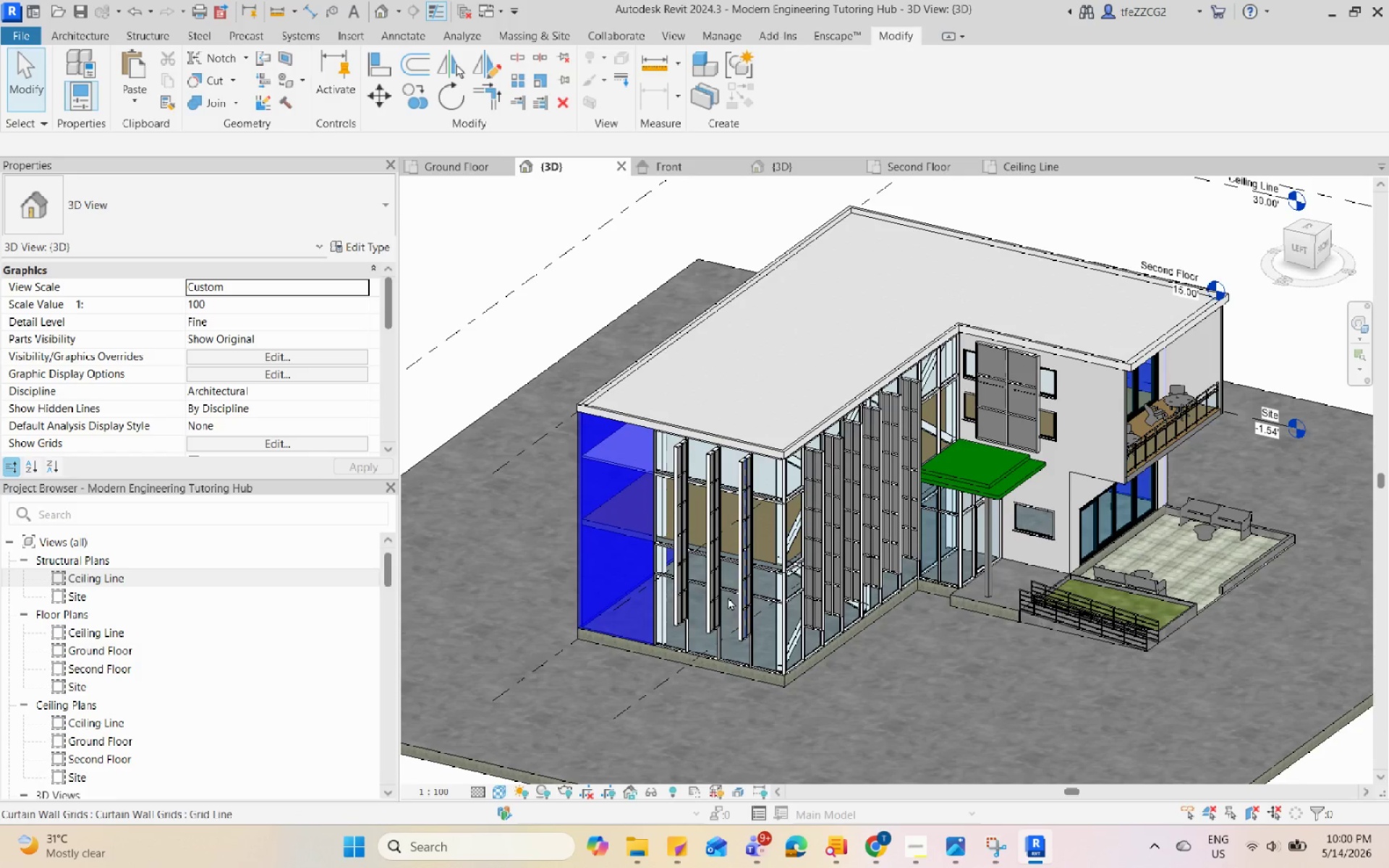 
scroll: coordinate [567, 477], scroll_direction: up, amount: 7.0
 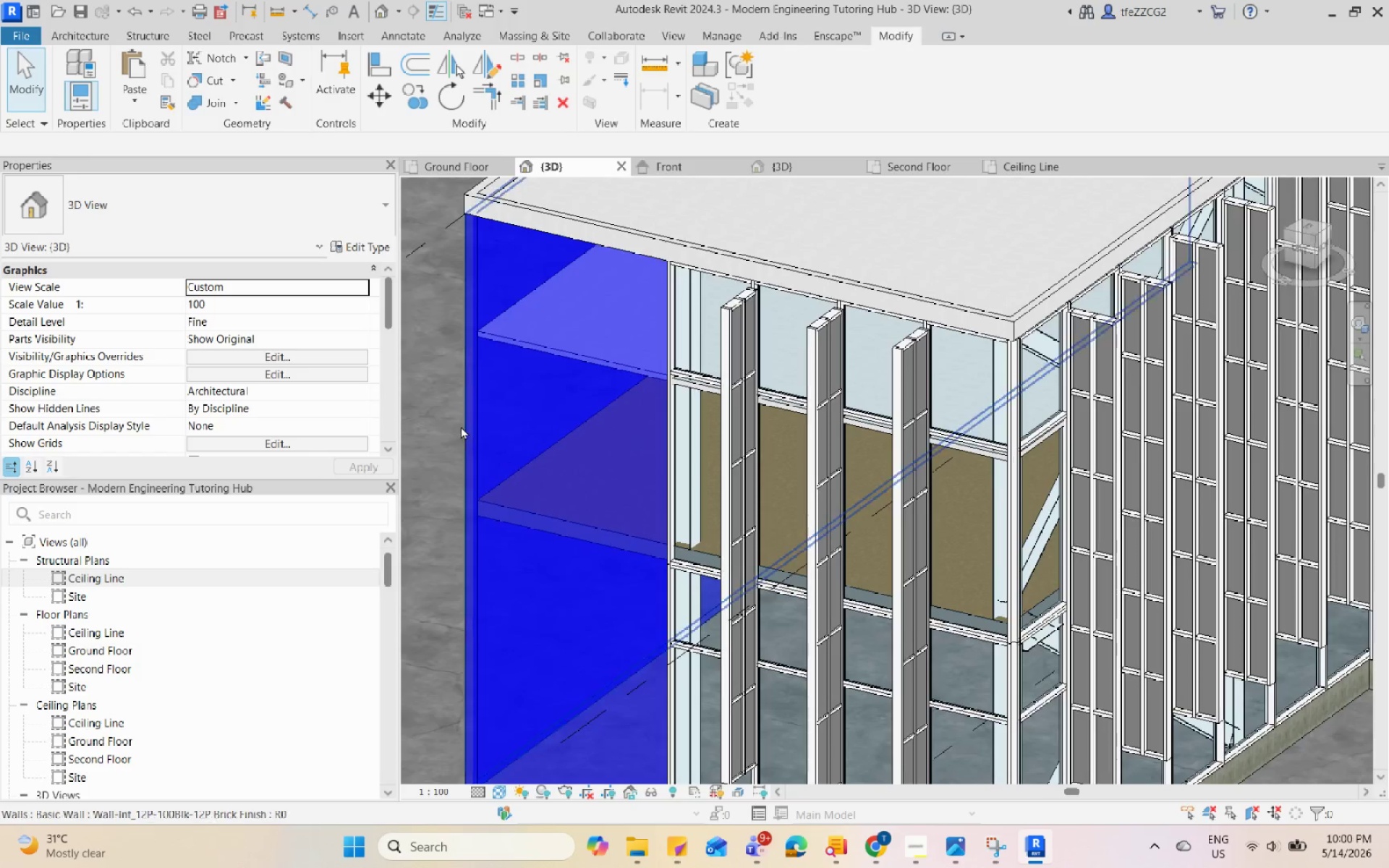 
left_click([466, 422])
 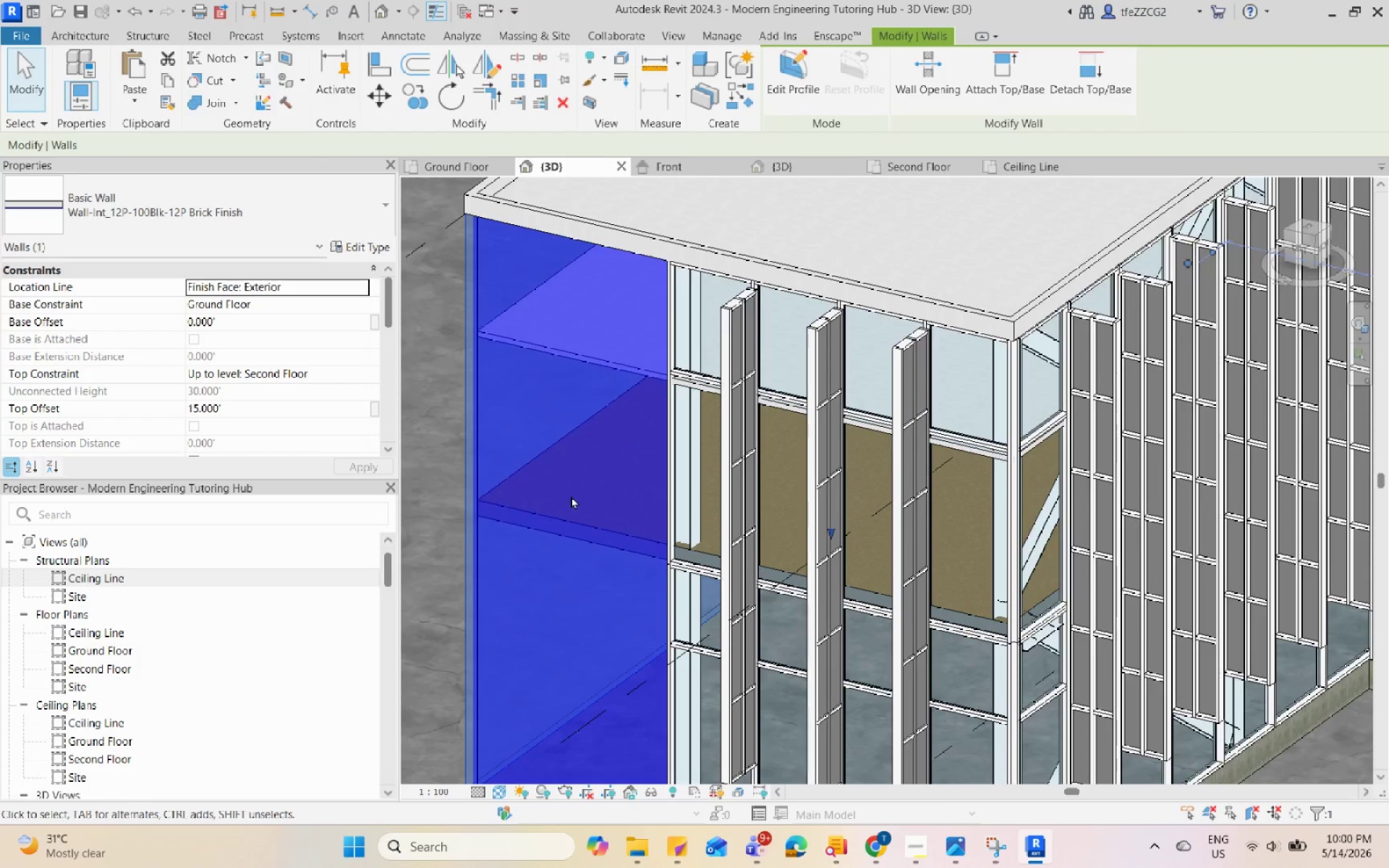 
key(Escape)
 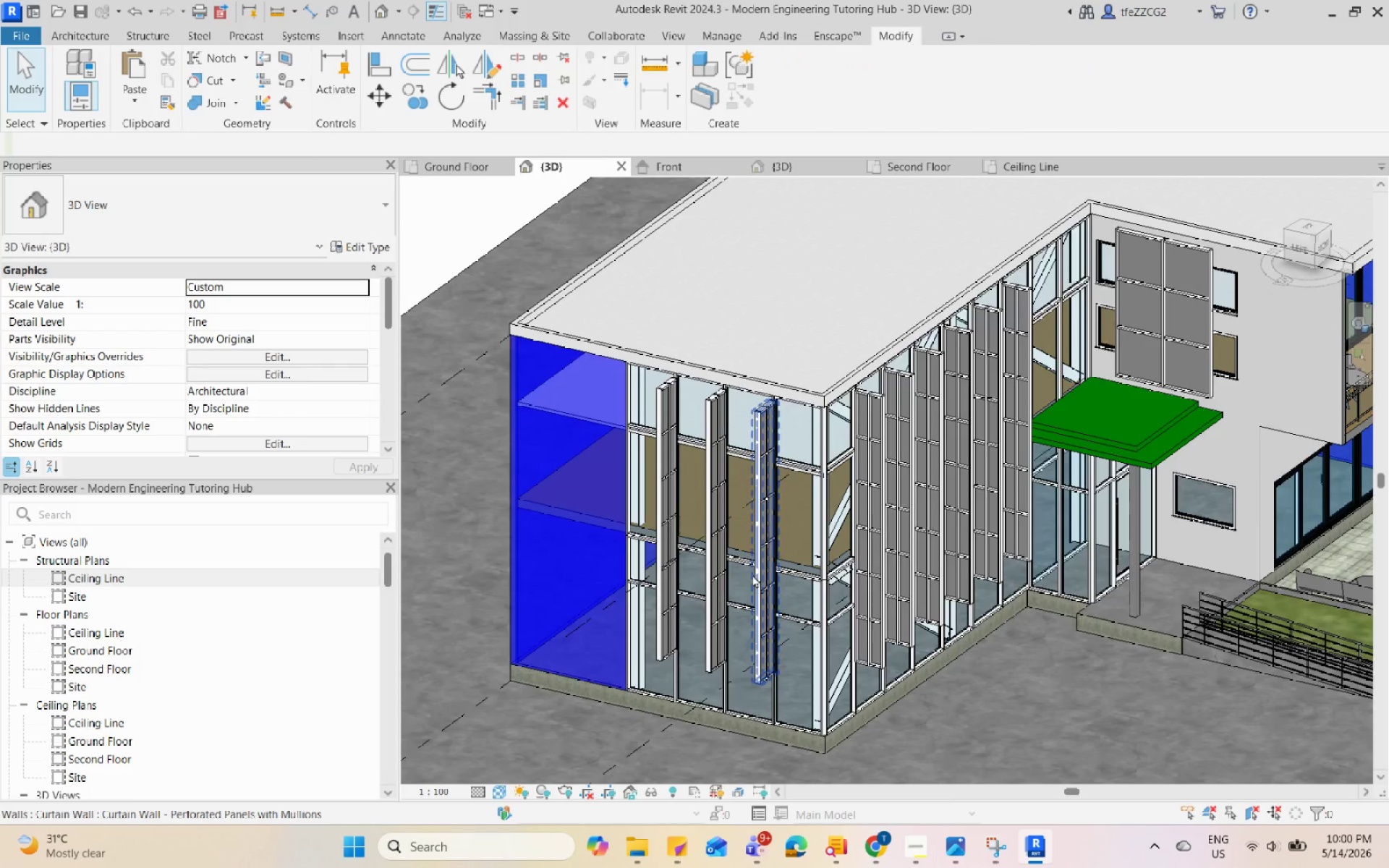 
scroll: coordinate [571, 496], scroll_direction: down, amount: 4.0
 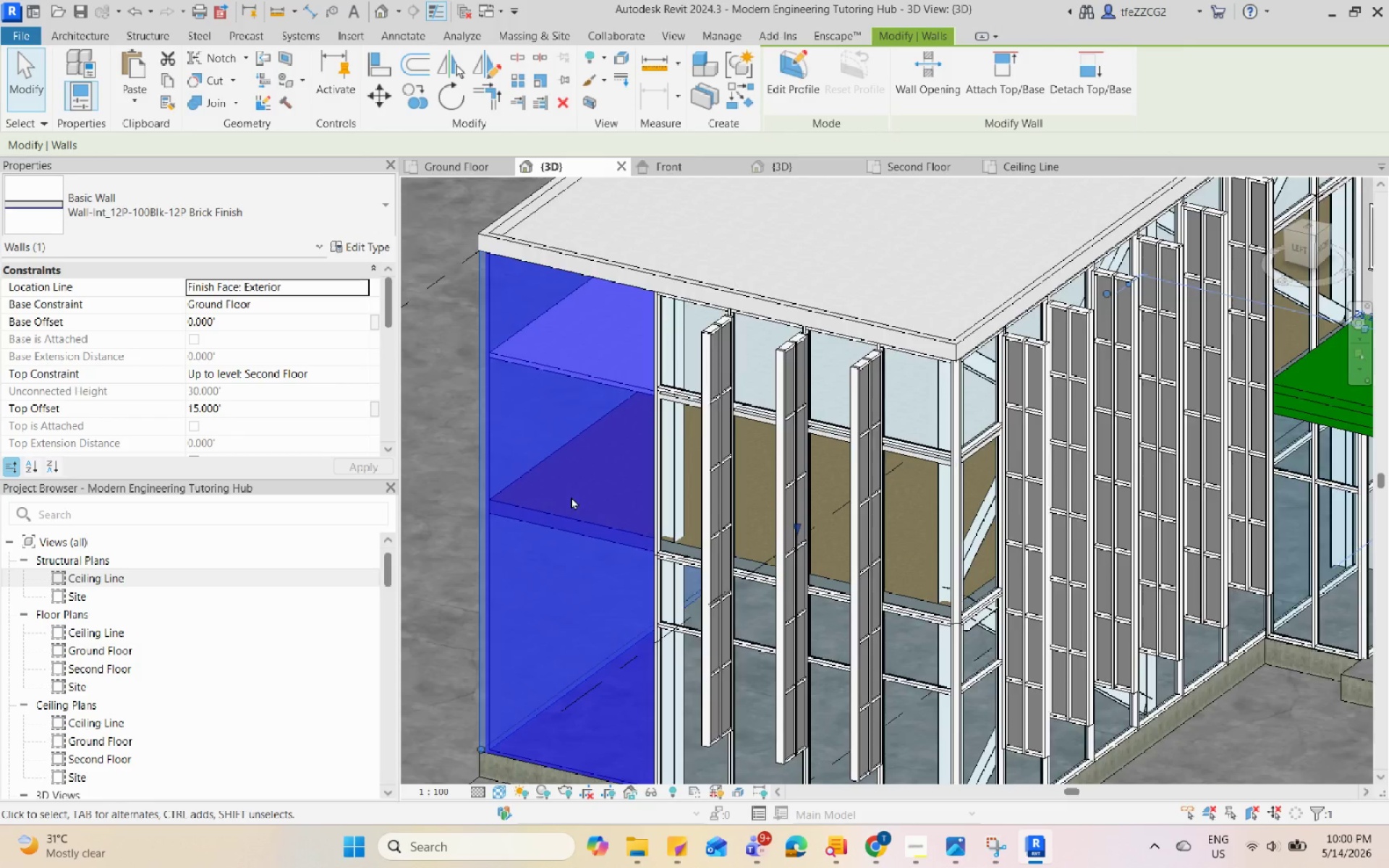 
hold_key(key=ShiftLeft, duration=1.11)
 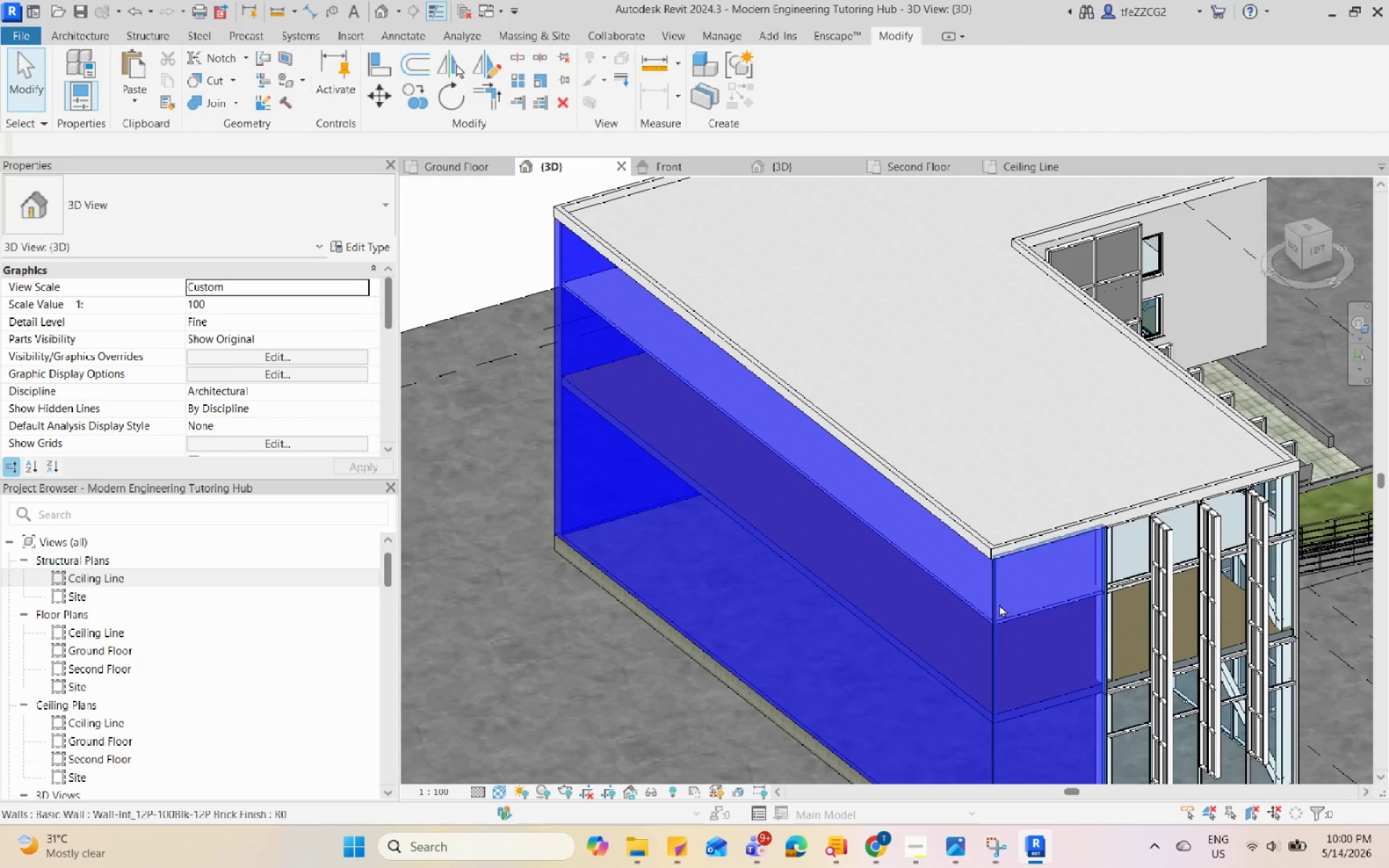 
left_click([993, 604])
 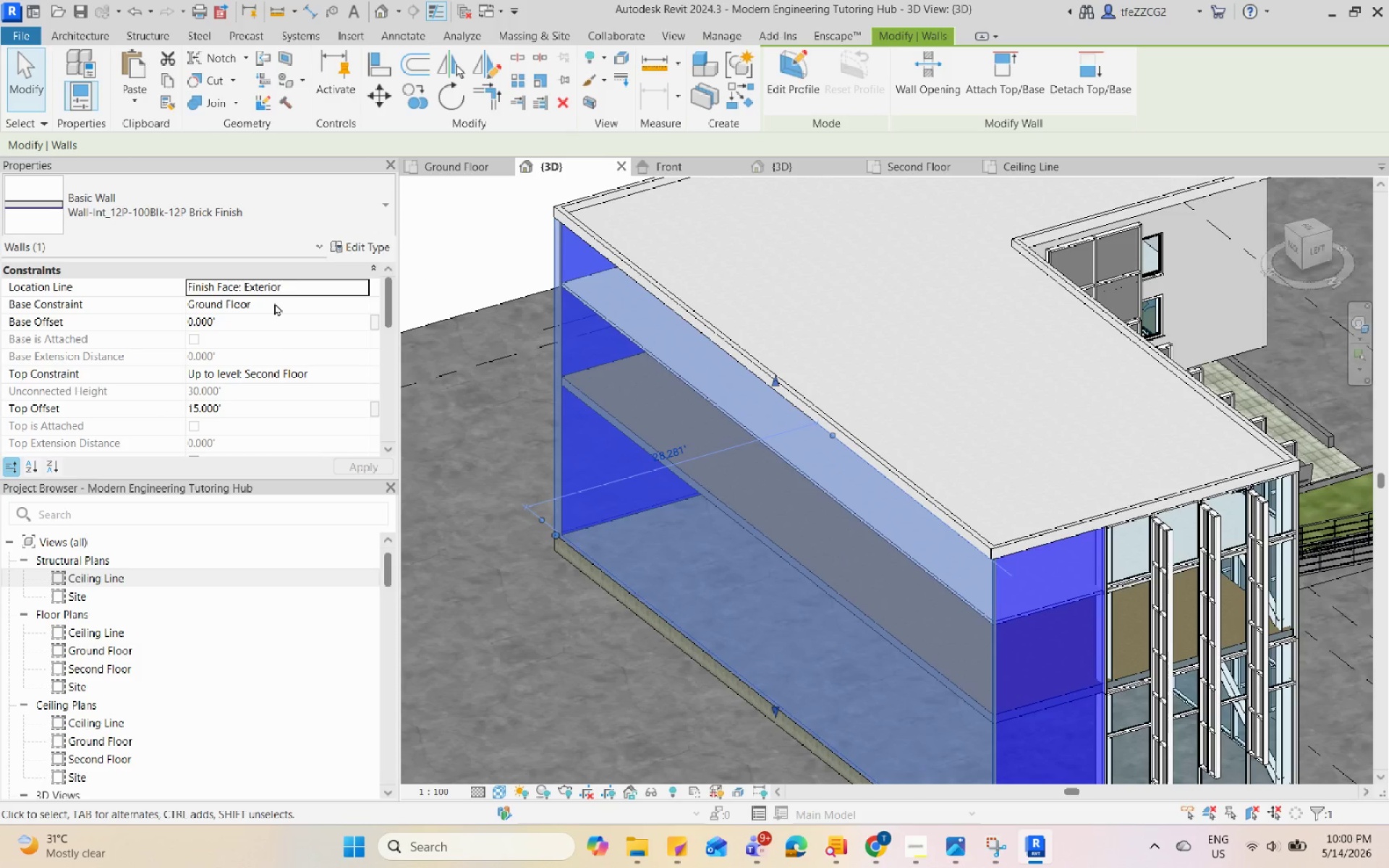 
left_click([341, 241])
 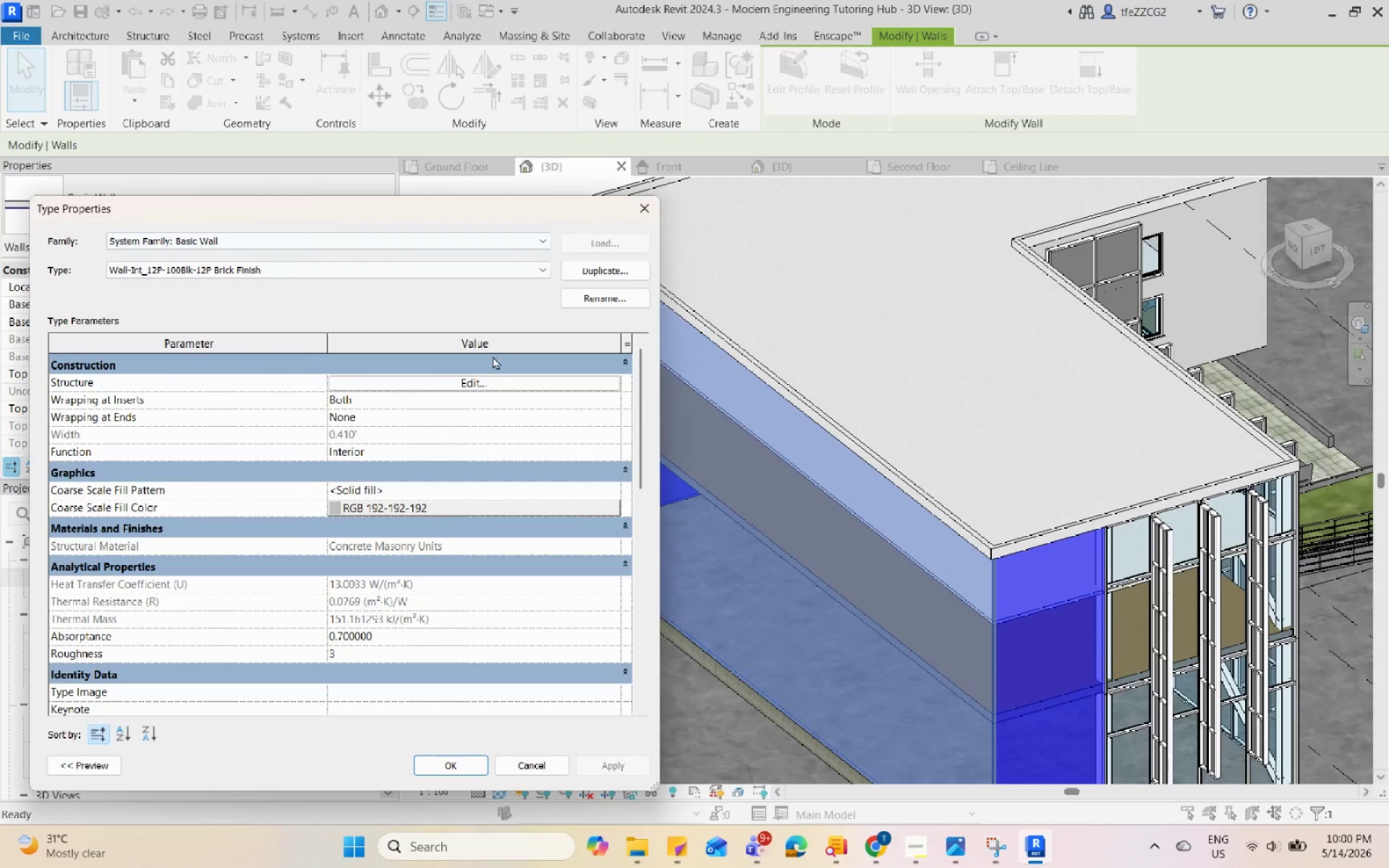 
left_click([498, 378])
 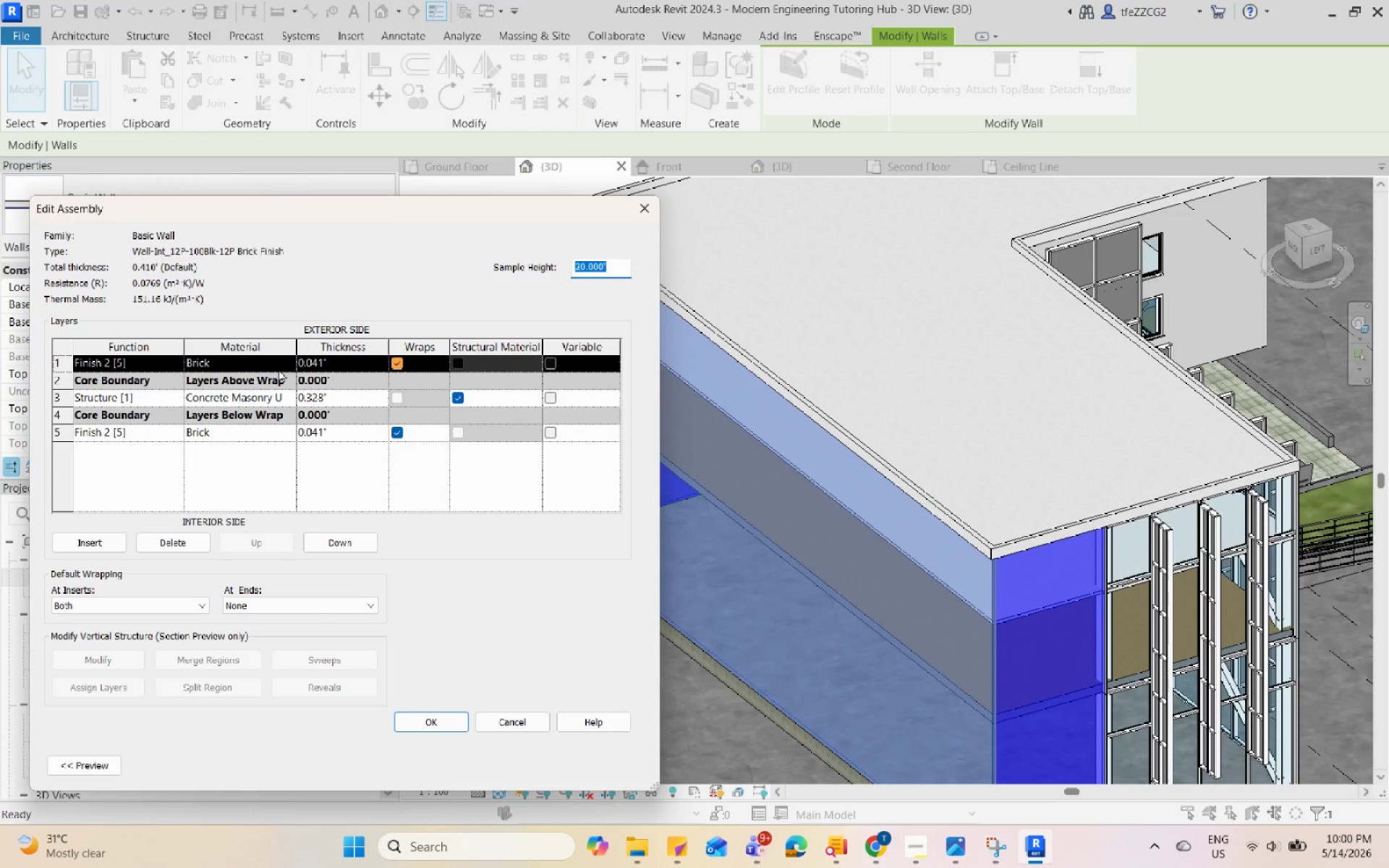 
left_click([289, 359])
 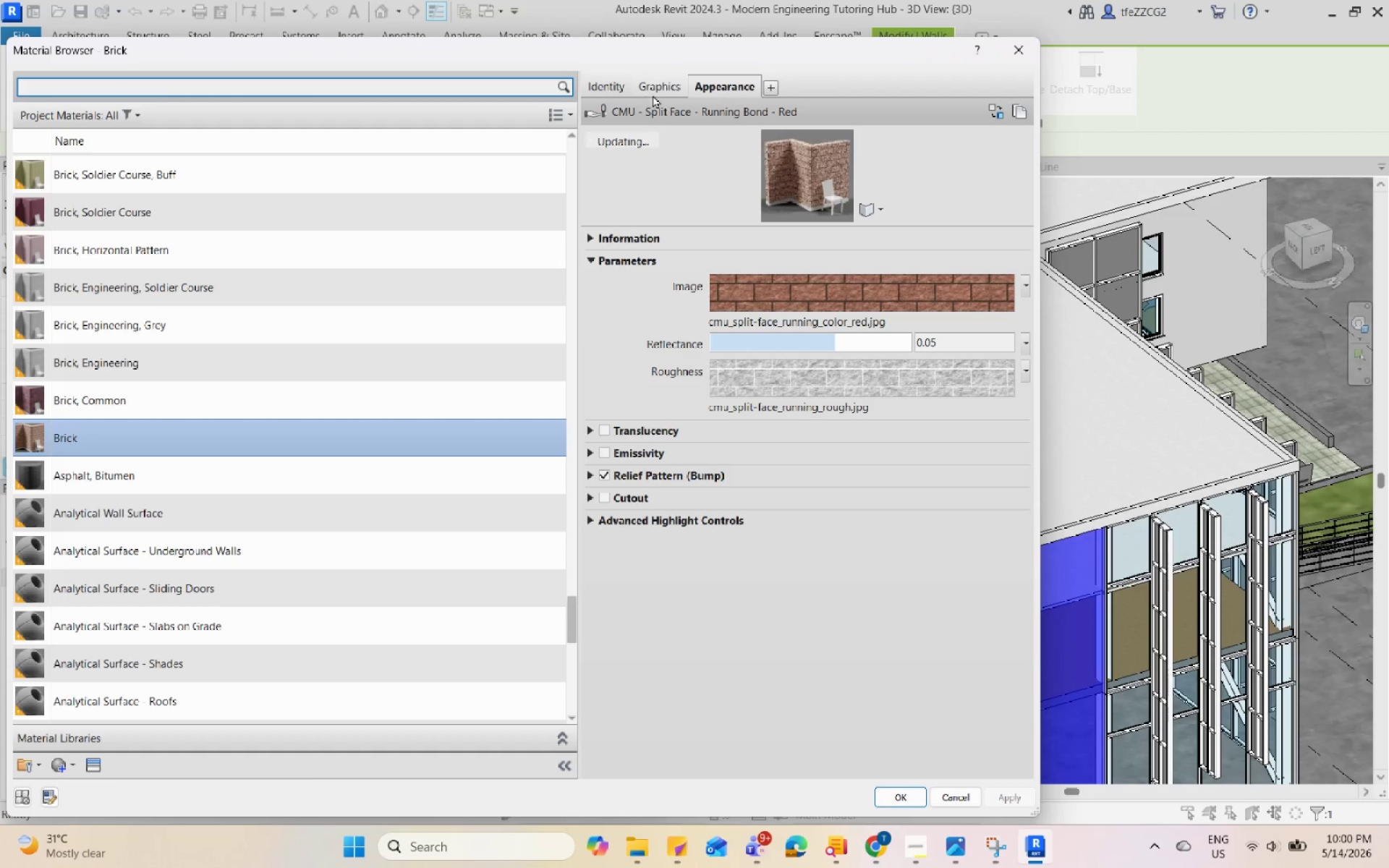 
left_click([662, 88])
 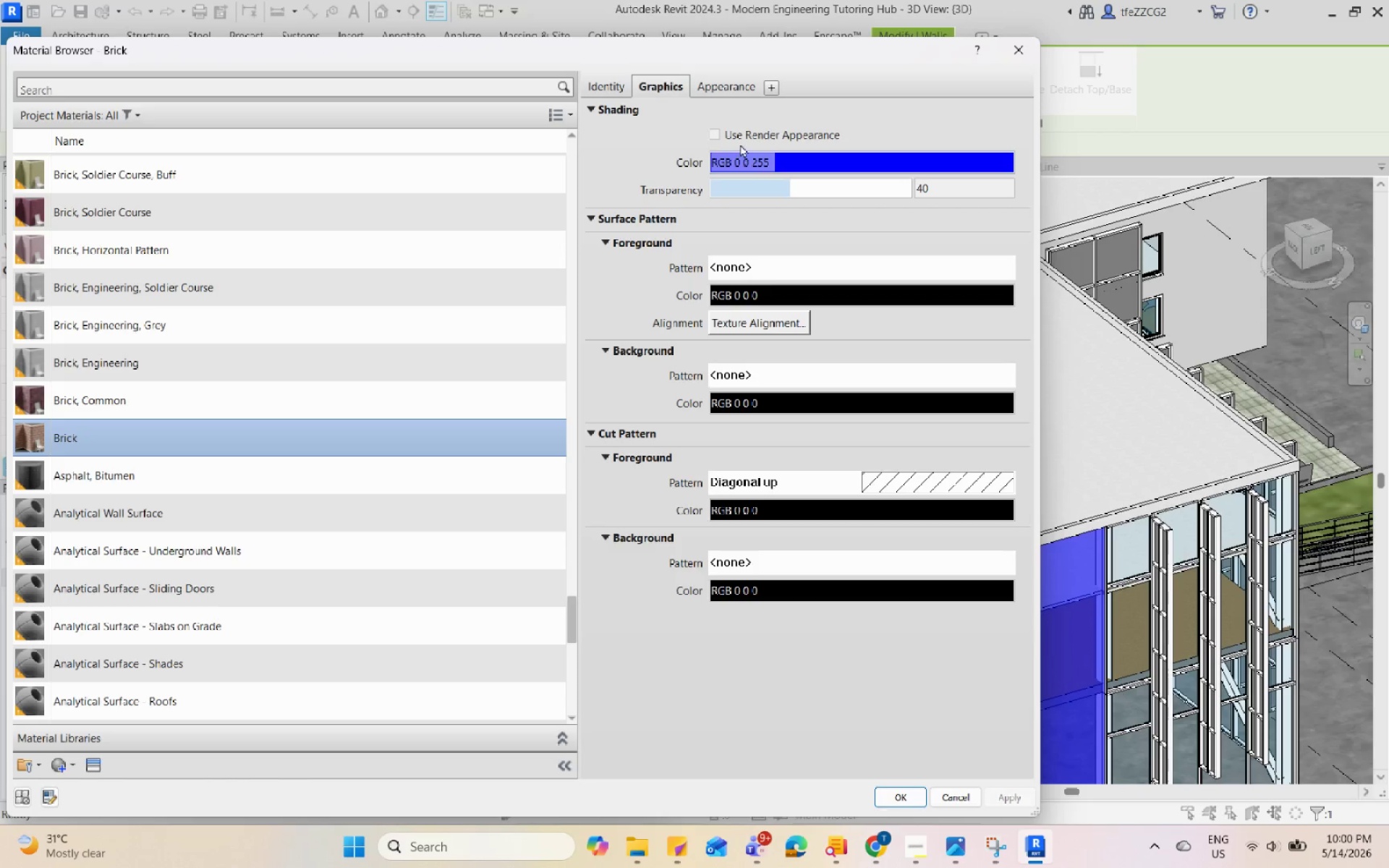 
left_click([733, 135])
 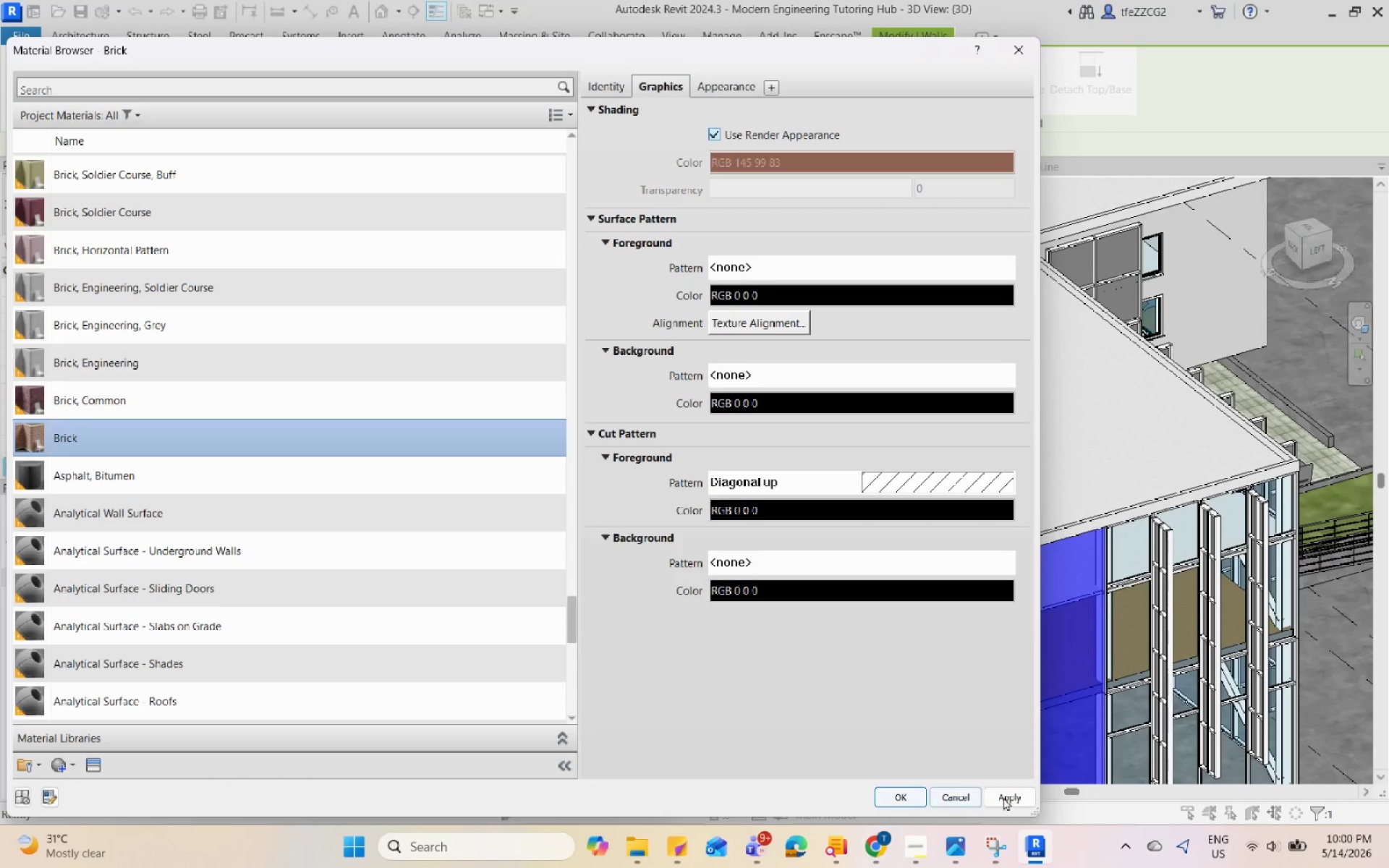 
double_click([901, 789])
 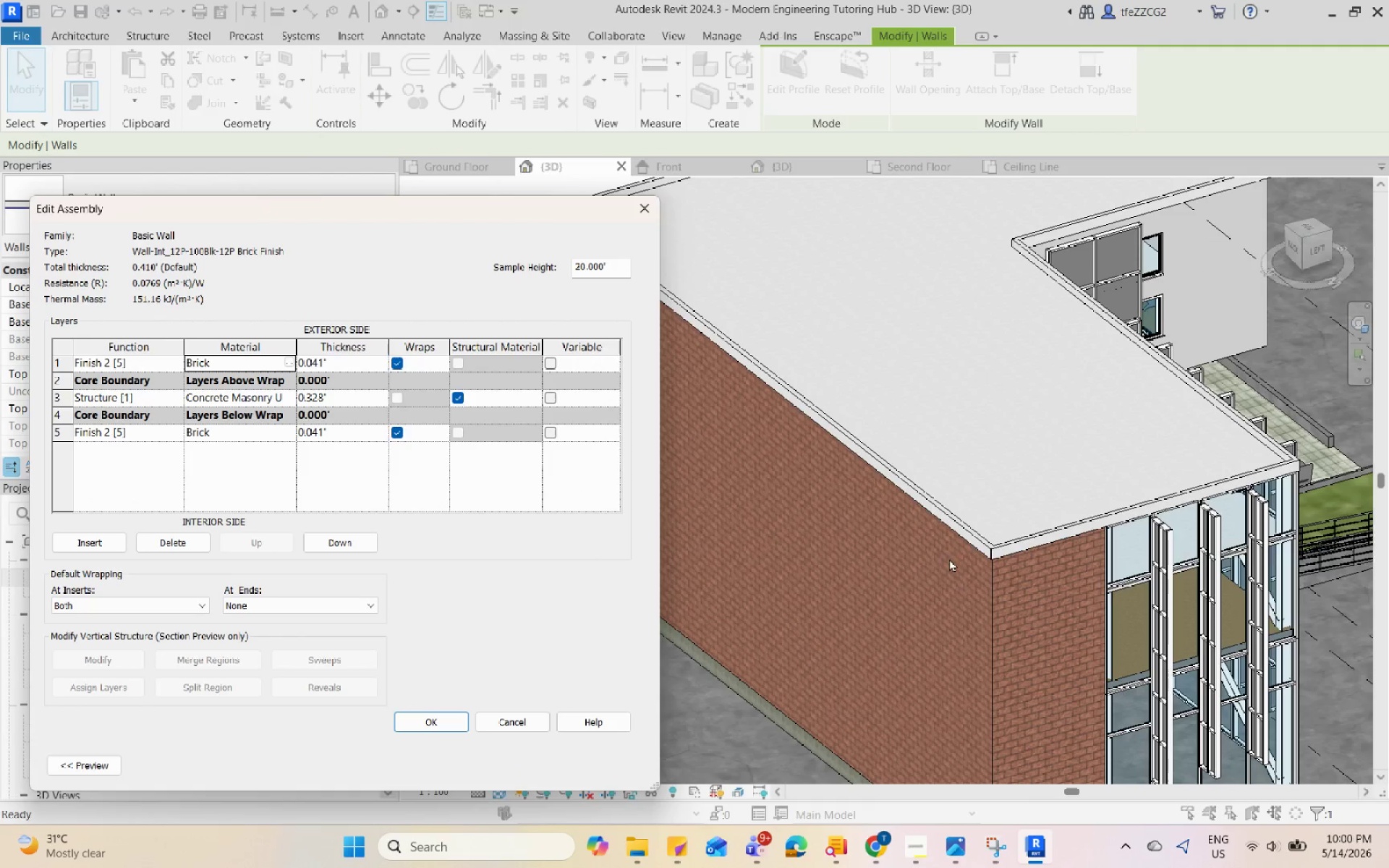 
scroll: coordinate [973, 616], scroll_direction: down, amount: 6.0
 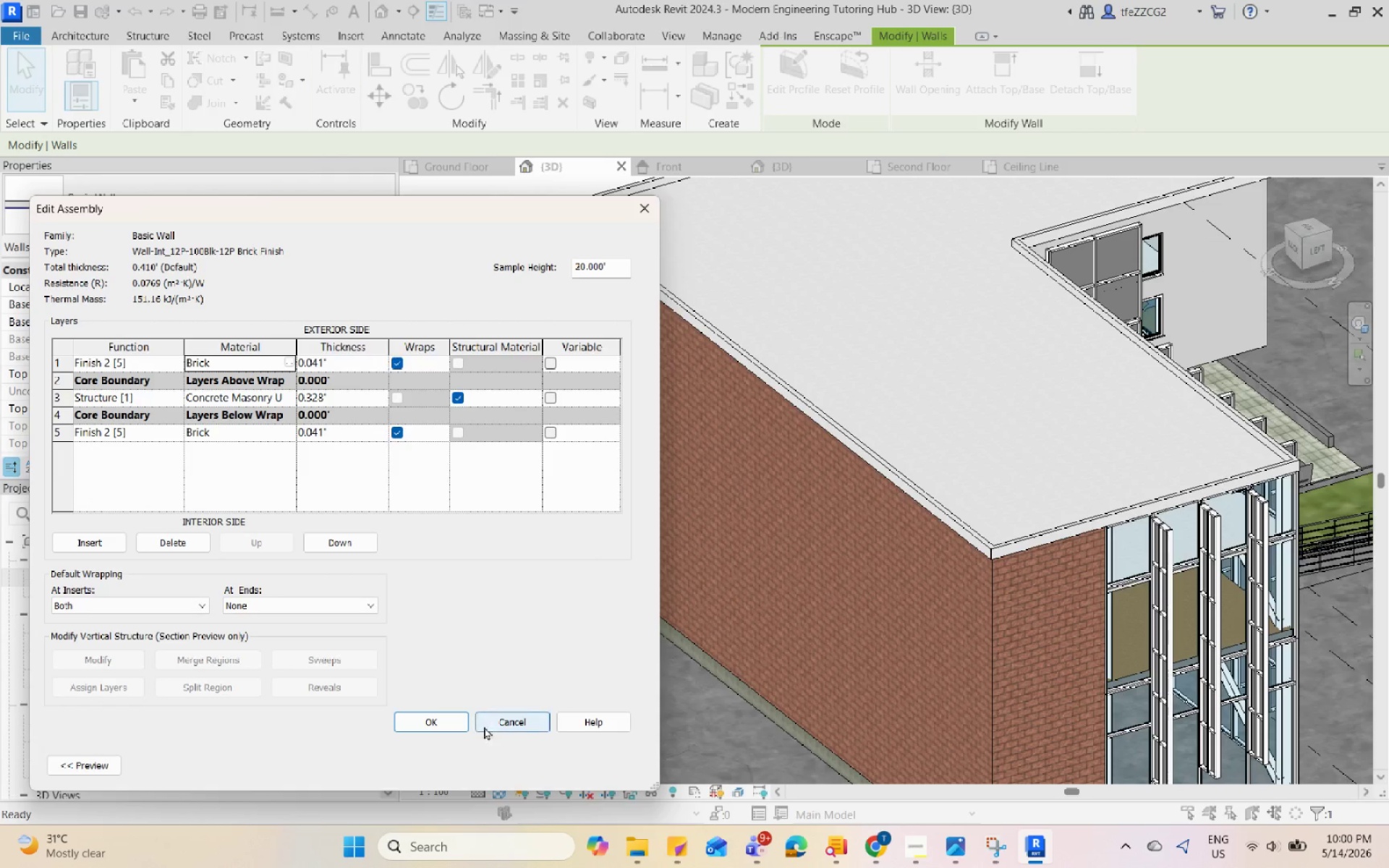 
left_click([428, 720])
 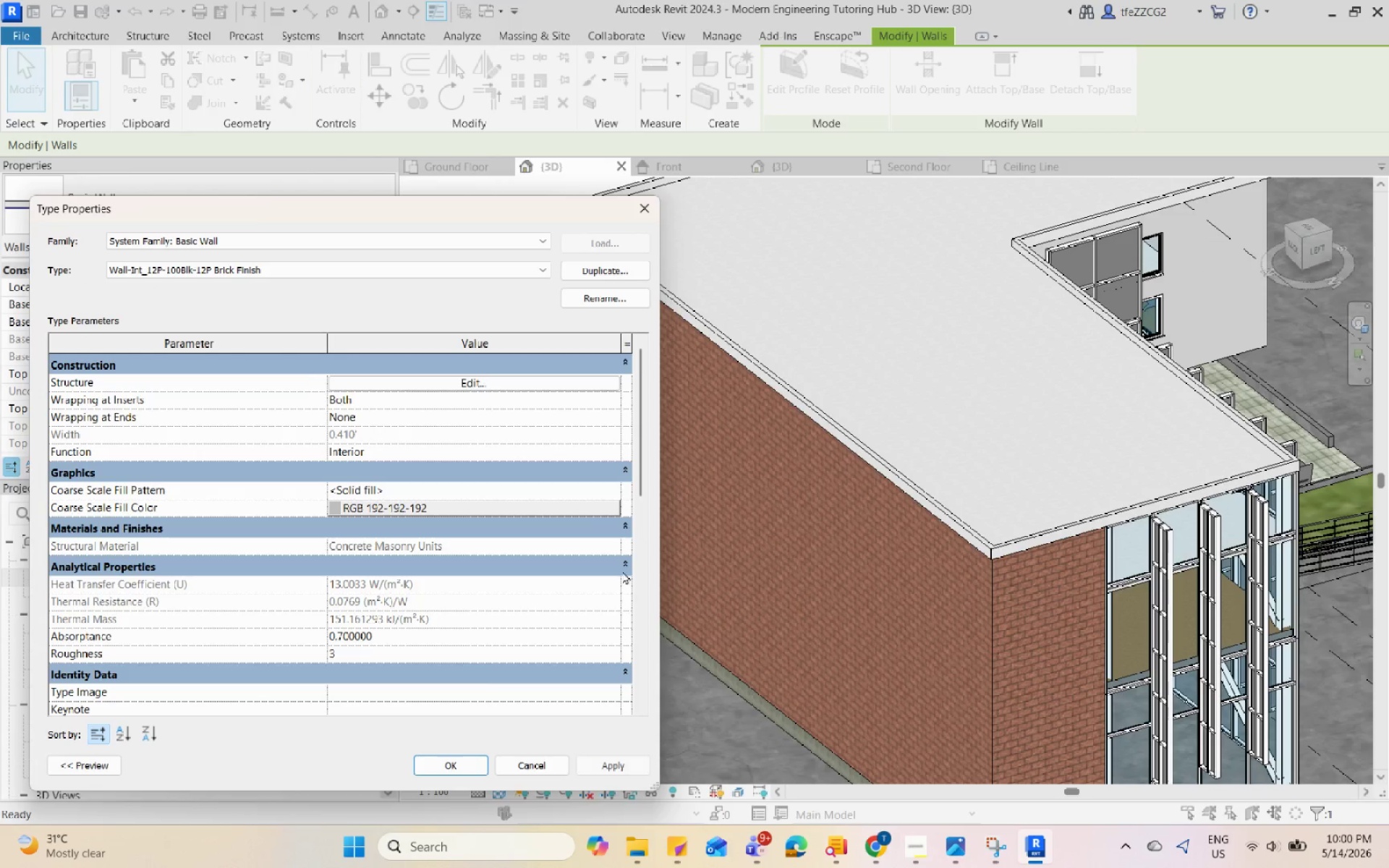 
scroll: coordinate [793, 450], scroll_direction: down, amount: 4.0
 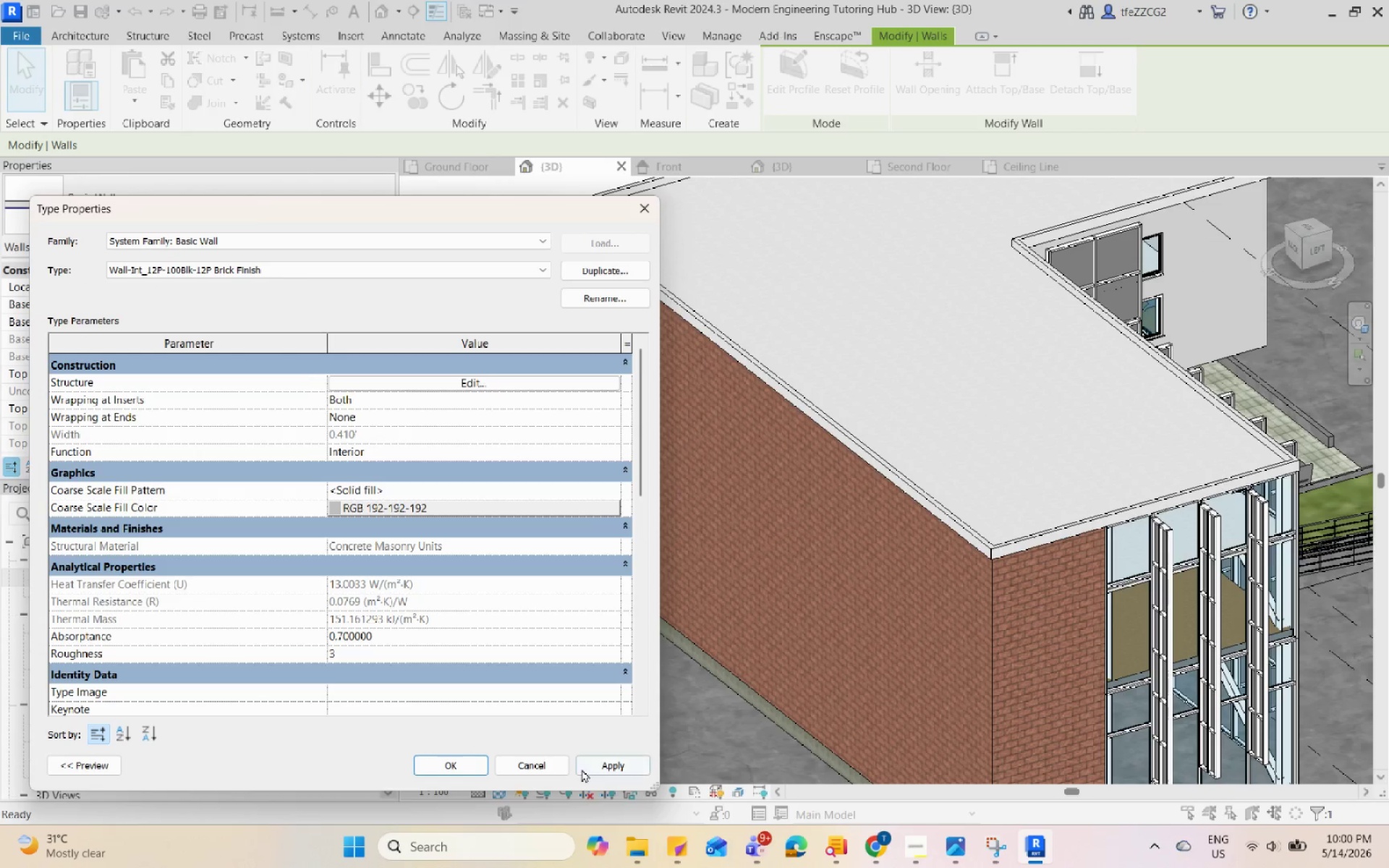 
left_click([621, 767])
 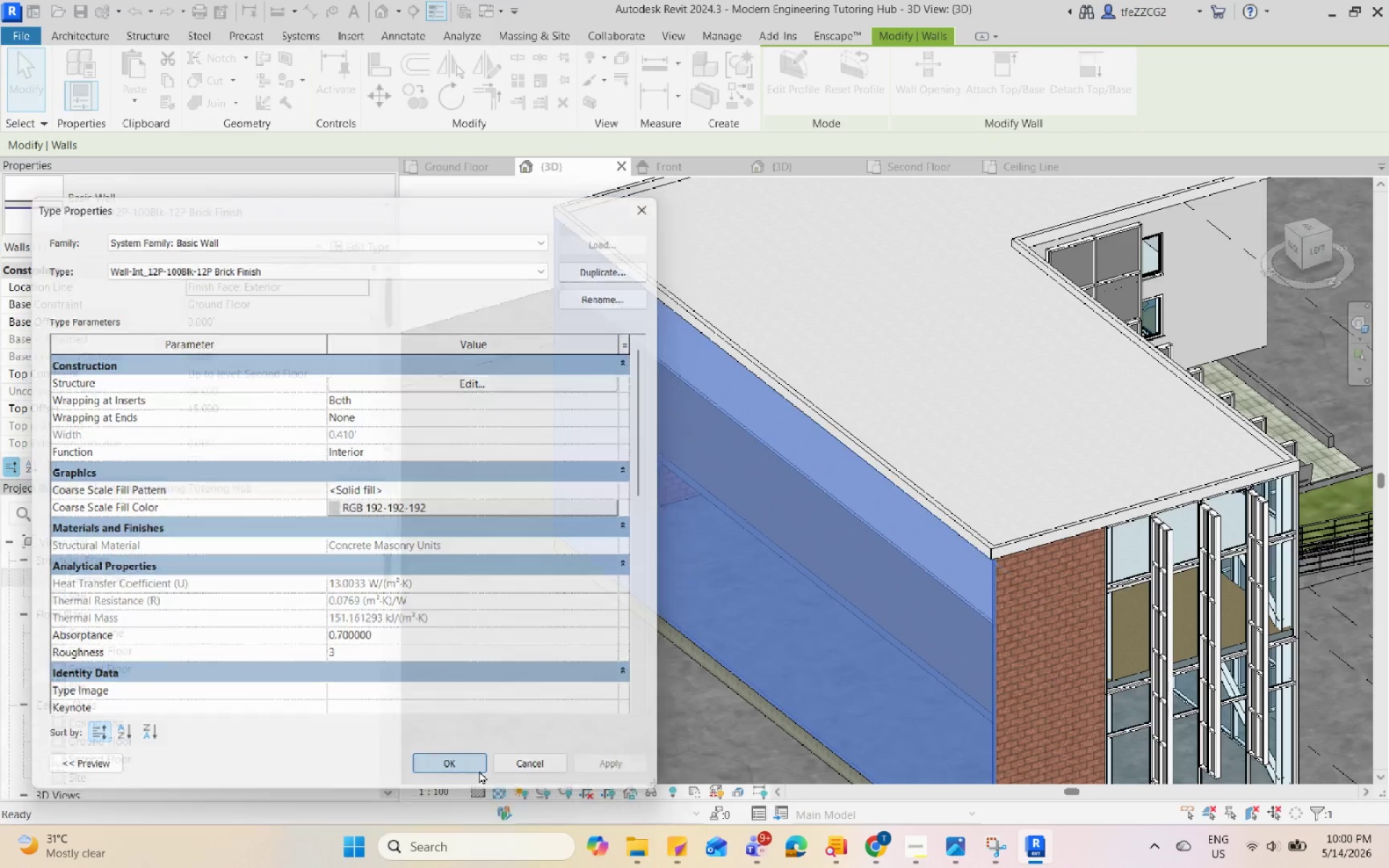 
key(Escape)
 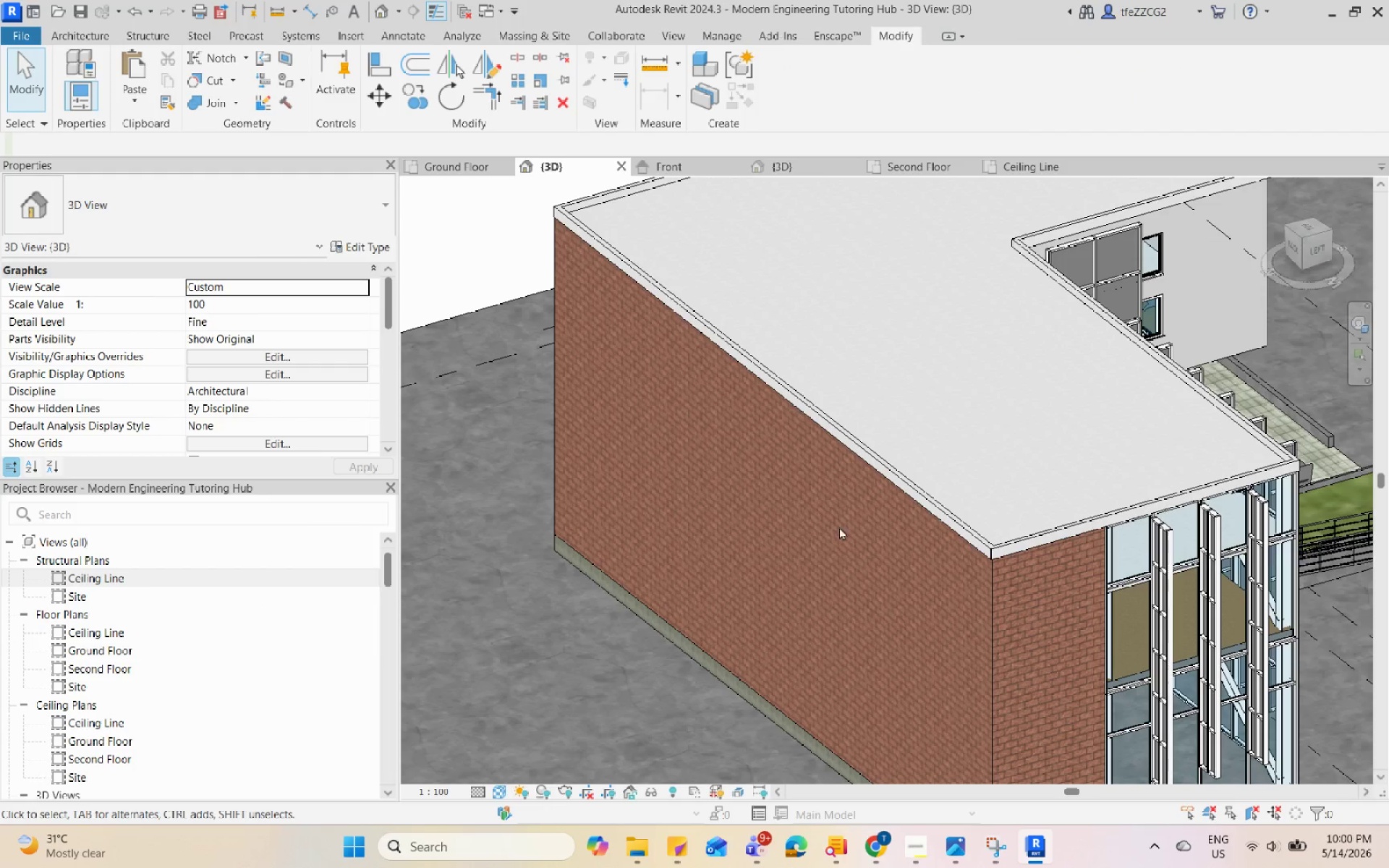 
hold_key(key=ShiftLeft, duration=1.41)
 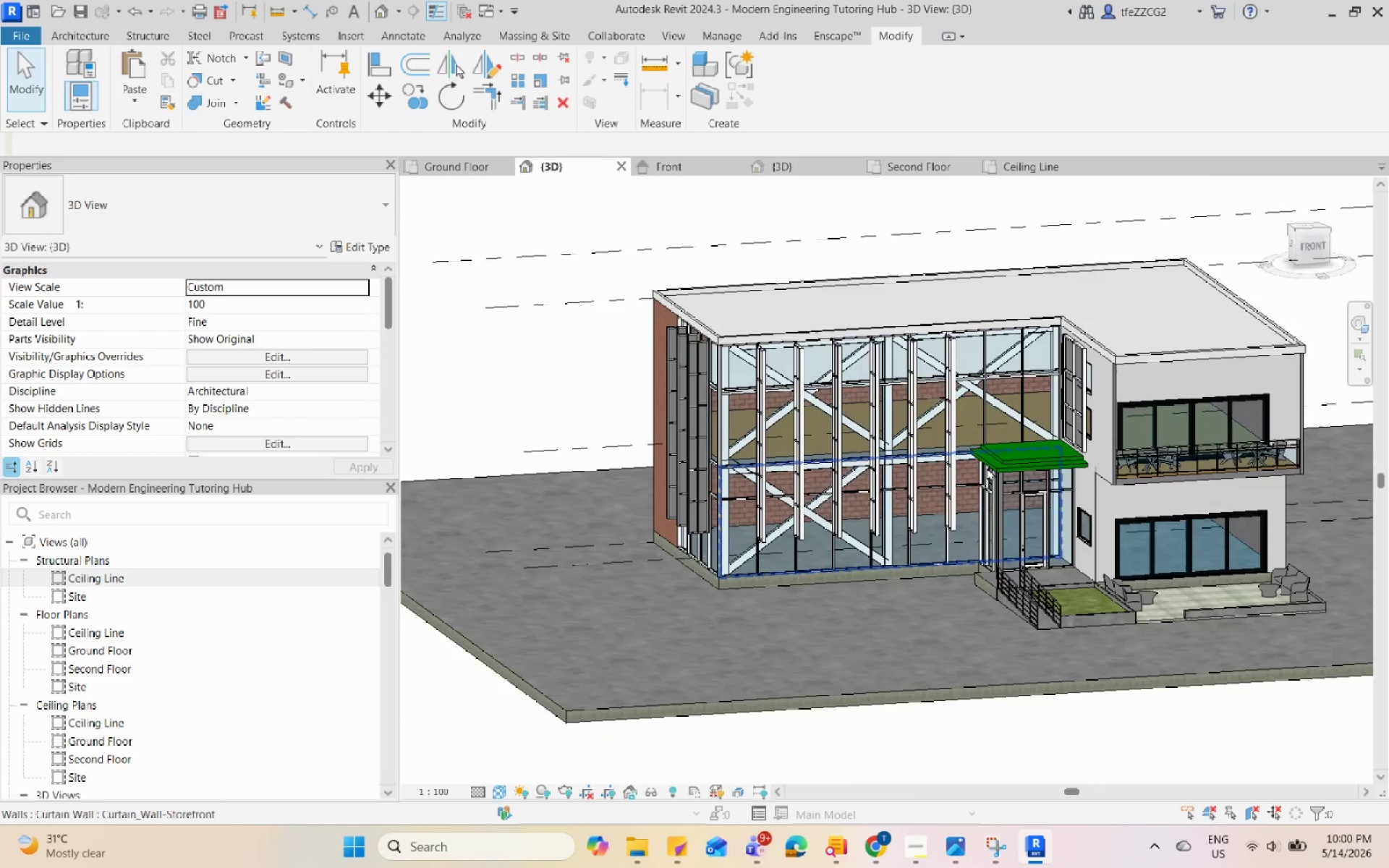 
scroll: coordinate [851, 520], scroll_direction: down, amount: 3.0
 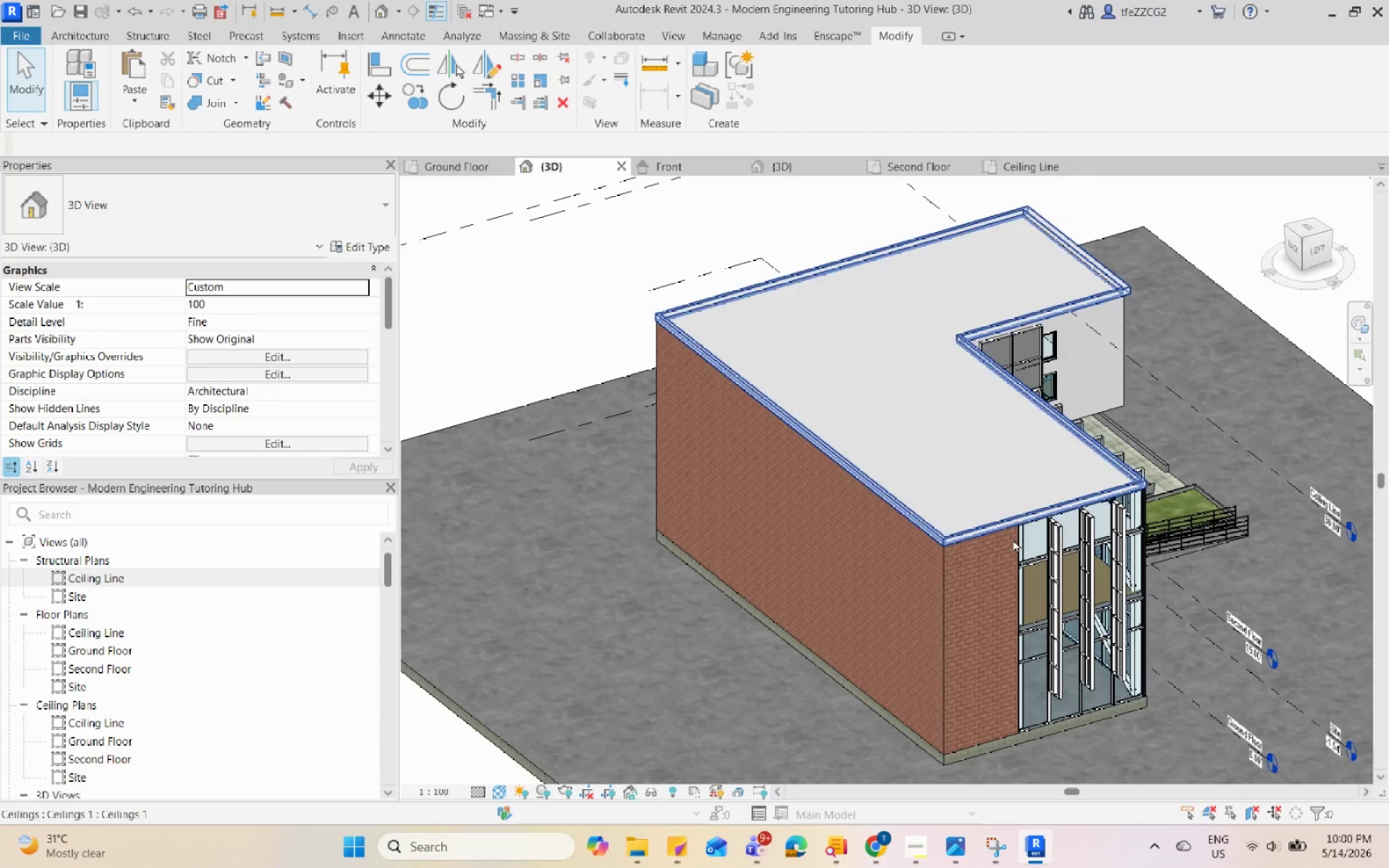 
hold_key(key=ShiftLeft, duration=1.5)
 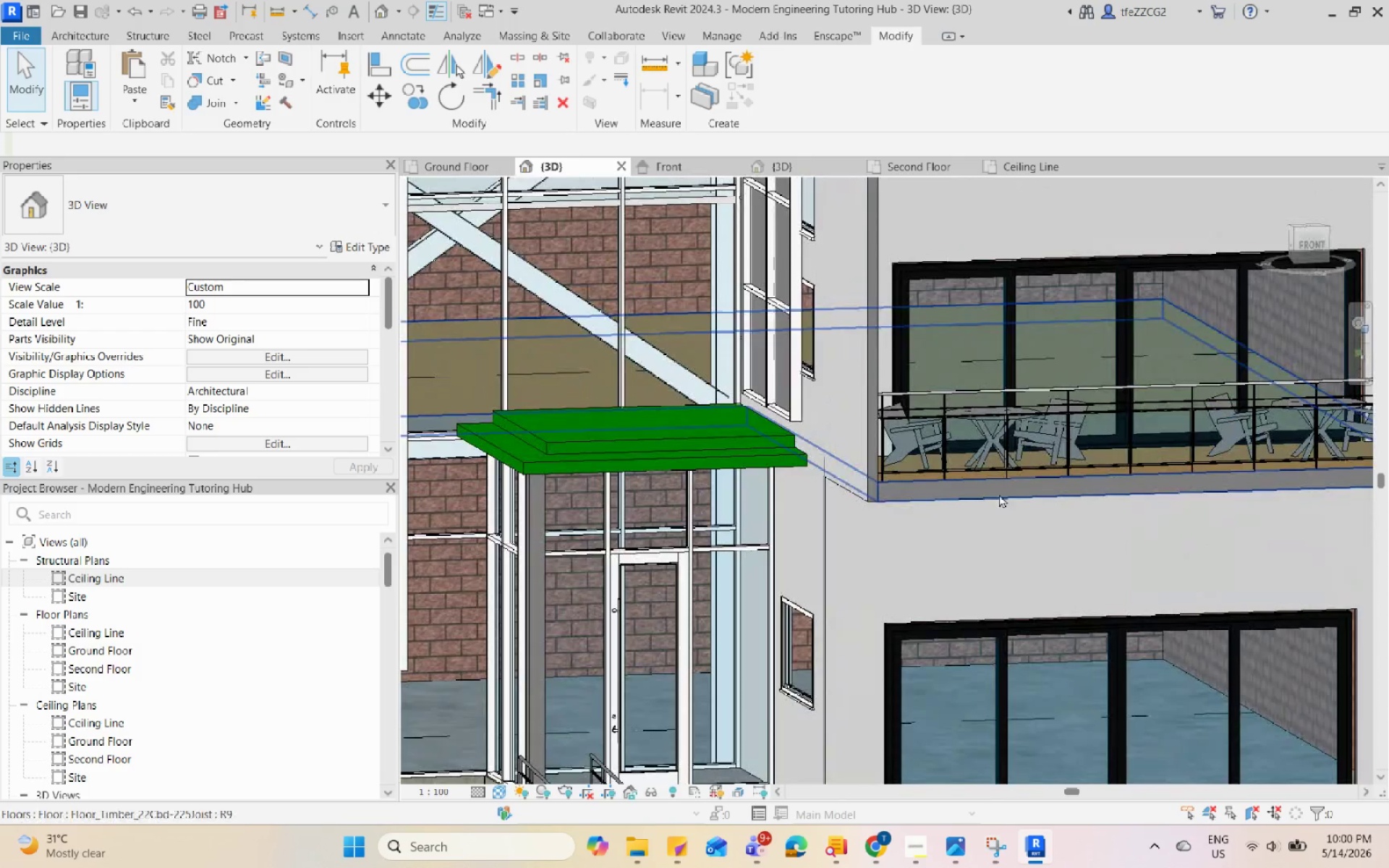 
scroll: coordinate [1224, 459], scroll_direction: up, amount: 8.0
 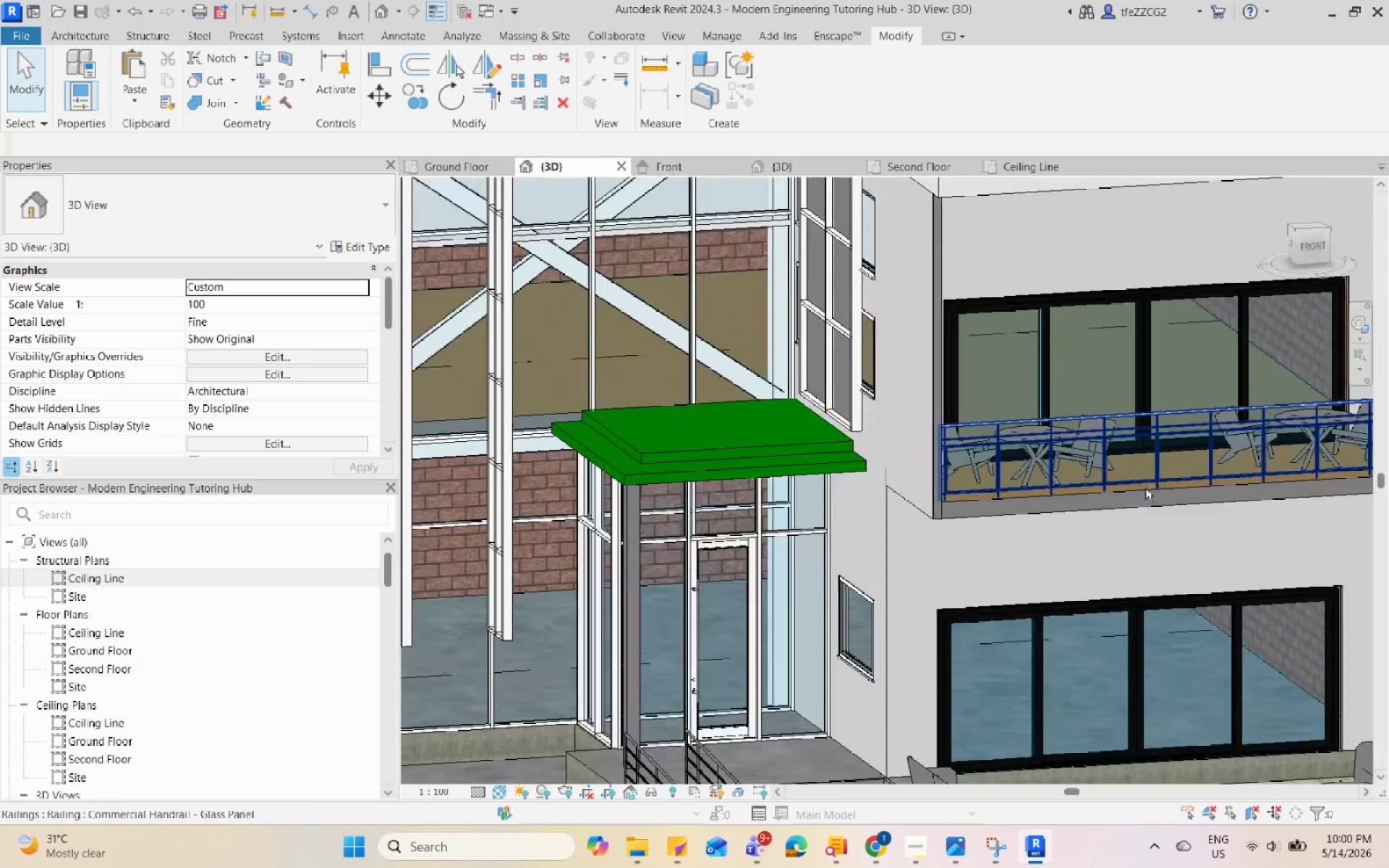 
key(Escape)
 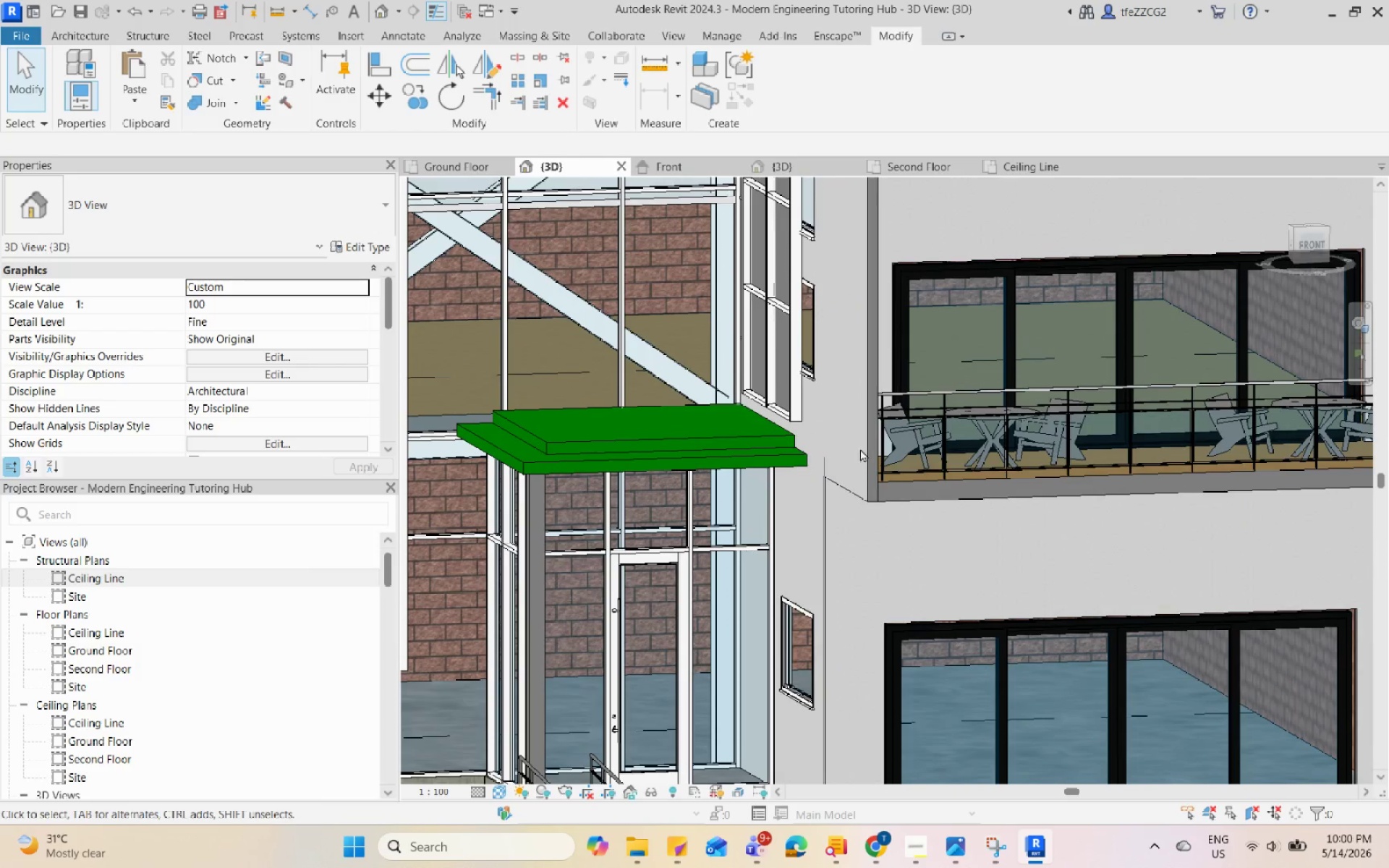 
left_click([869, 450])
 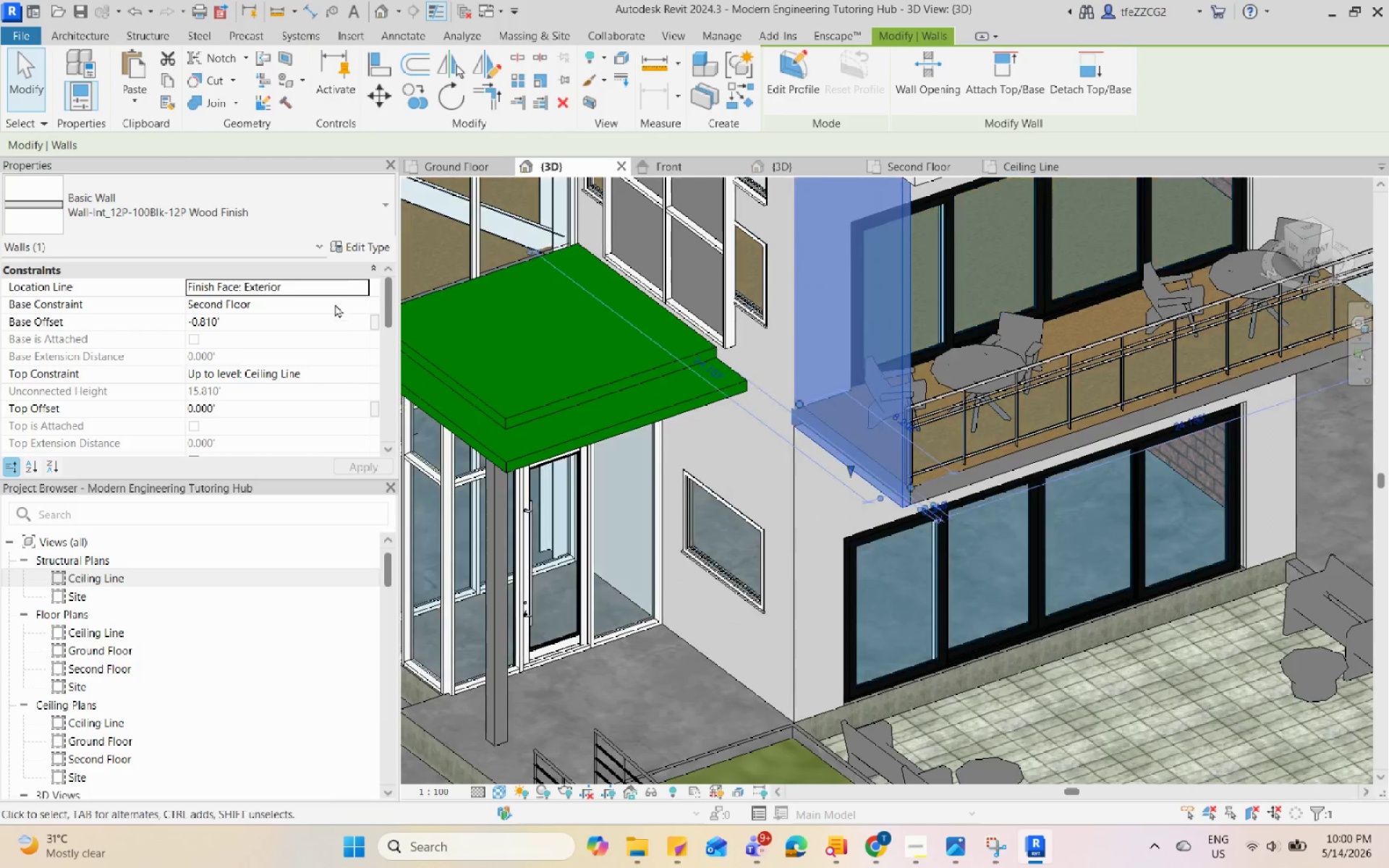 
left_click([370, 250])
 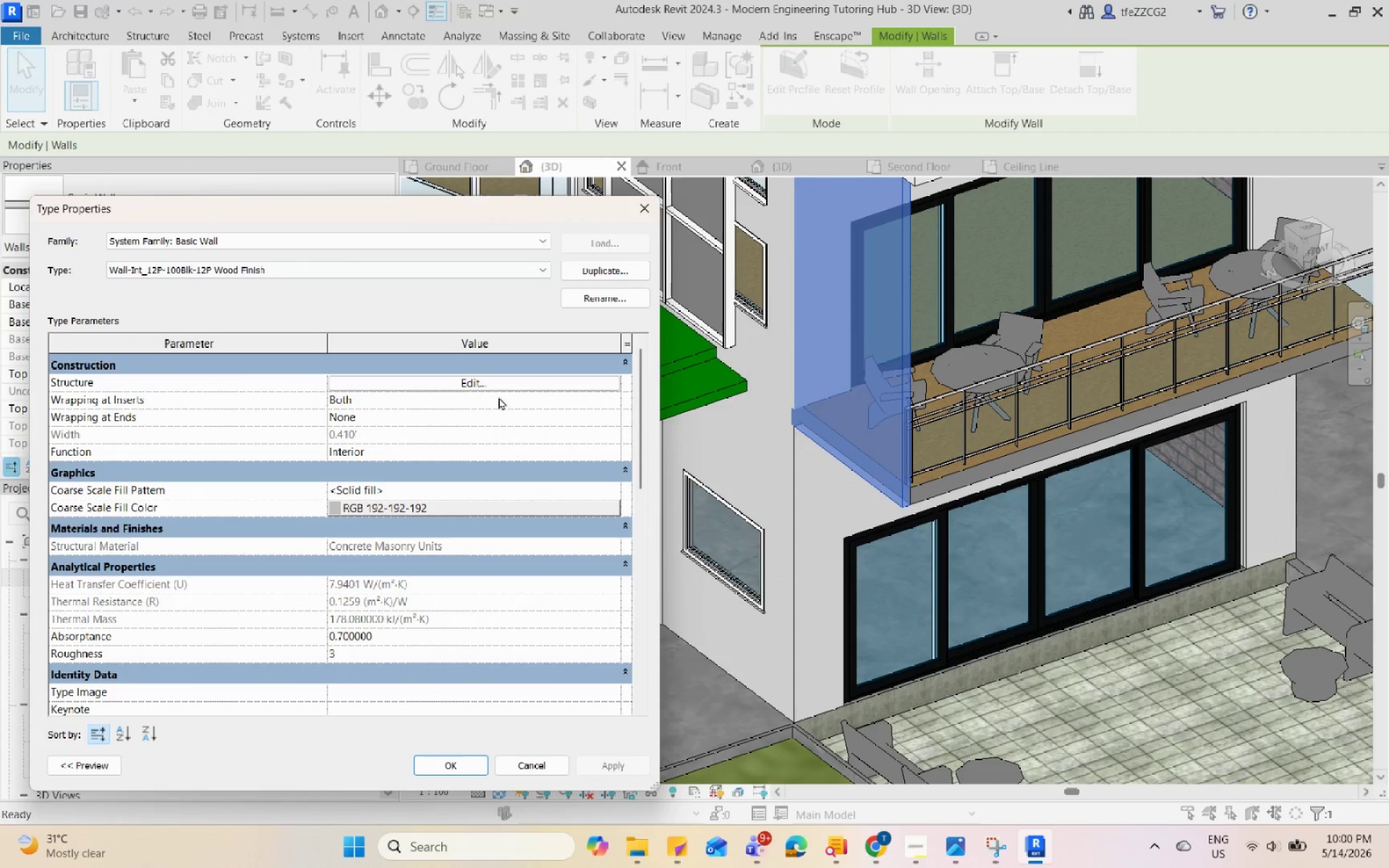 
left_click([502, 379])
 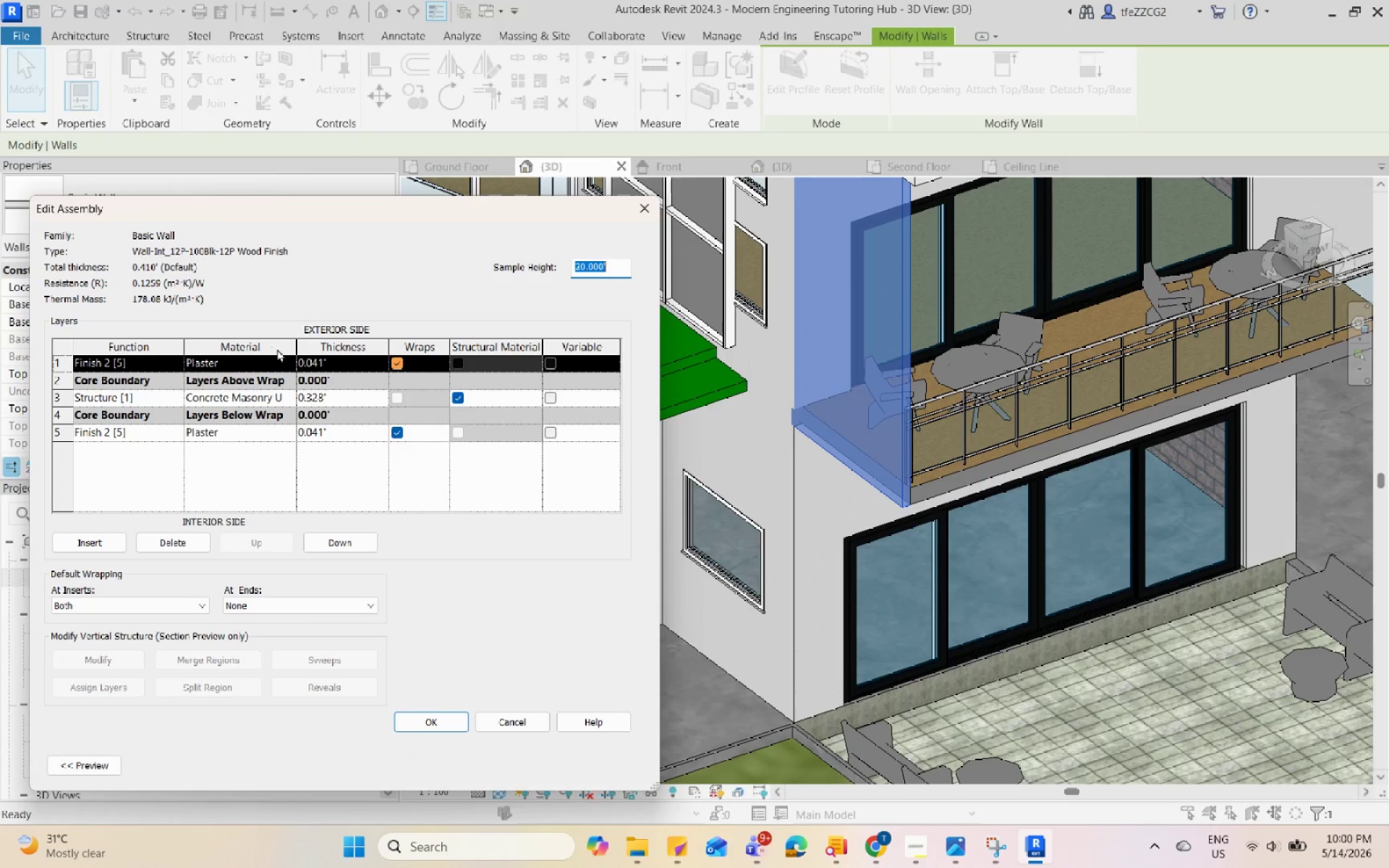 
left_click([290, 362])
 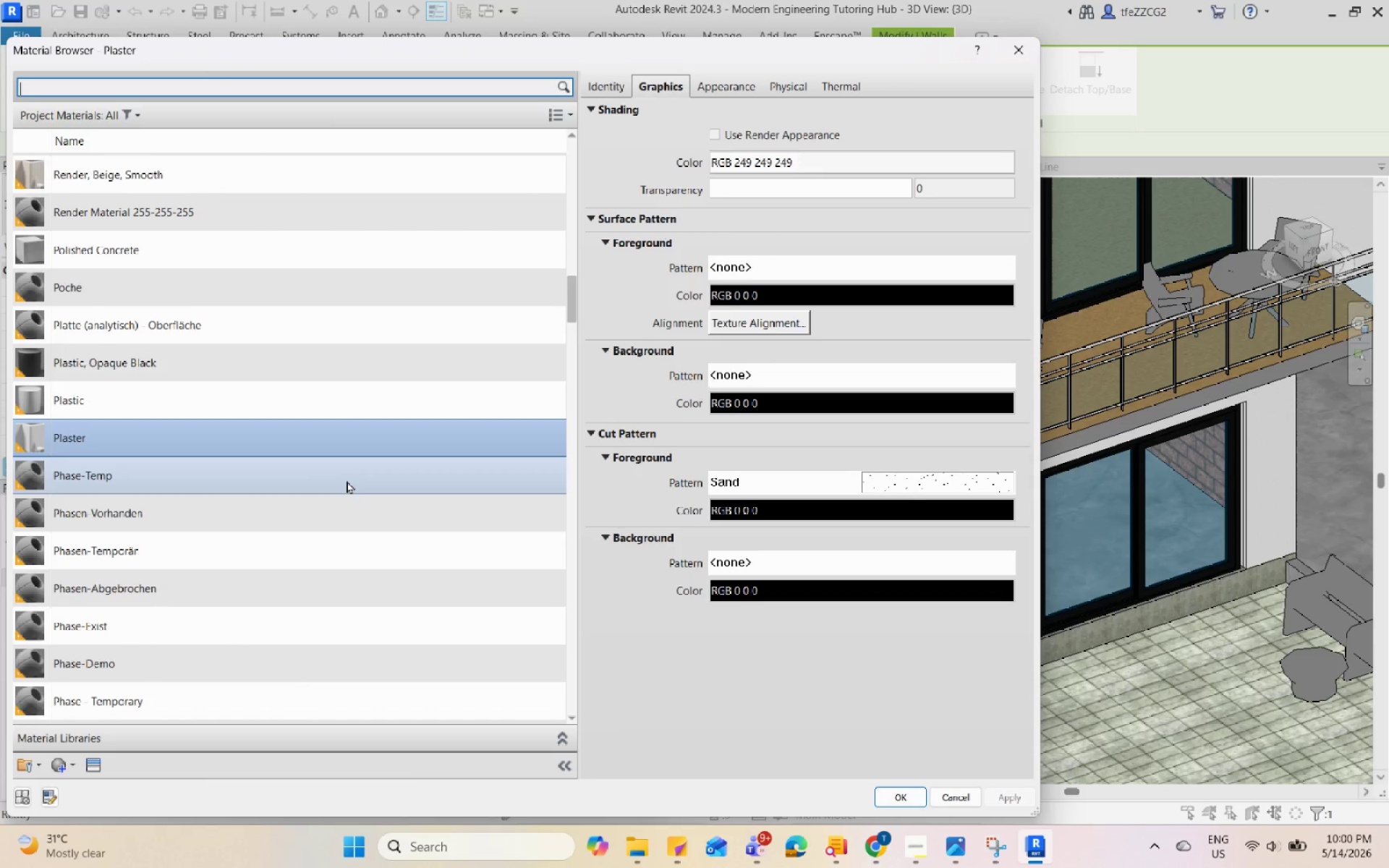 
scroll: coordinate [347, 480], scroll_direction: down, amount: 5.0
 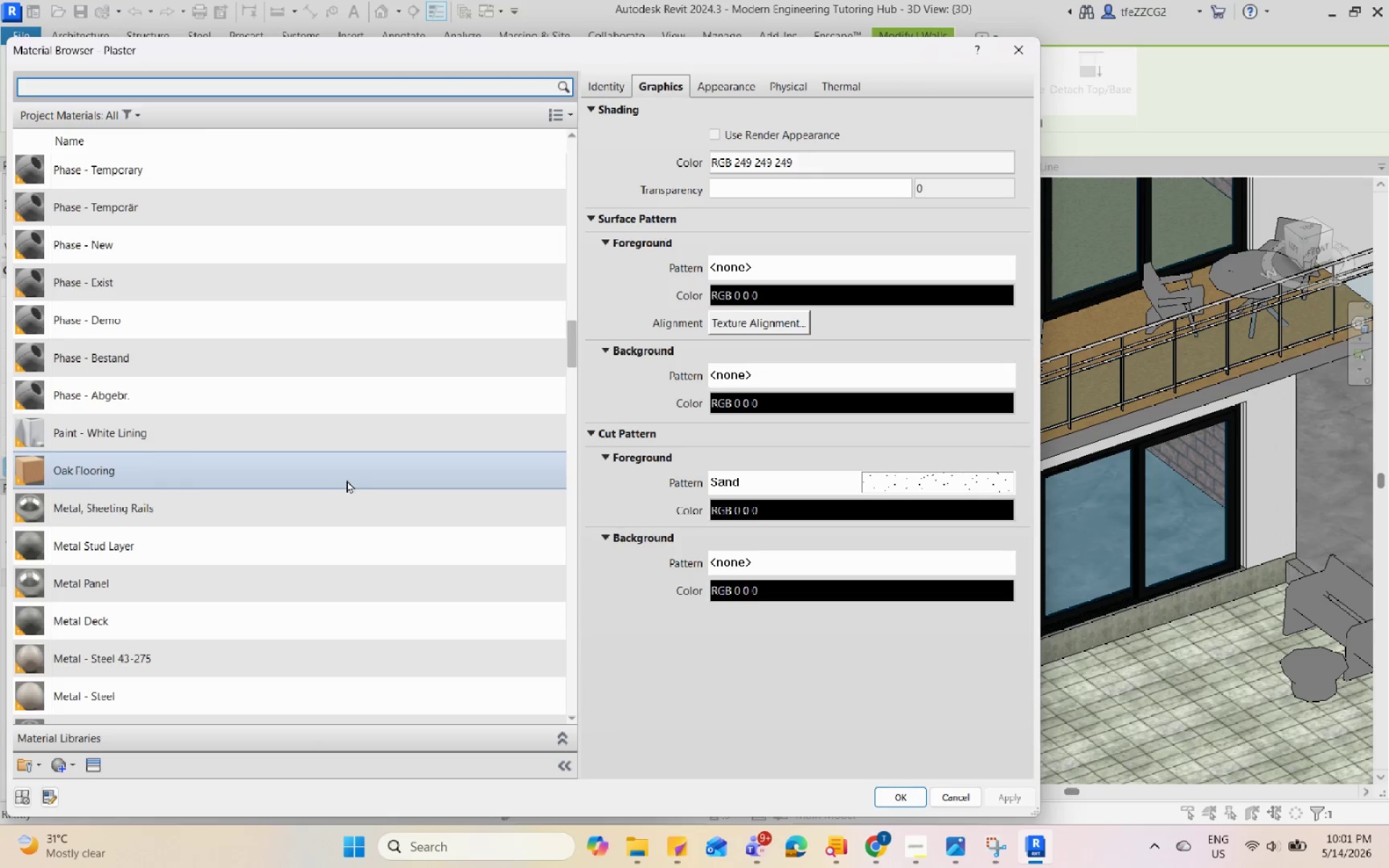 
scroll: coordinate [346, 479], scroll_direction: up, amount: 12.0
 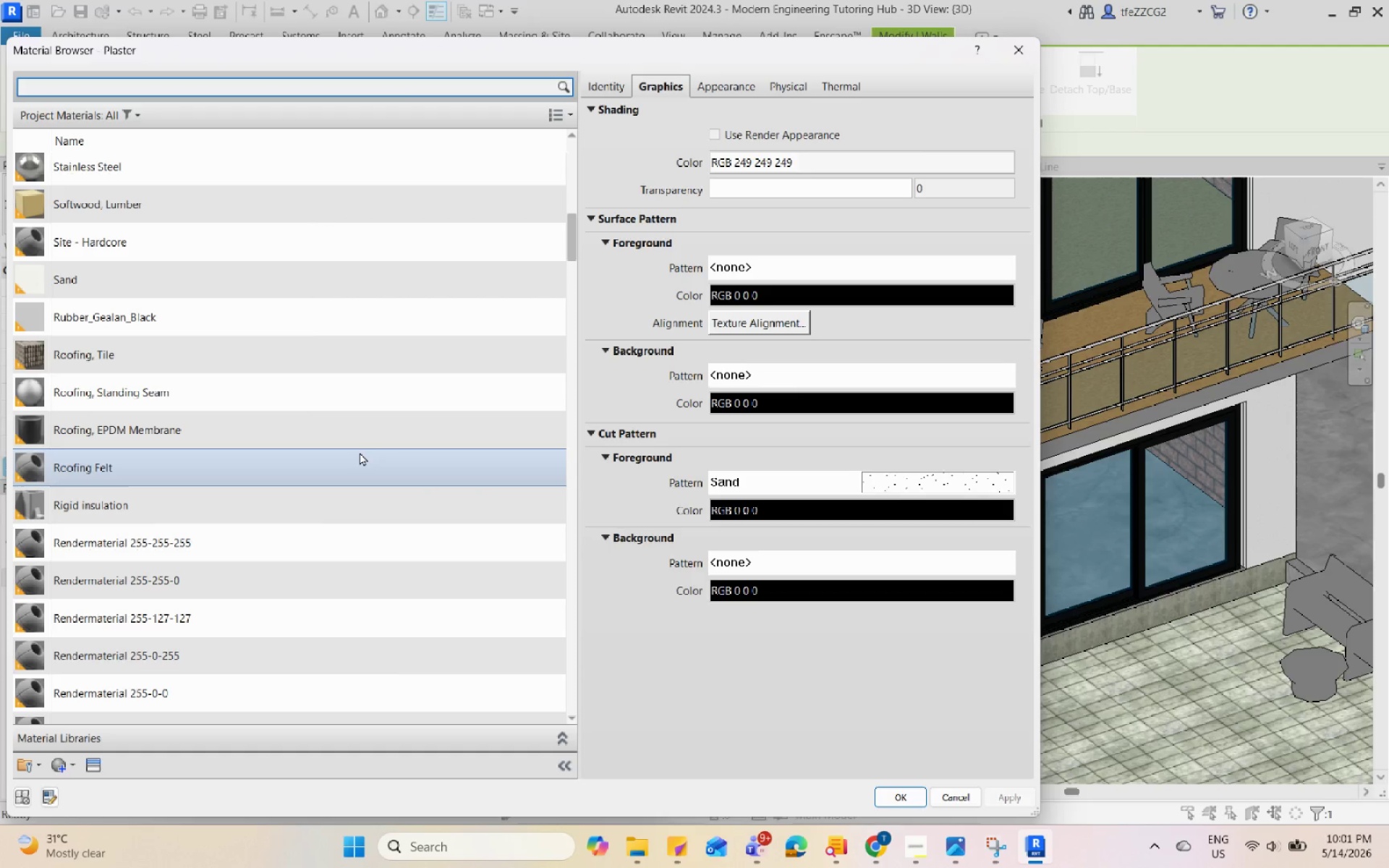 
mouse_move([360, 532])
 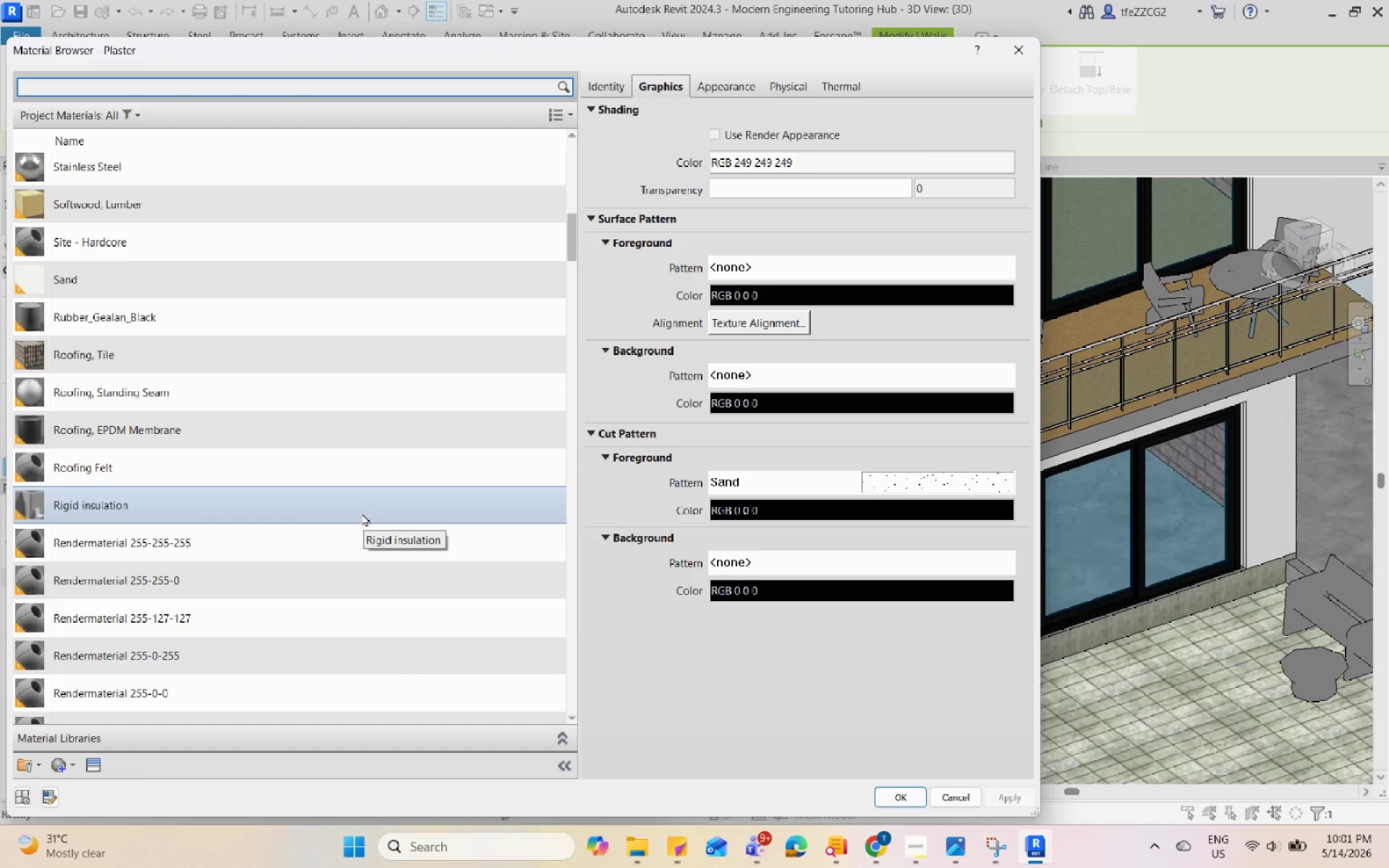 
scroll: coordinate [362, 513], scroll_direction: up, amount: 11.0
 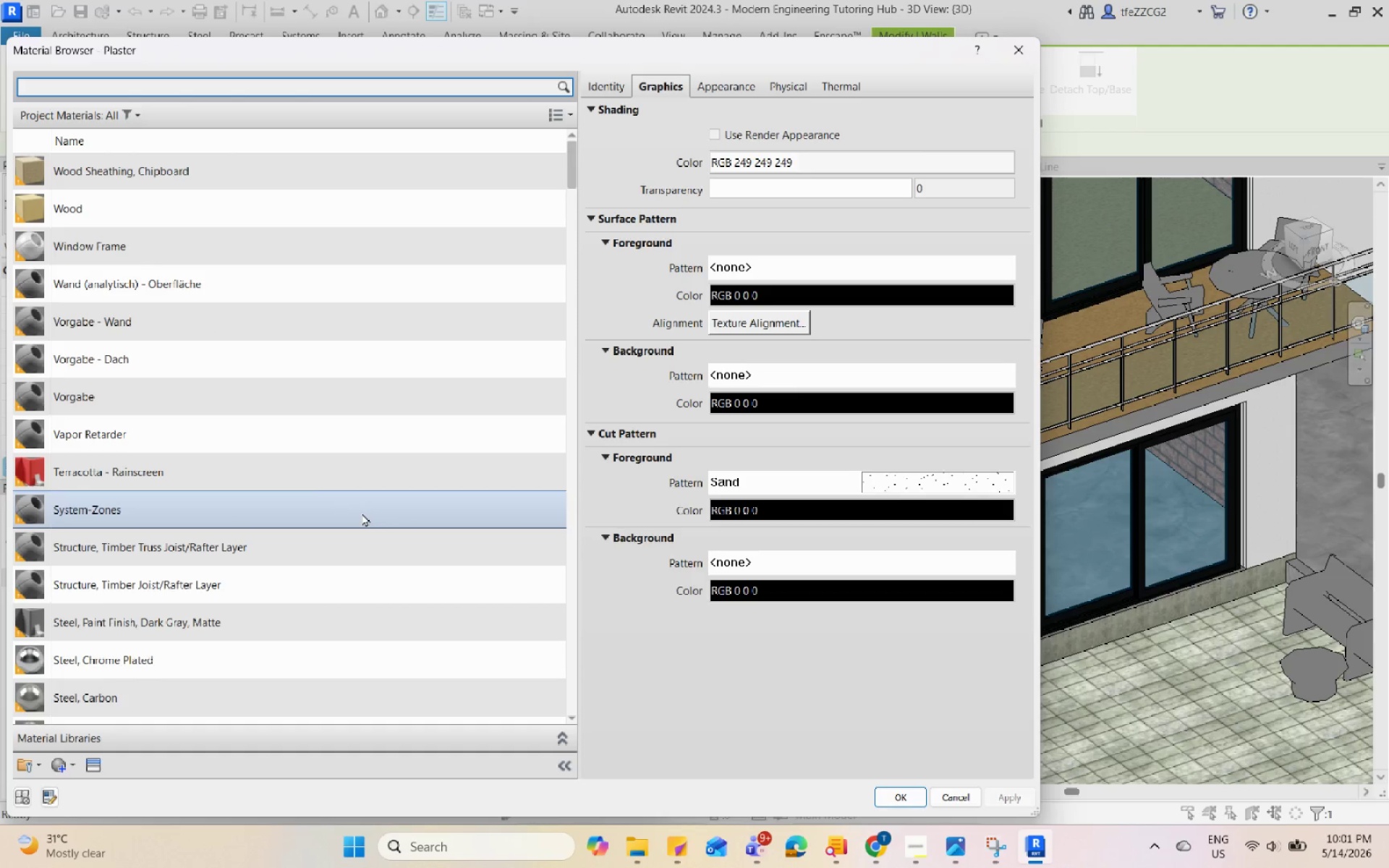 
scroll: coordinate [362, 513], scroll_direction: down, amount: 6.0
 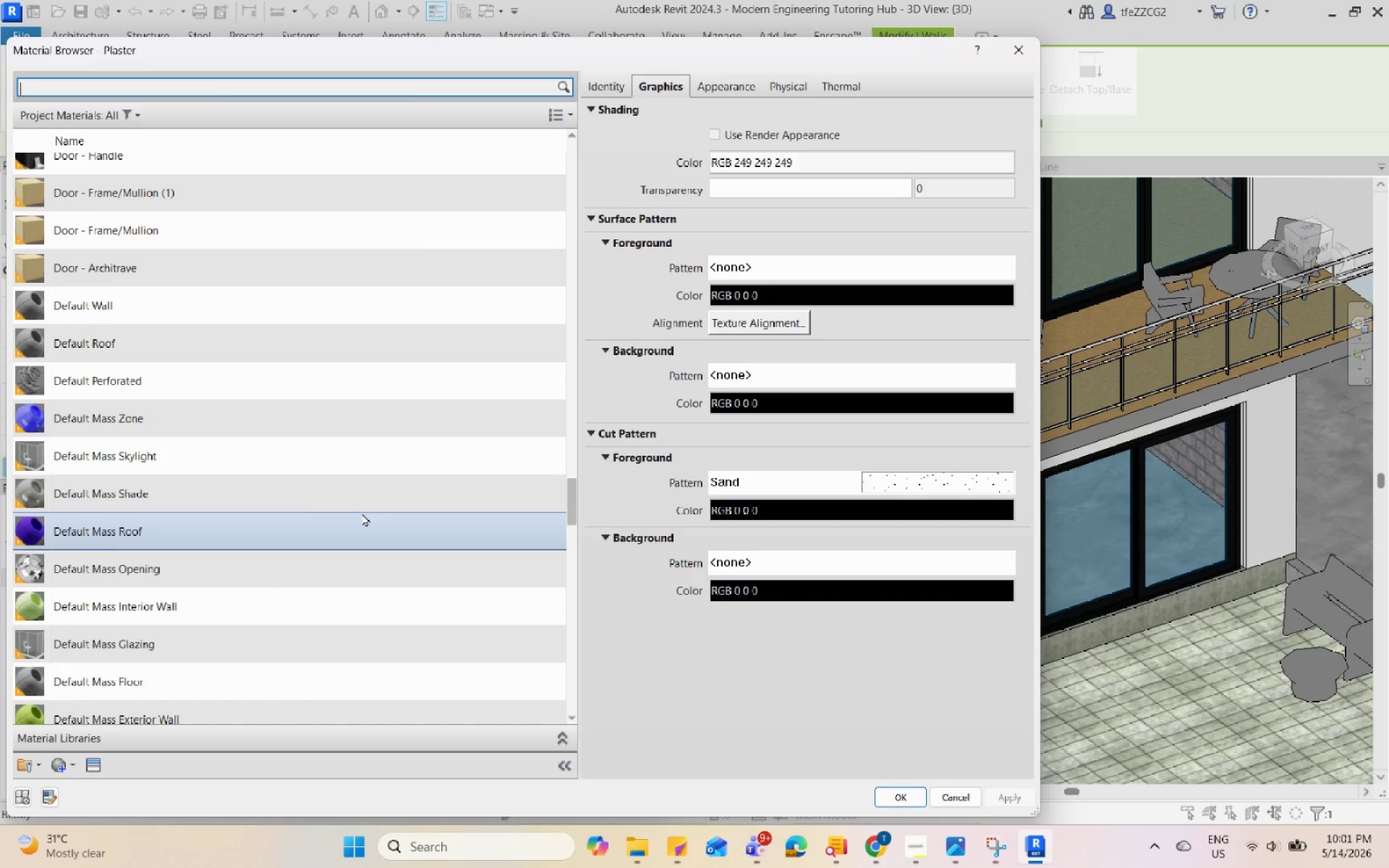 
left_click([343, 304])
 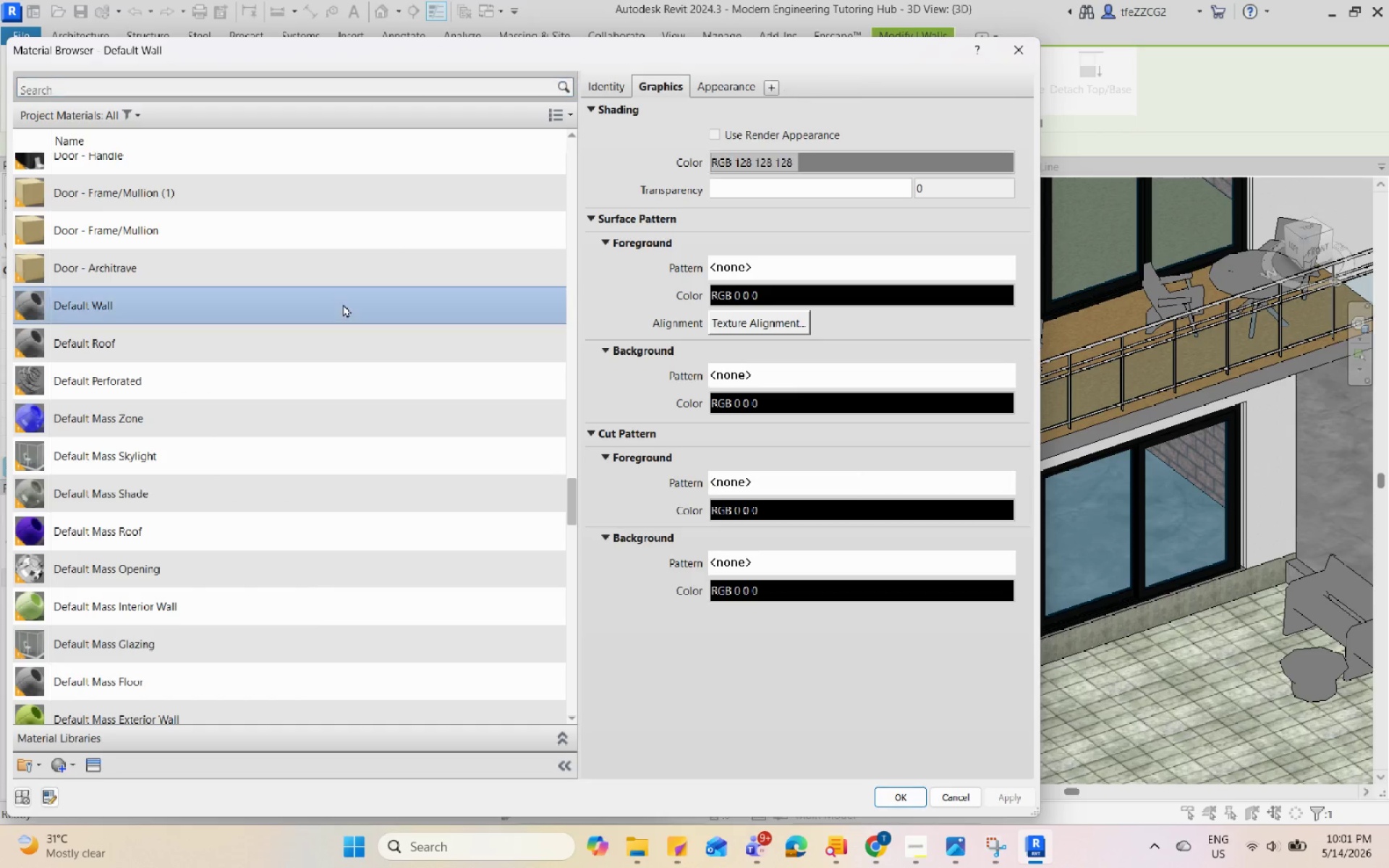 
right_click([343, 304])
 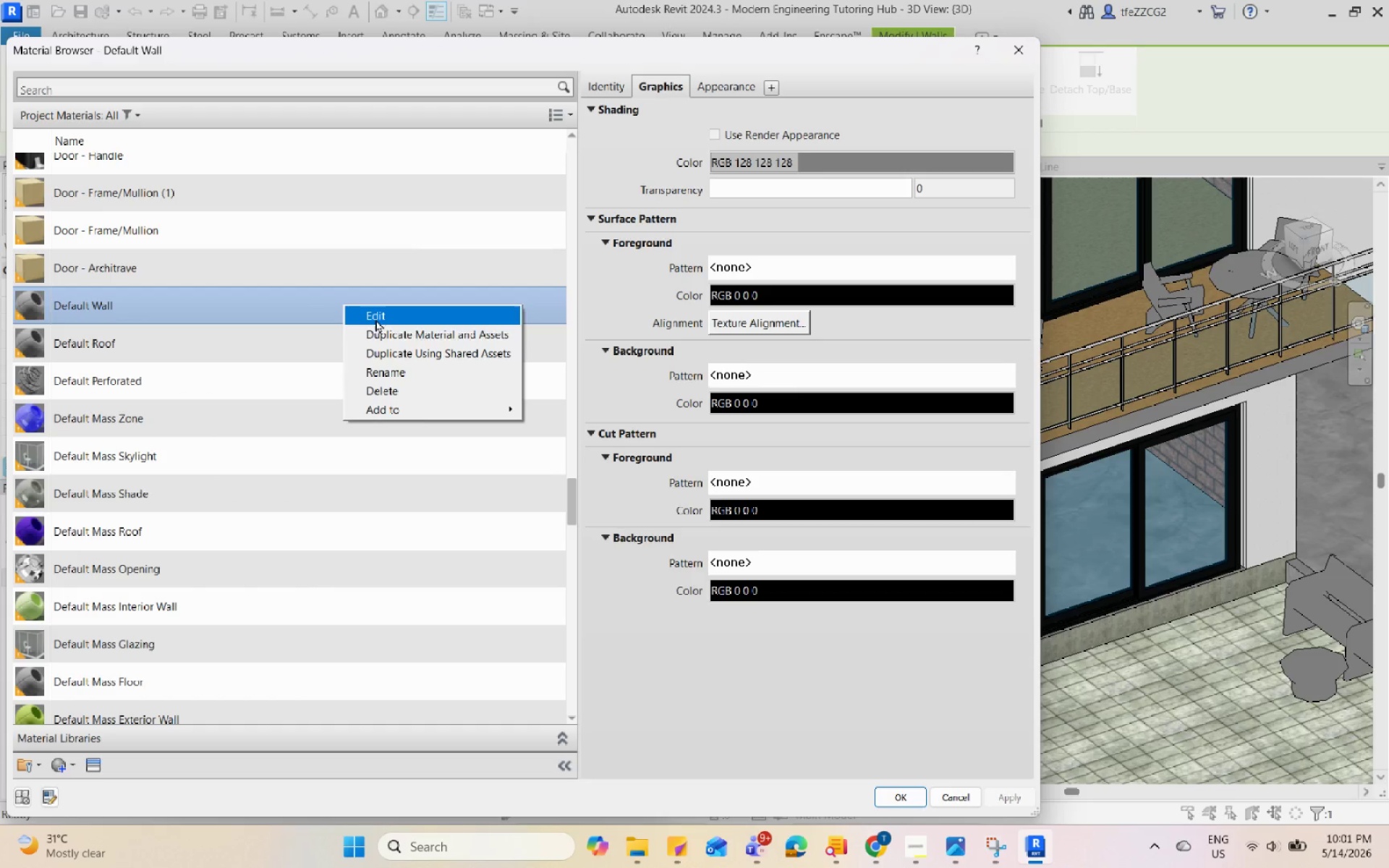 
left_click([384, 331])
 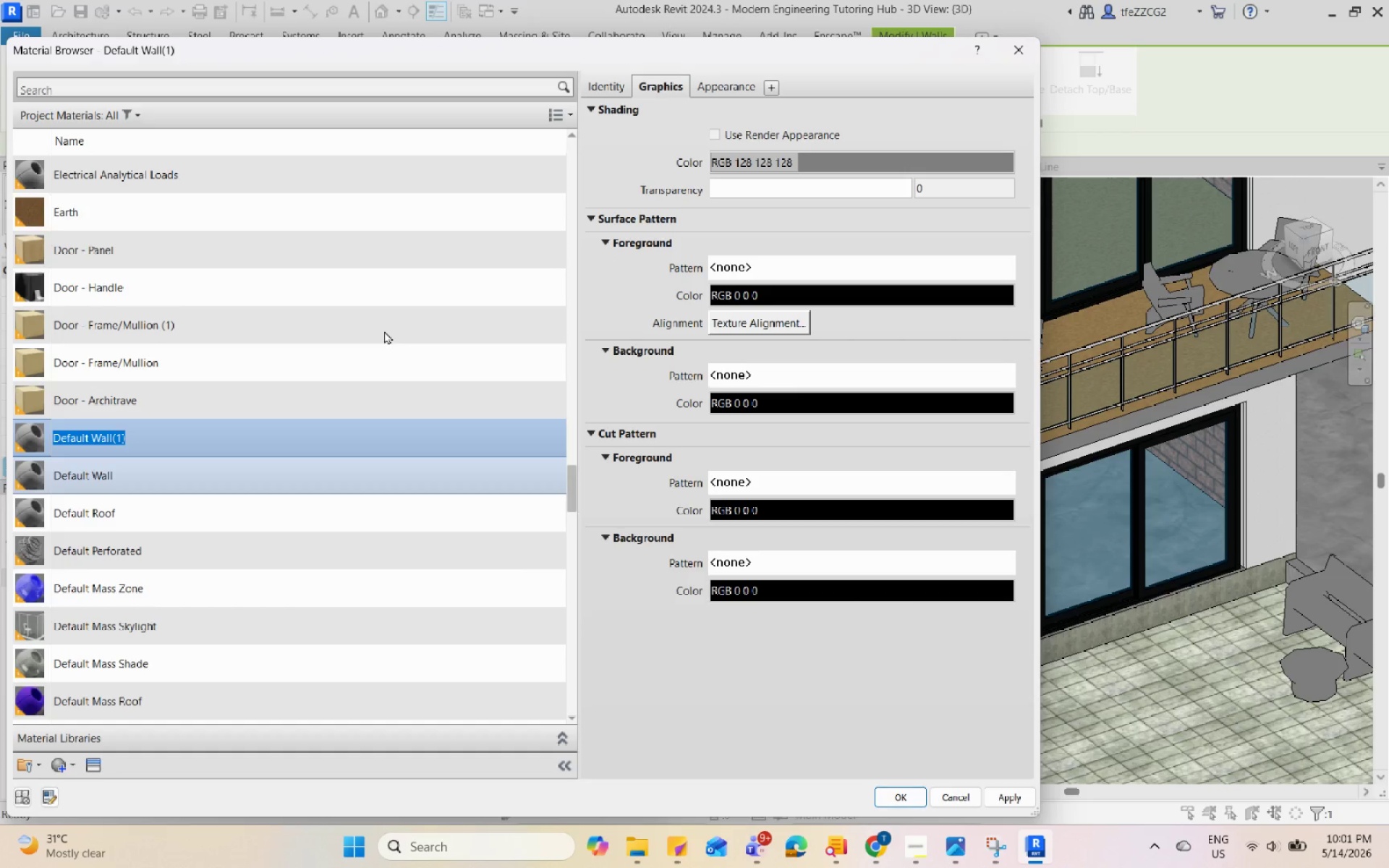 
key(Backspace)
type(Wood)
 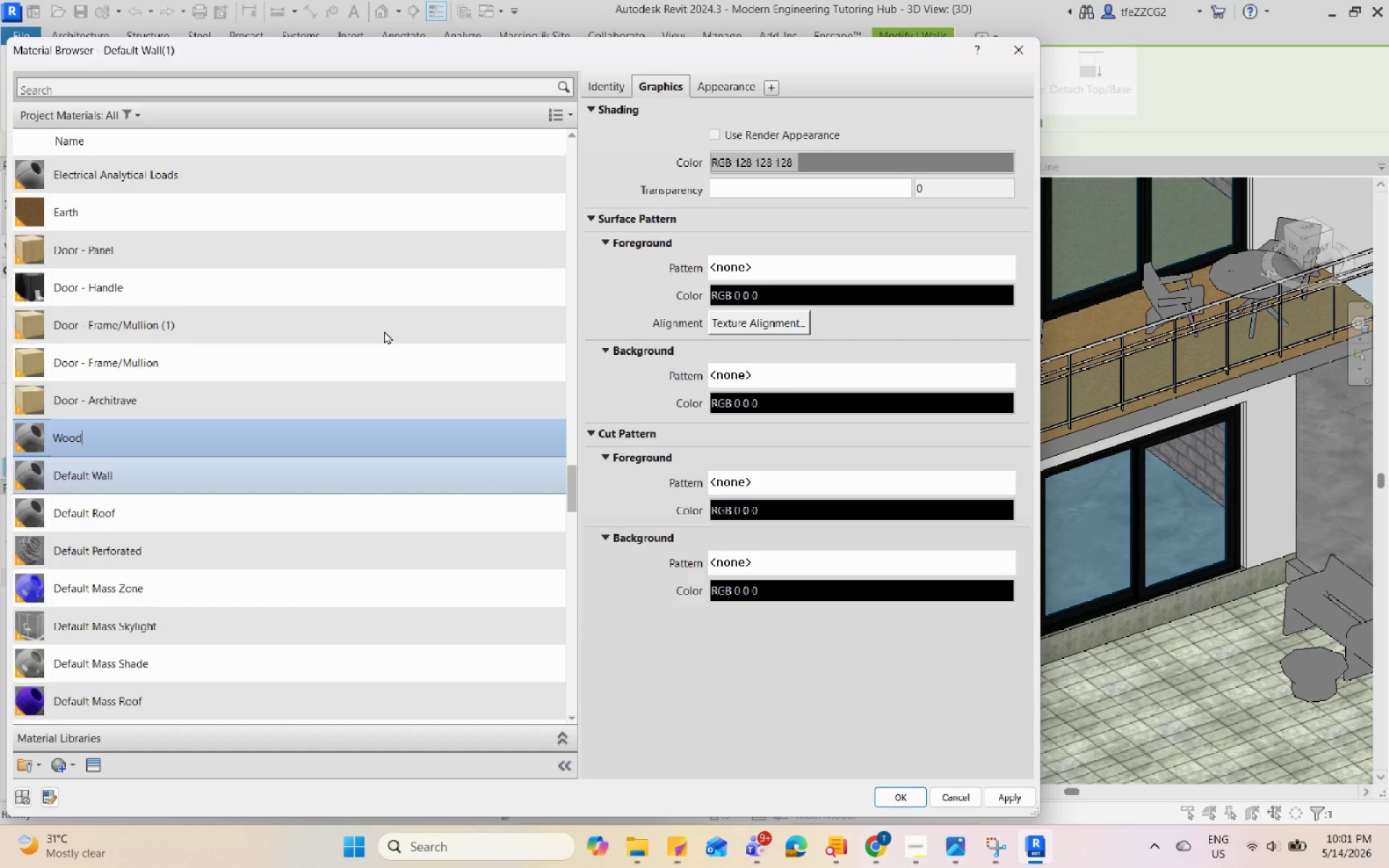 
key(Enter)
 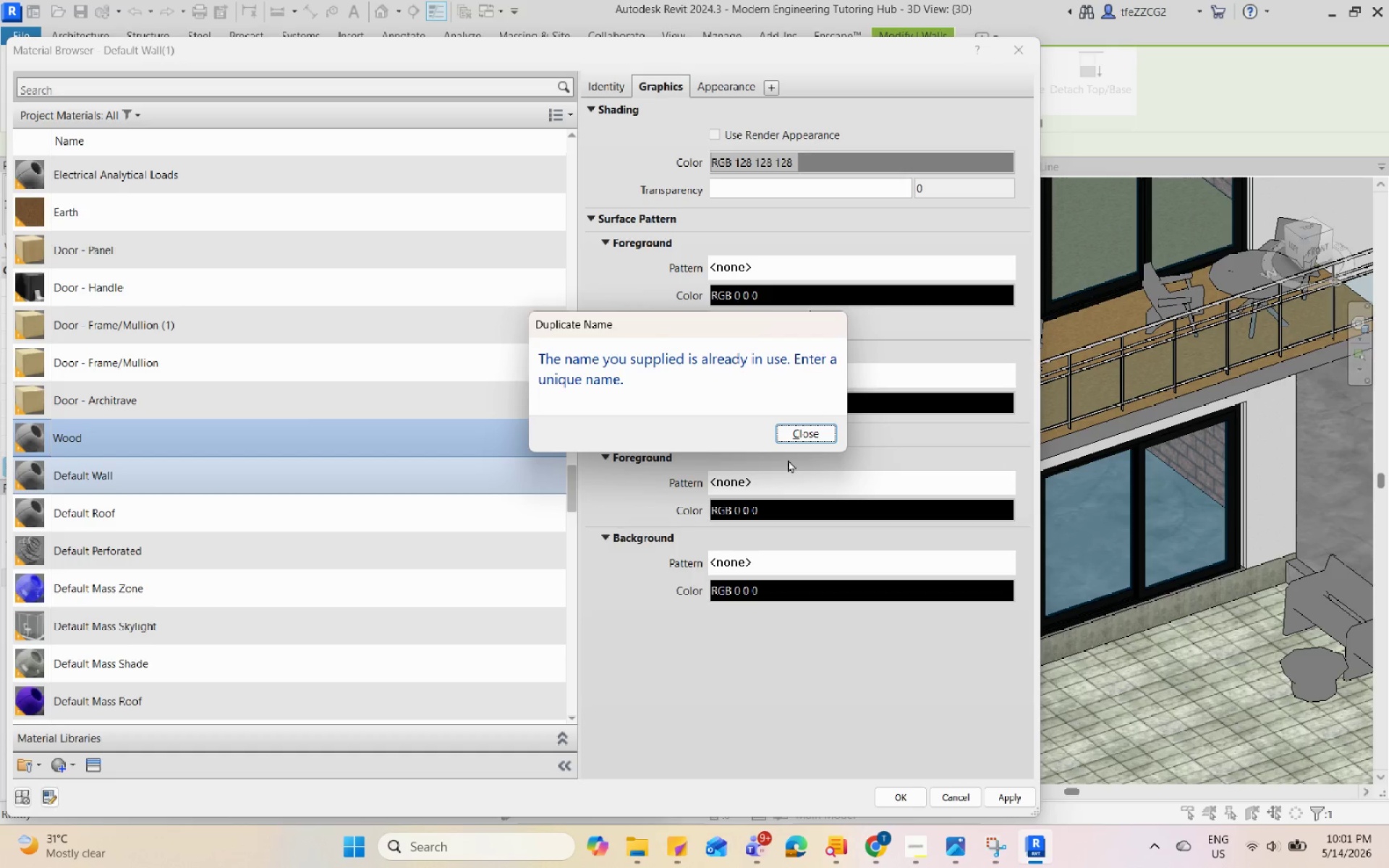 
left_click([801, 435])
 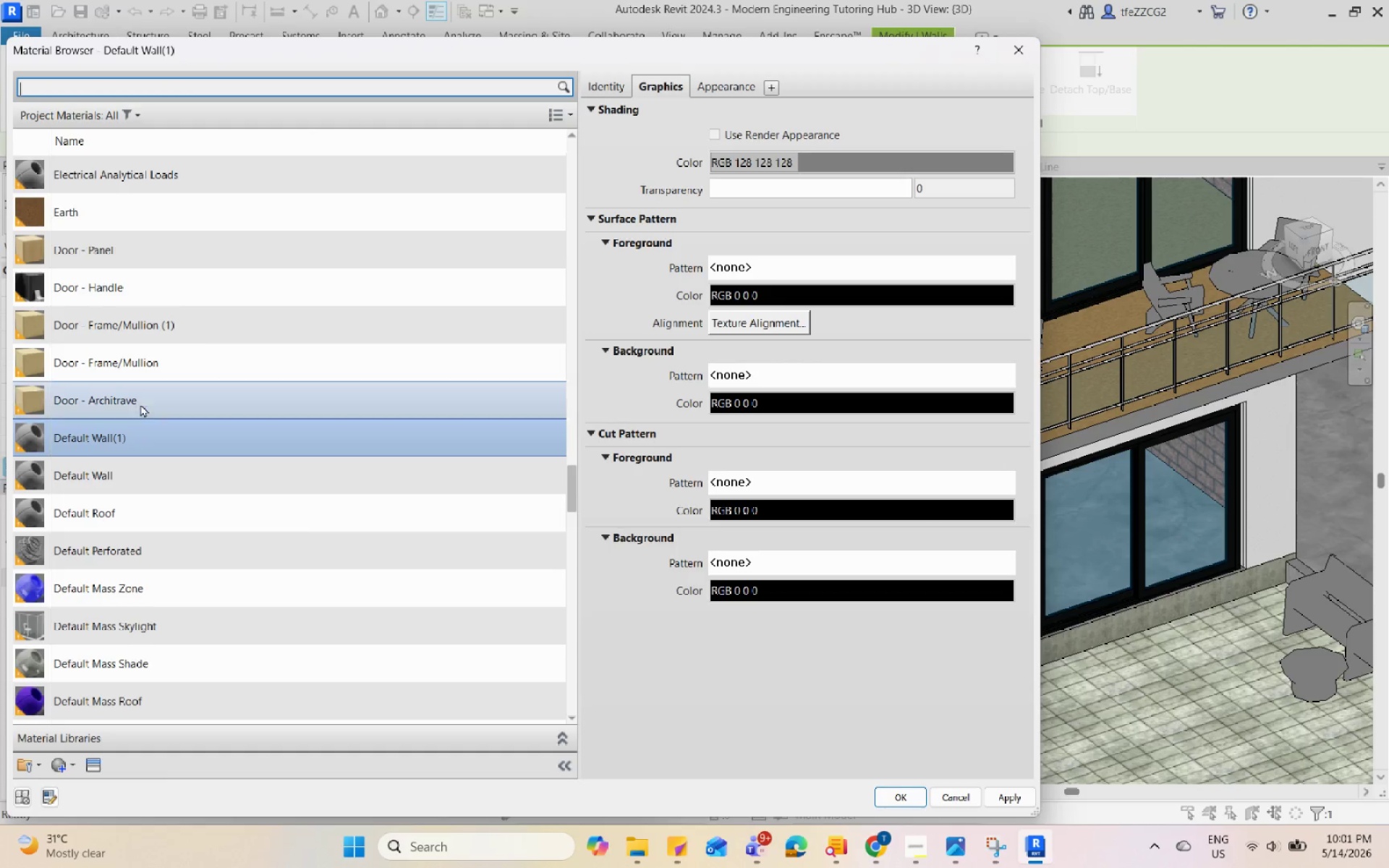 
right_click([155, 439])
 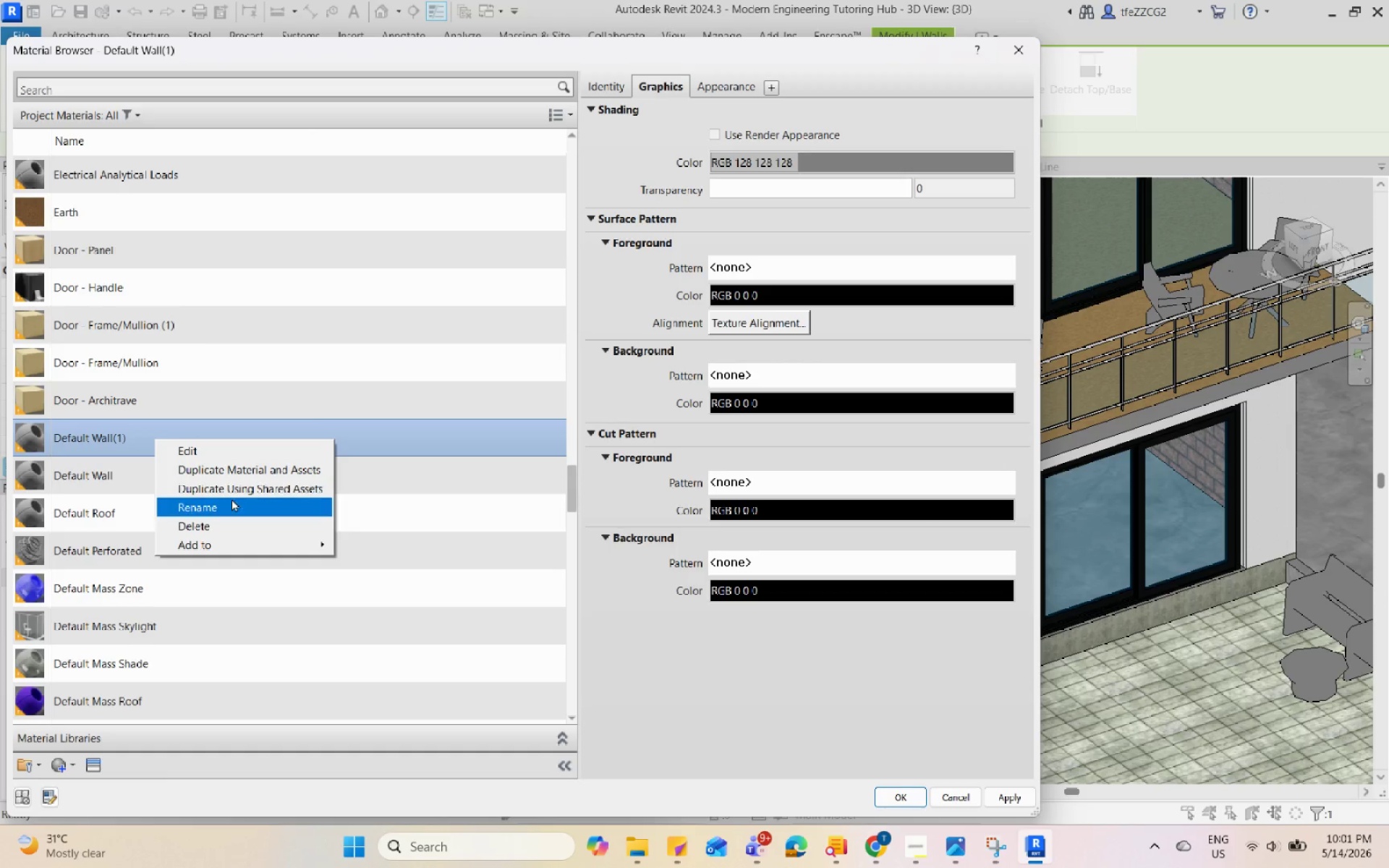 
left_click([232, 501])
 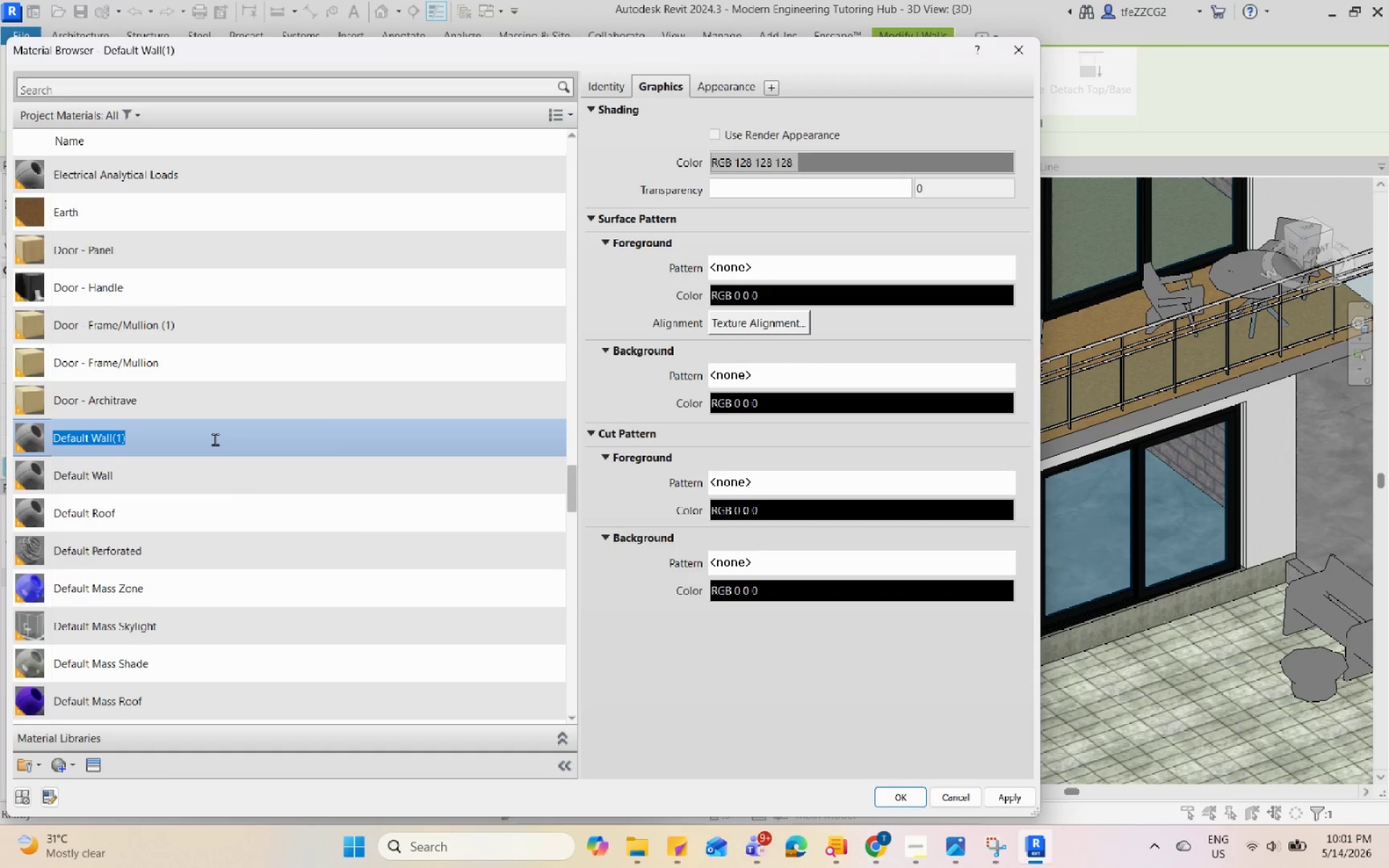 
type(Wood )
 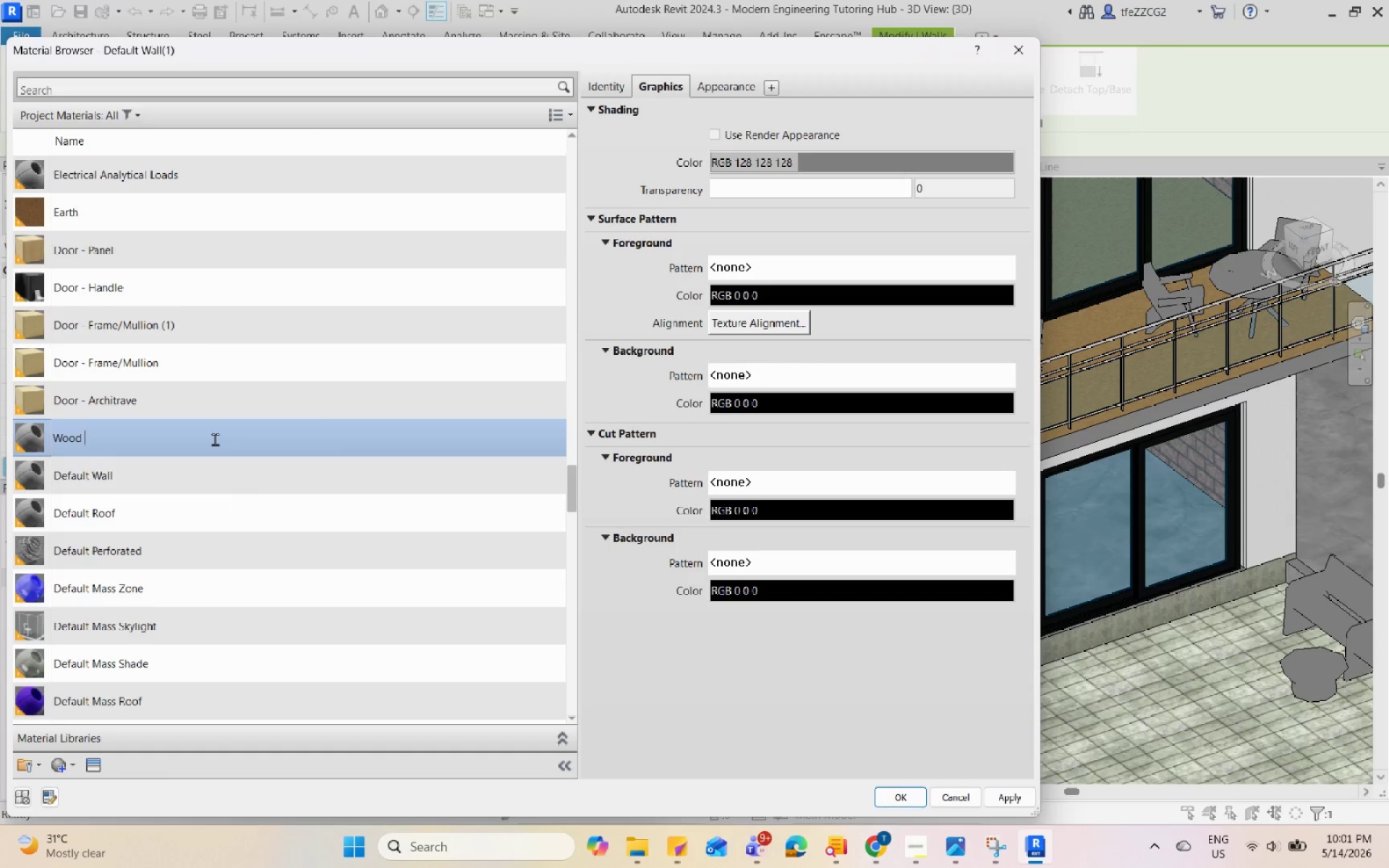 
type(Plans)
key(Backspace)
type(ks)
 